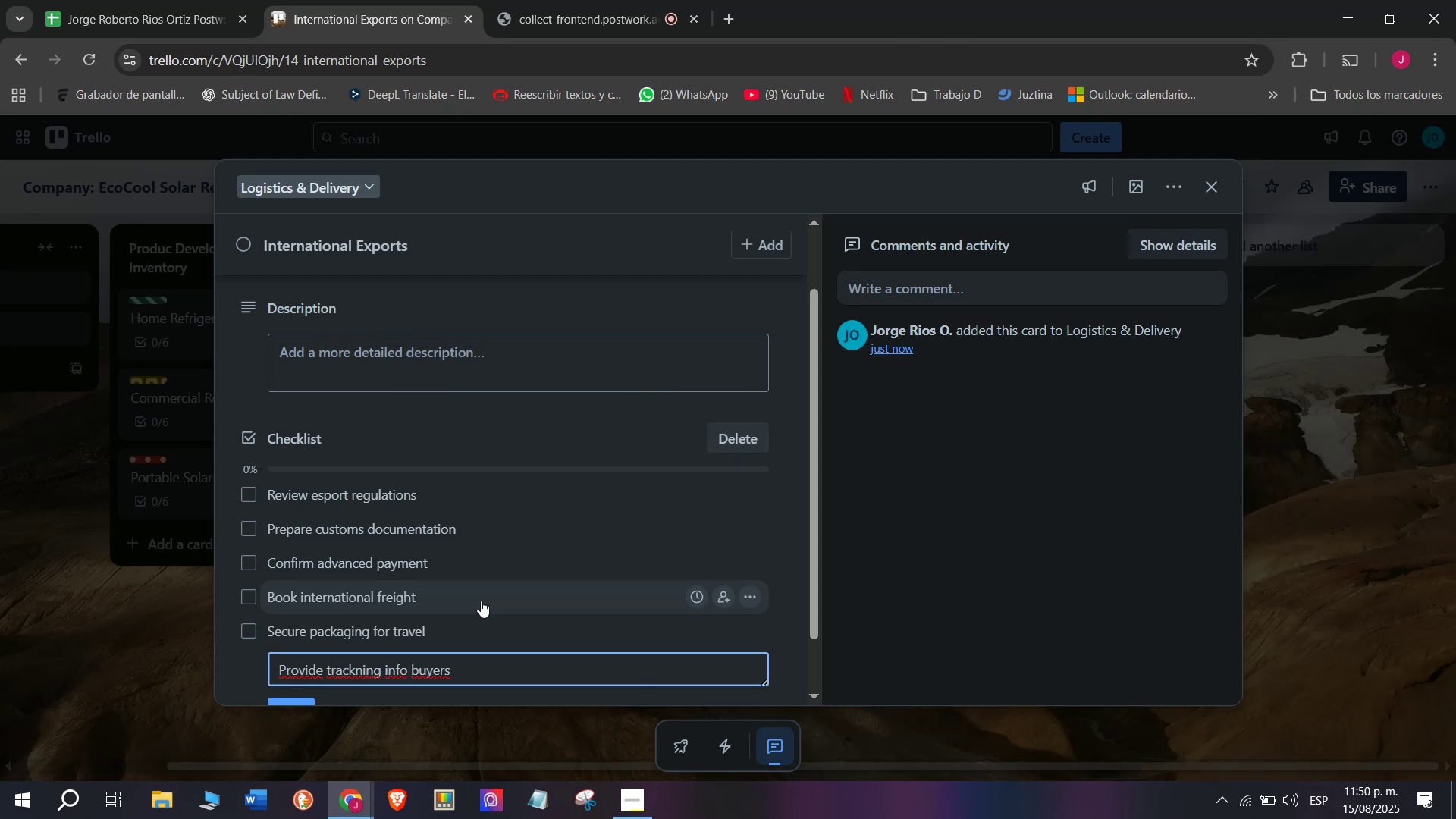 
key(Enter)
 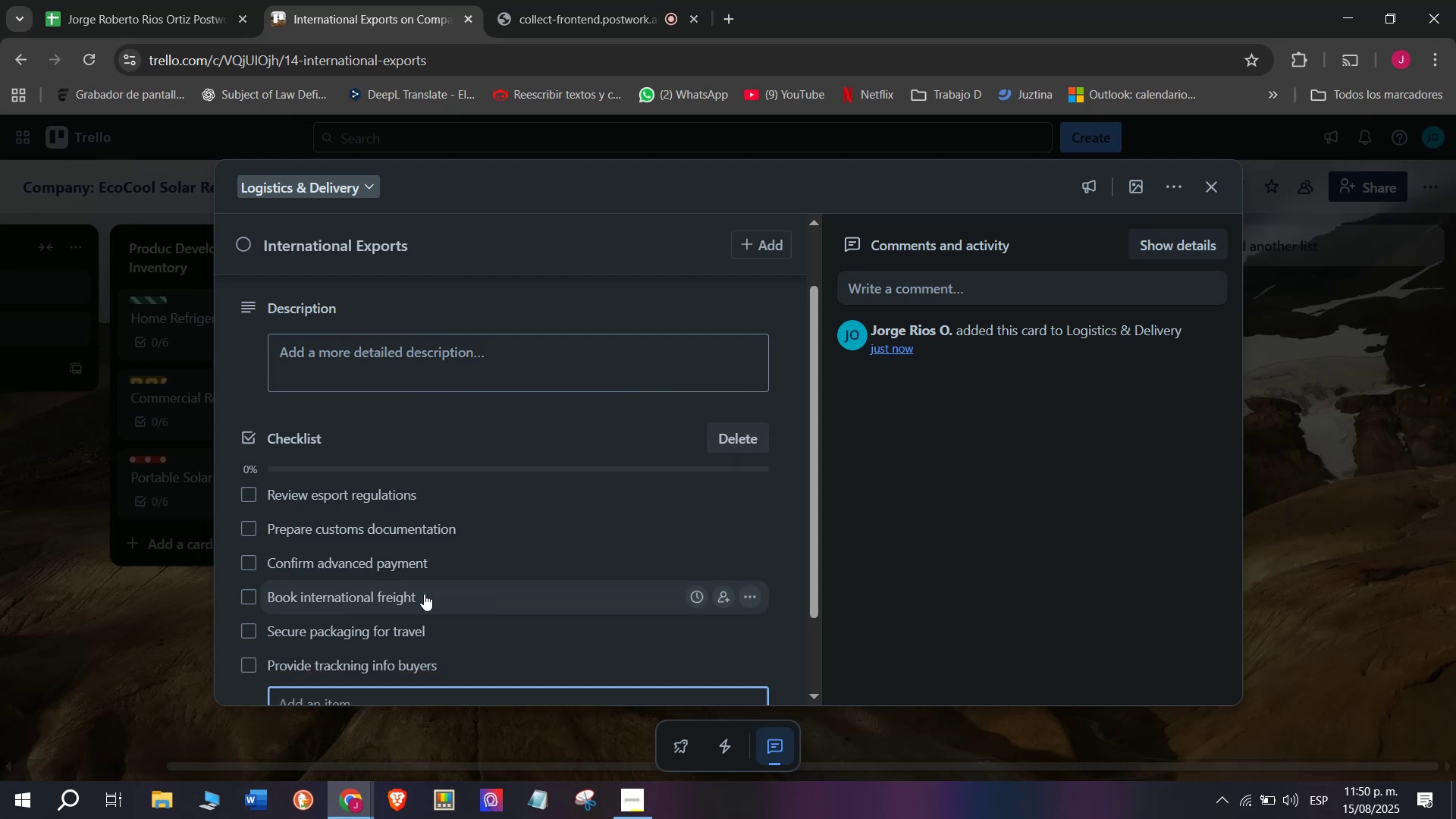 
scroll: coordinate [400, 594], scroll_direction: down, amount: 2.0
 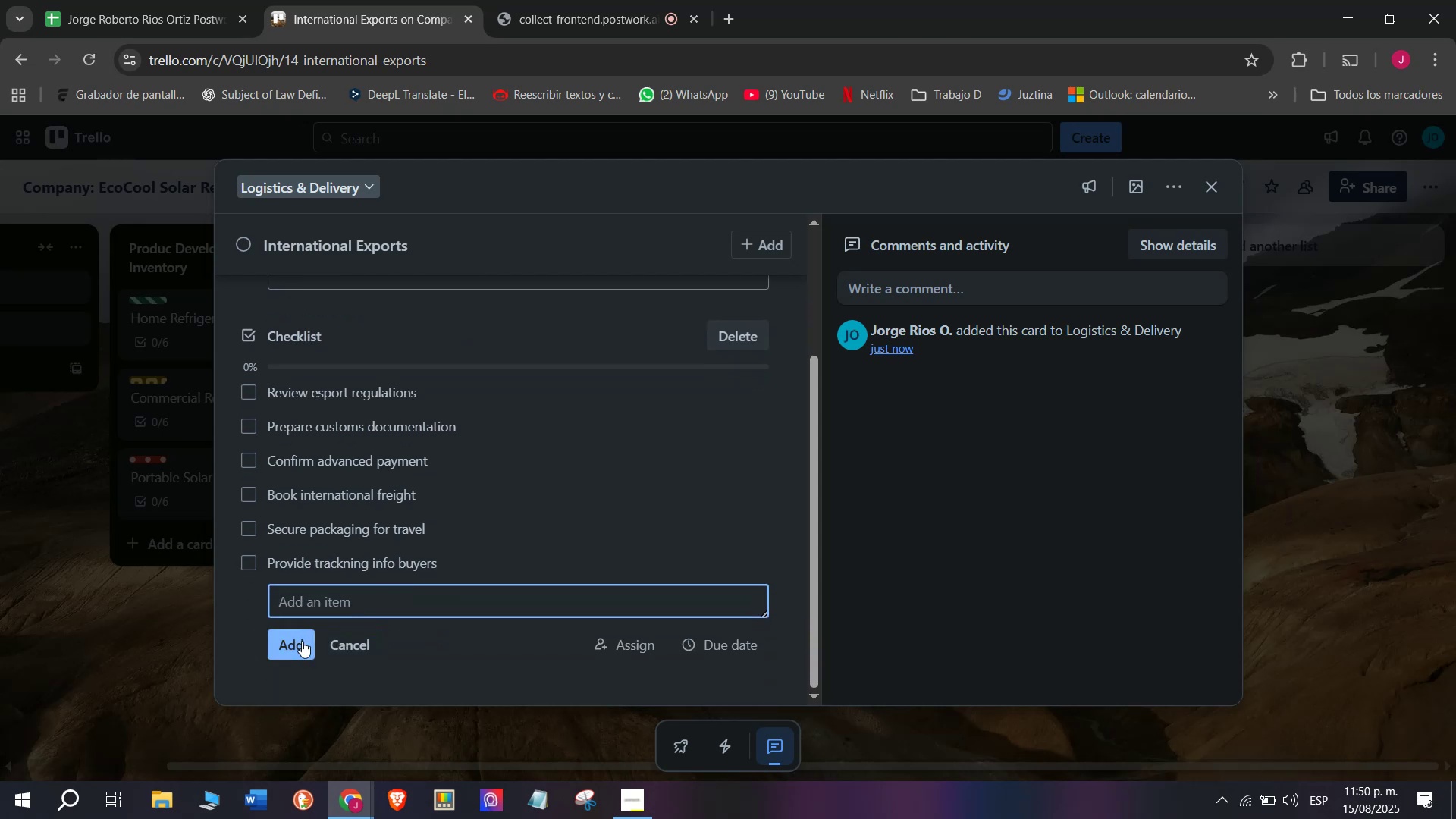 
scroll: coordinate [340, 377], scroll_direction: up, amount: 2.0
 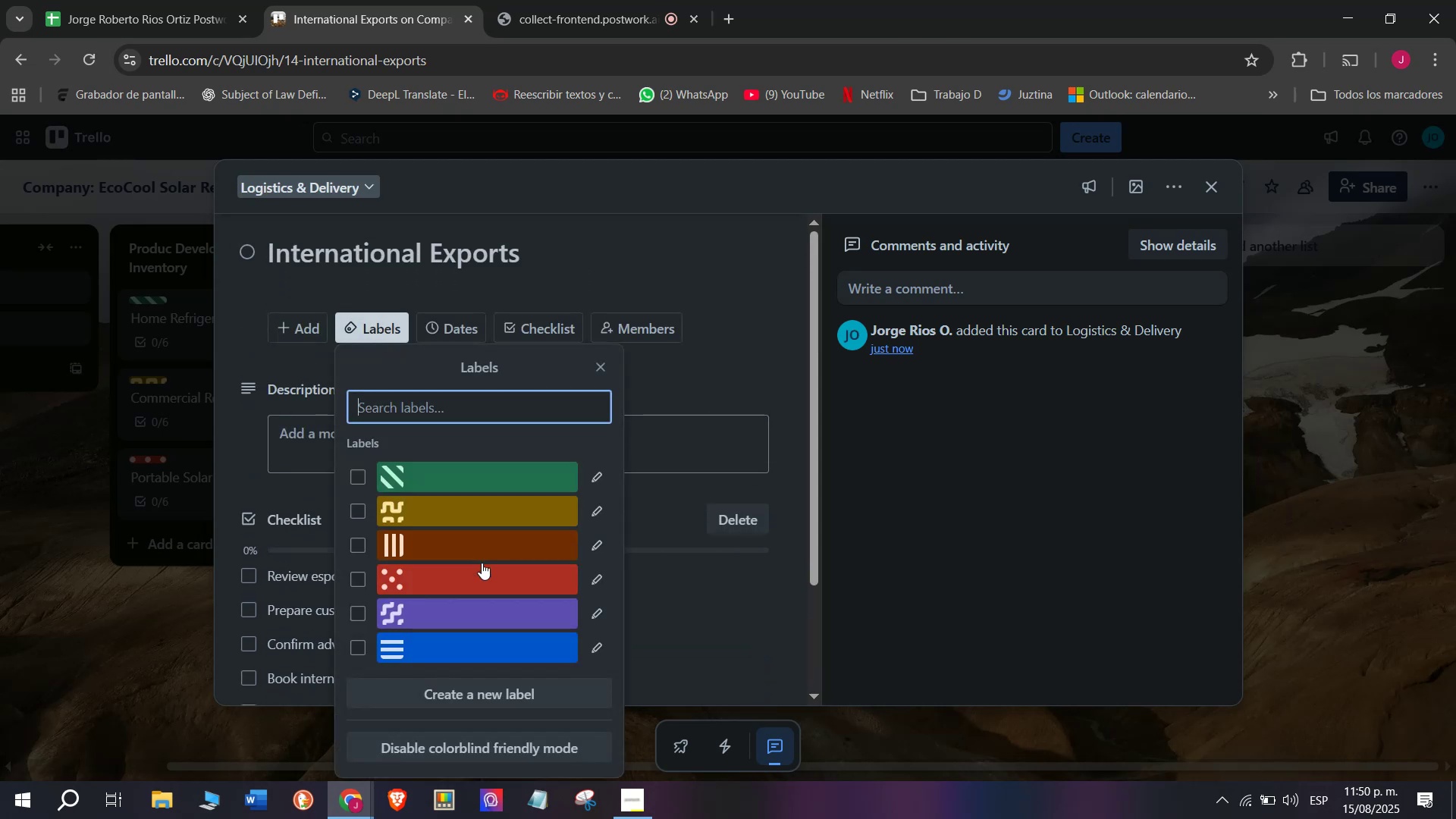 
left_click([482, 570])
 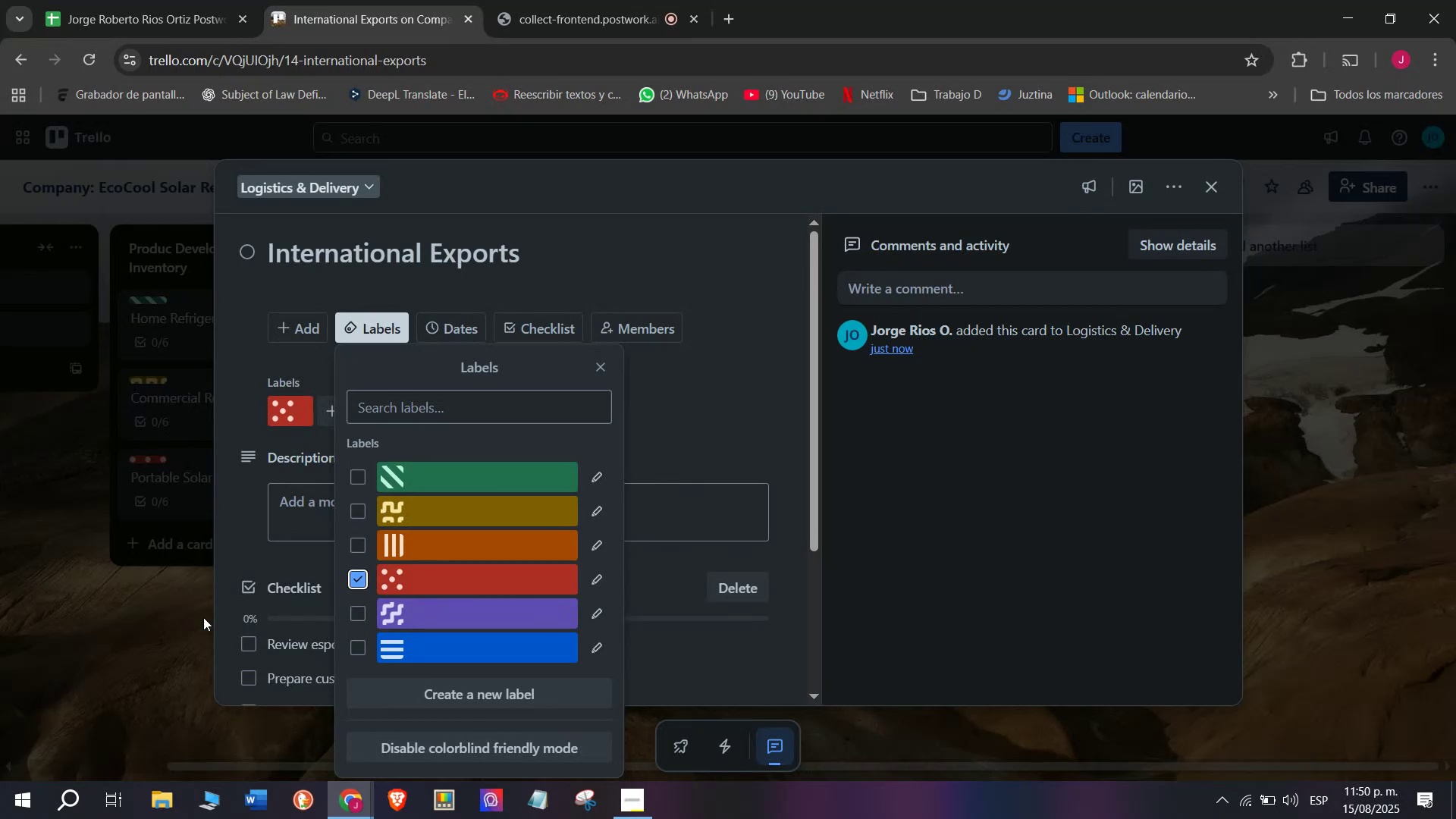 
left_click([91, 632])
 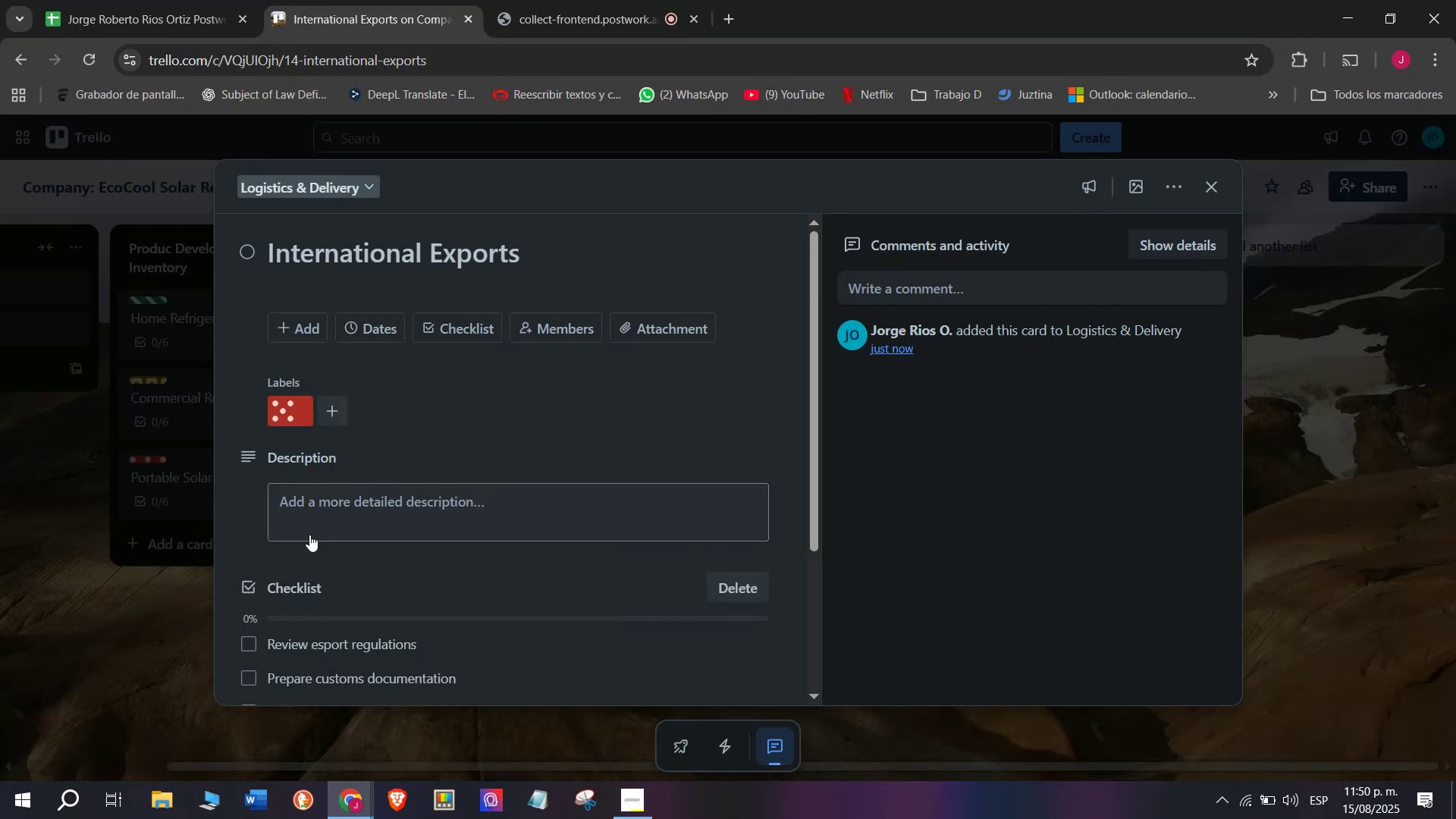 
scroll: coordinate [337, 523], scroll_direction: down, amount: 5.0
 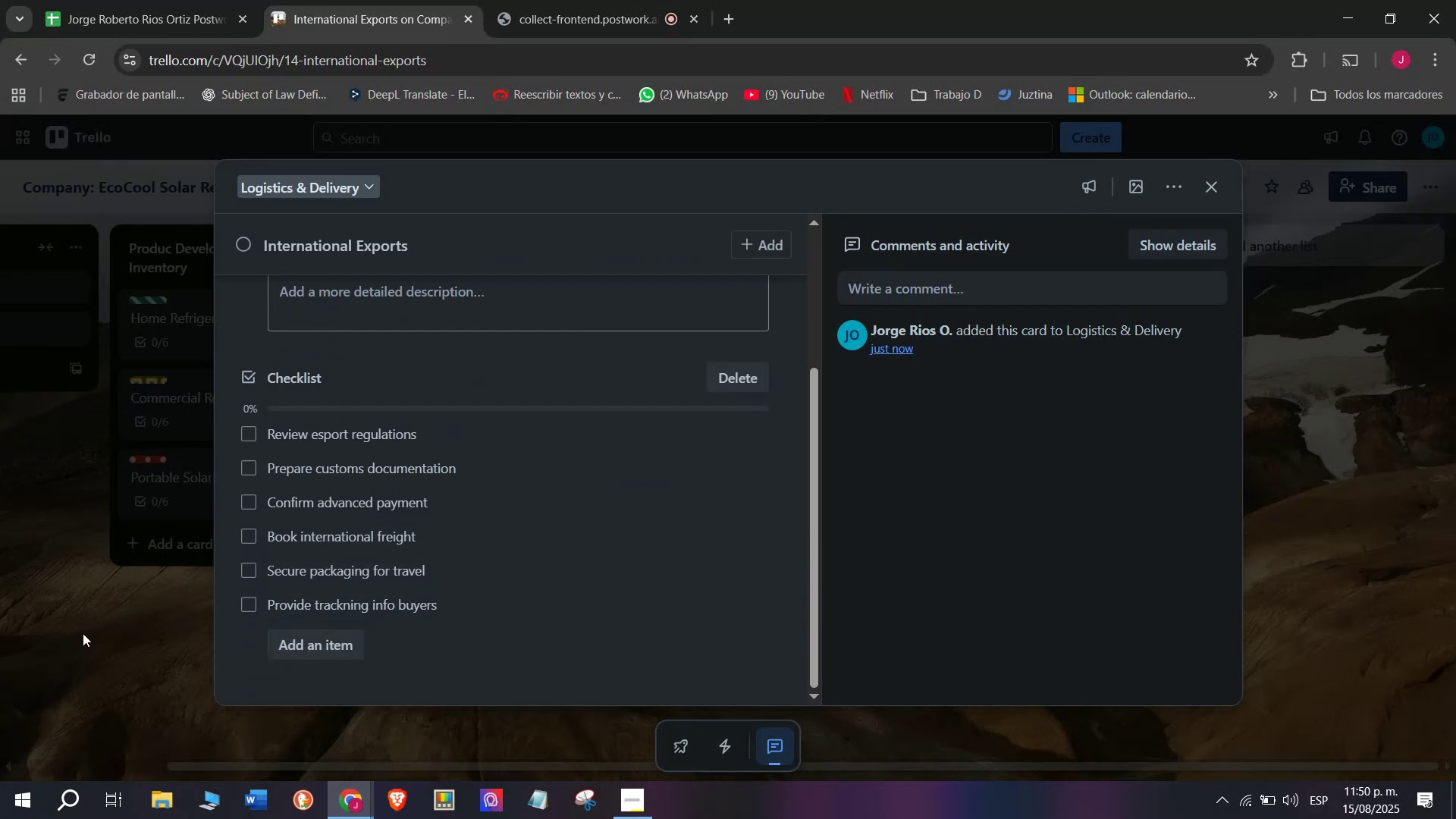 
left_click([83, 633])
 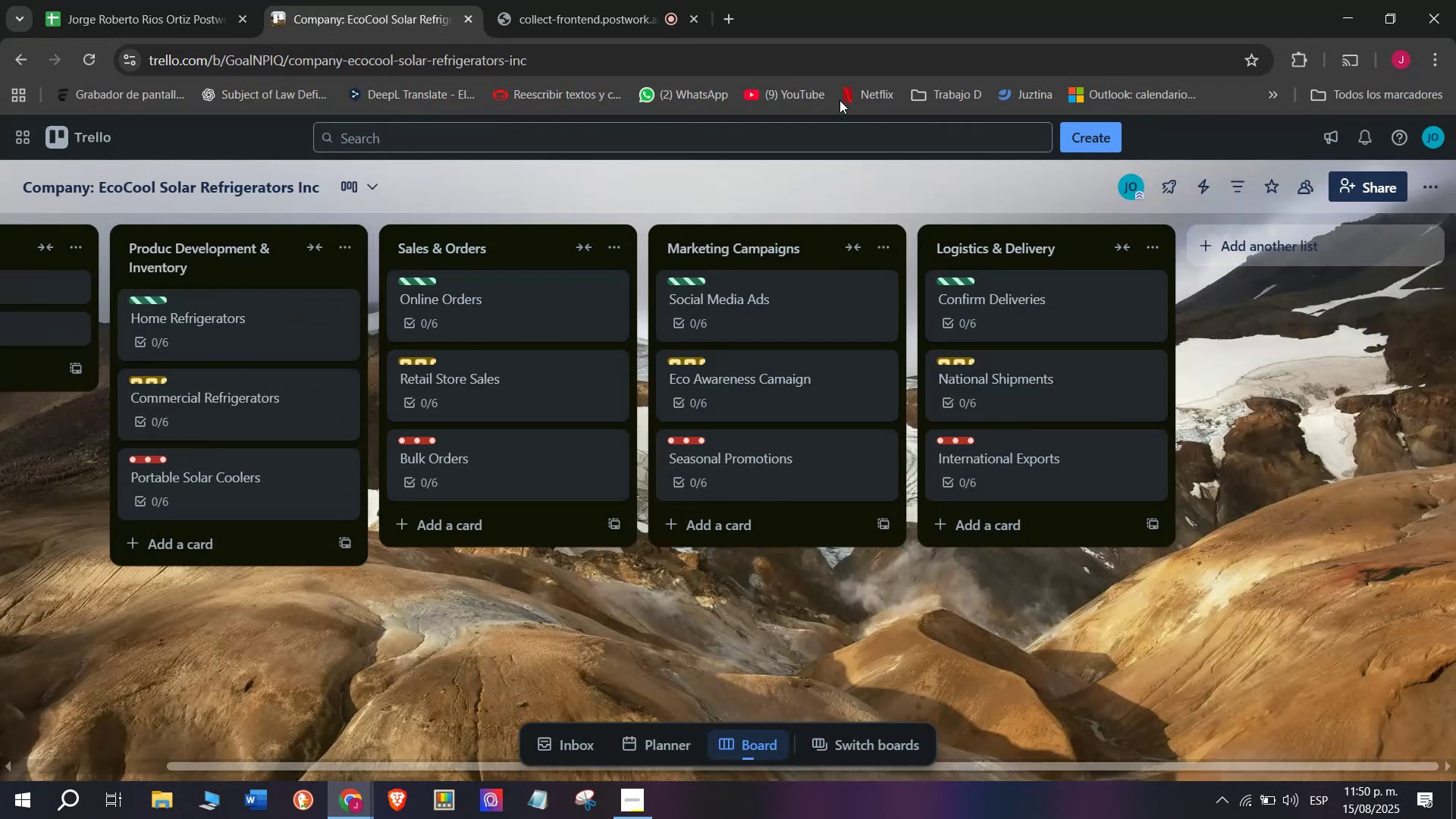 
left_click([616, 0])
 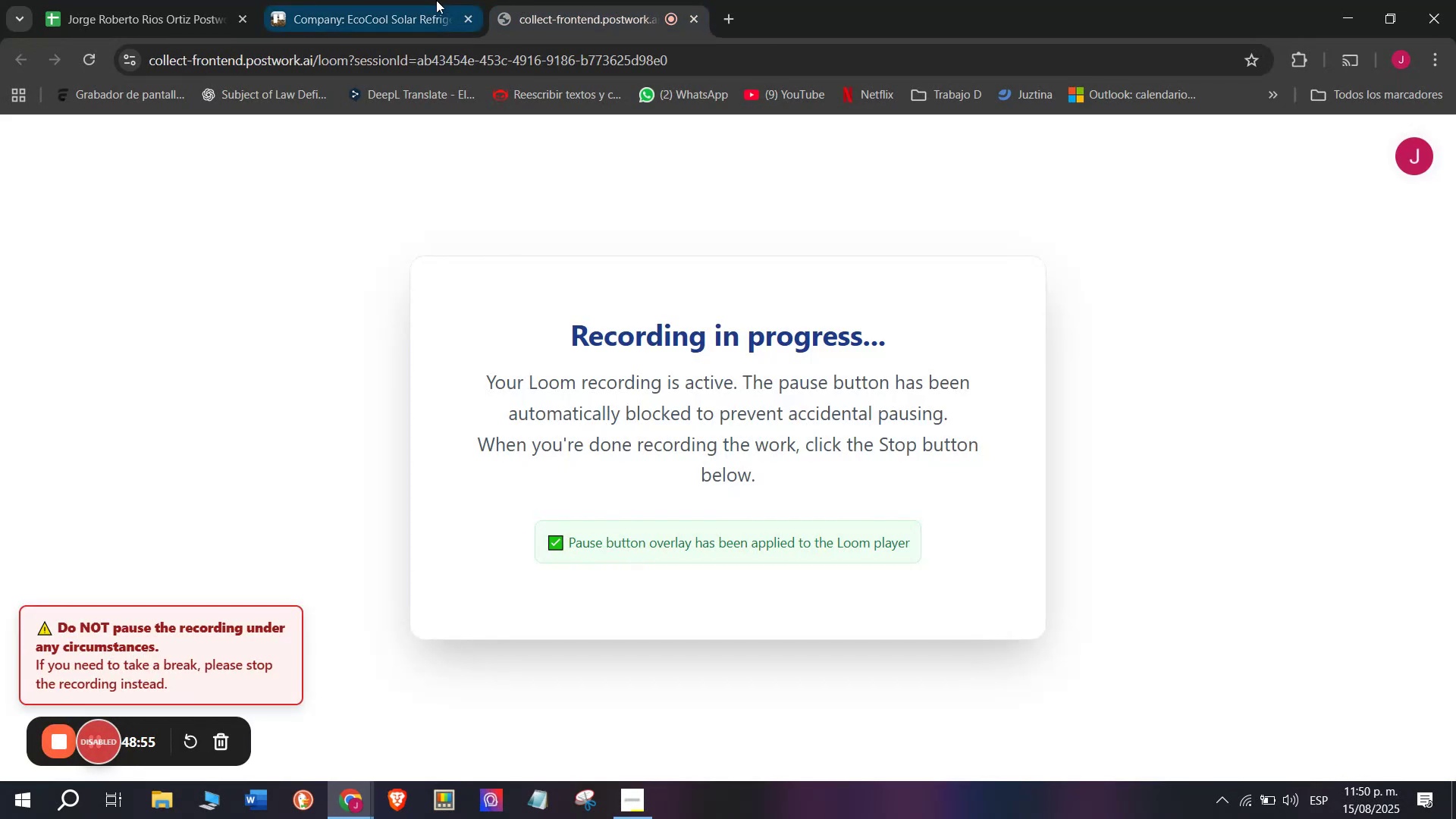 
left_click([436, 0])
 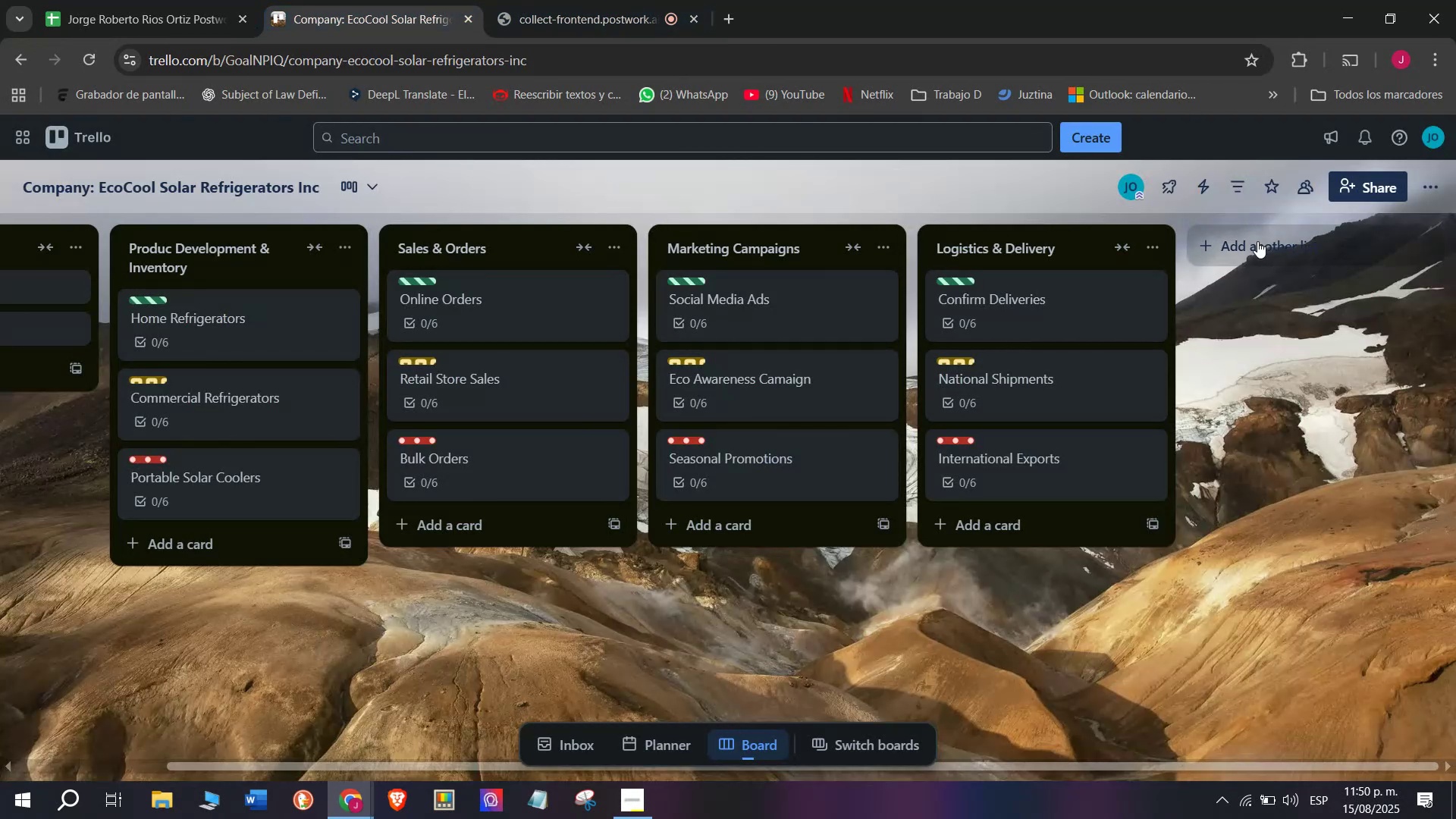 
left_click([1257, 241])
 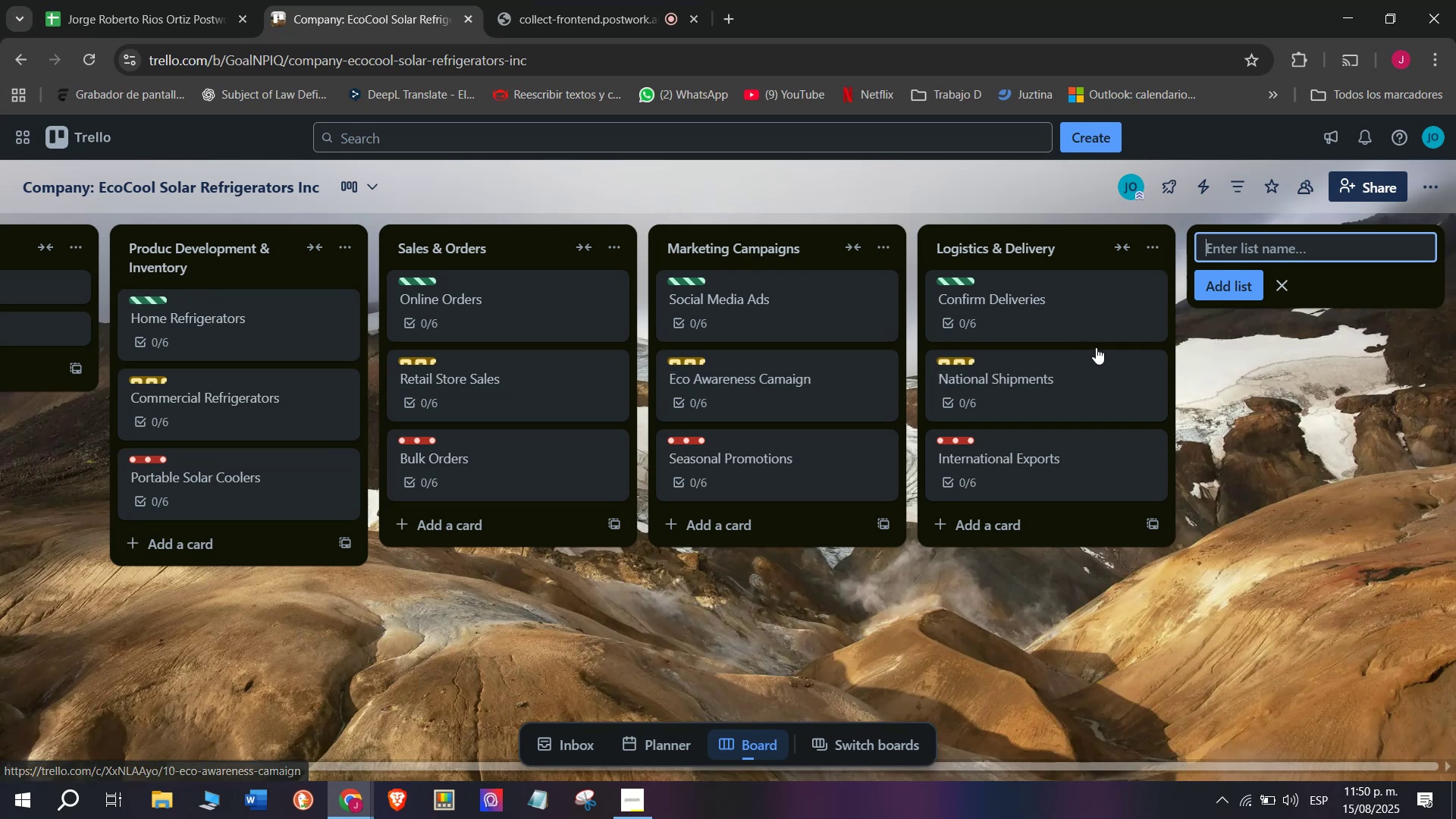 
left_click([1243, 258])
 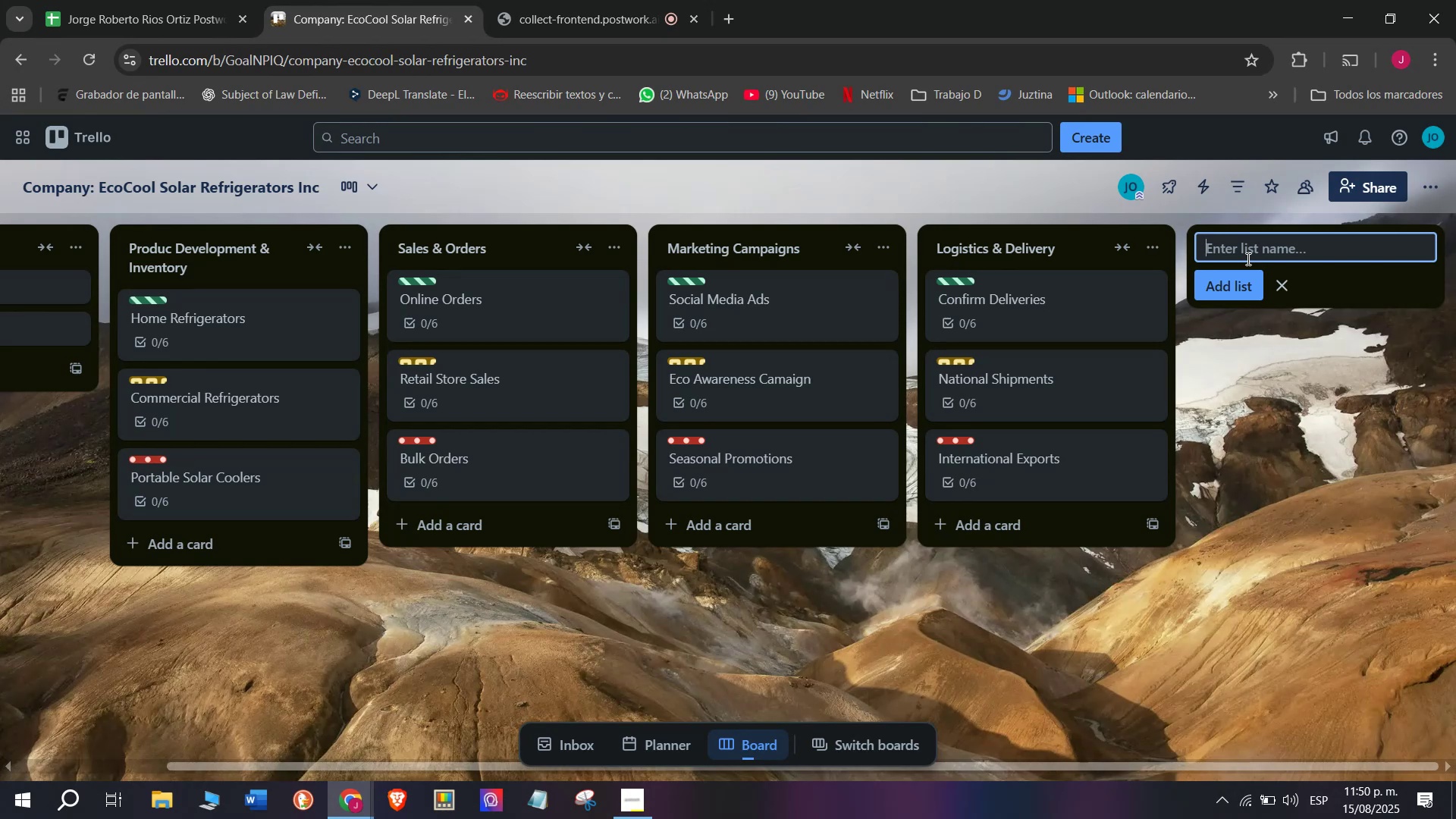 
wait(18.28)
 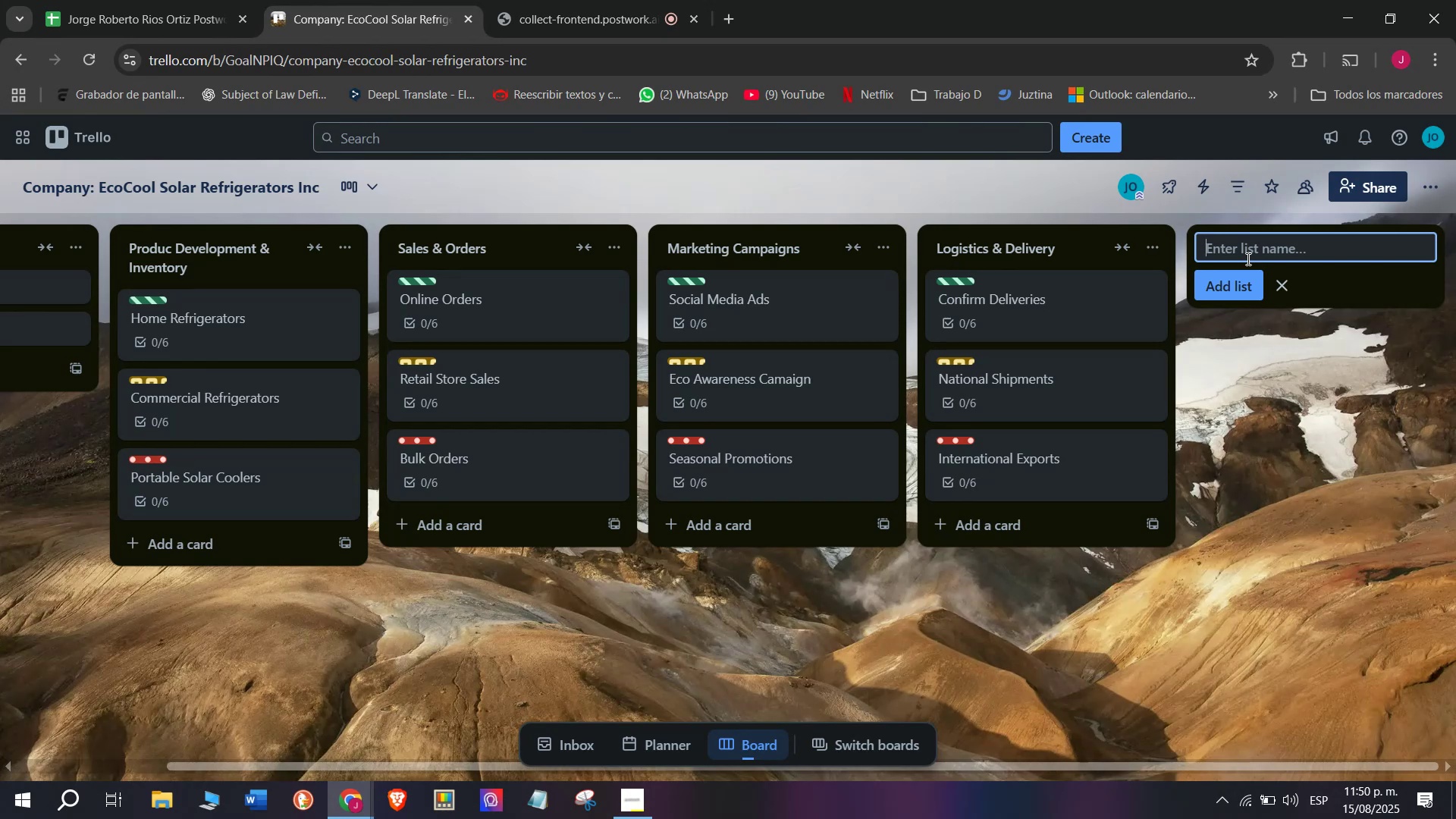 
type(CUas)
key(Backspace)
key(Backspace)
type(us)
key(Backspace)
key(Backspace)
key(Backspace)
type(ustomer SDu)
key(Backspace)
key(Backspace)
type(u)
 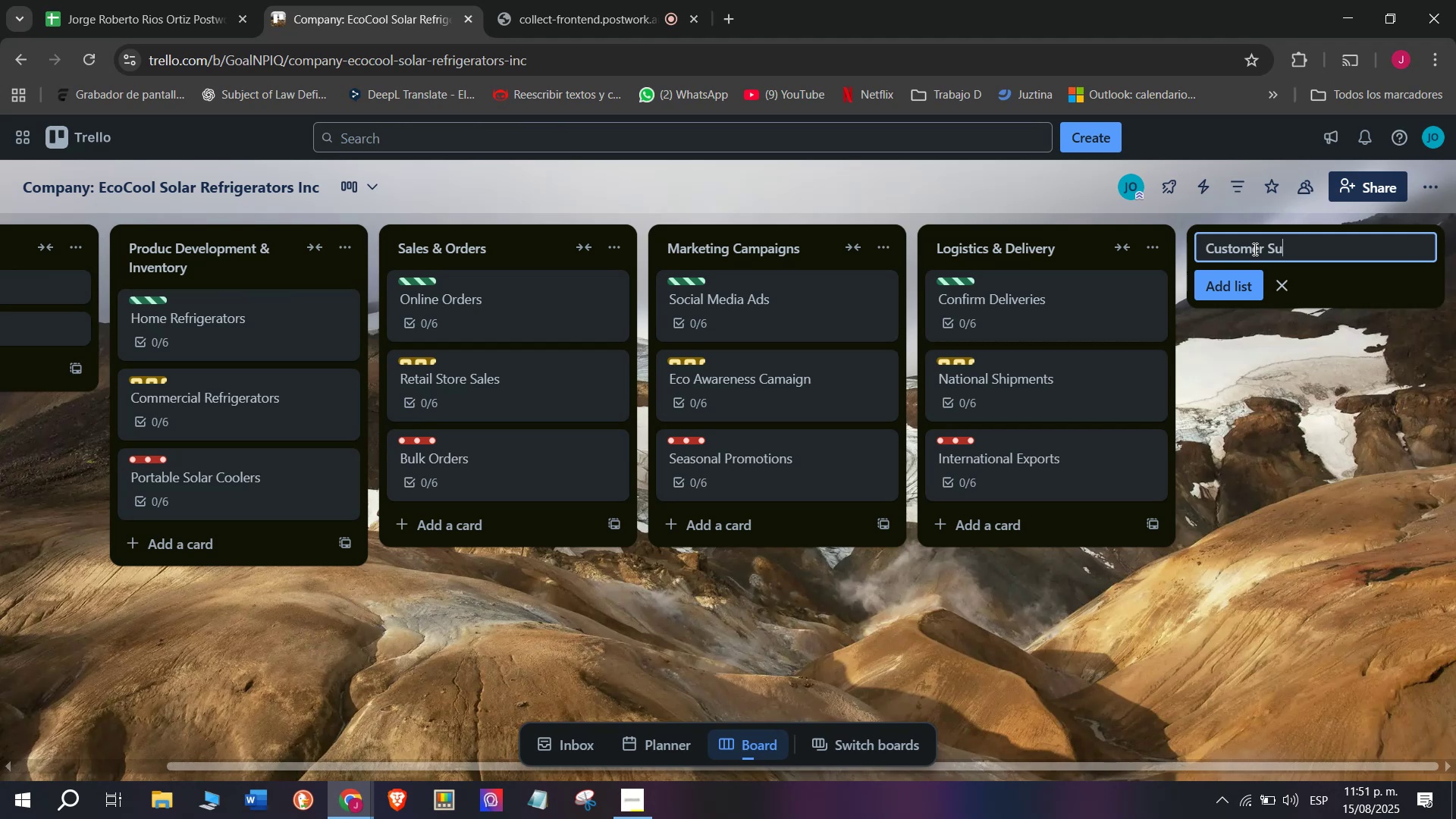 
type(oo)
key(Backspace)
key(Backspace)
type(pport)
 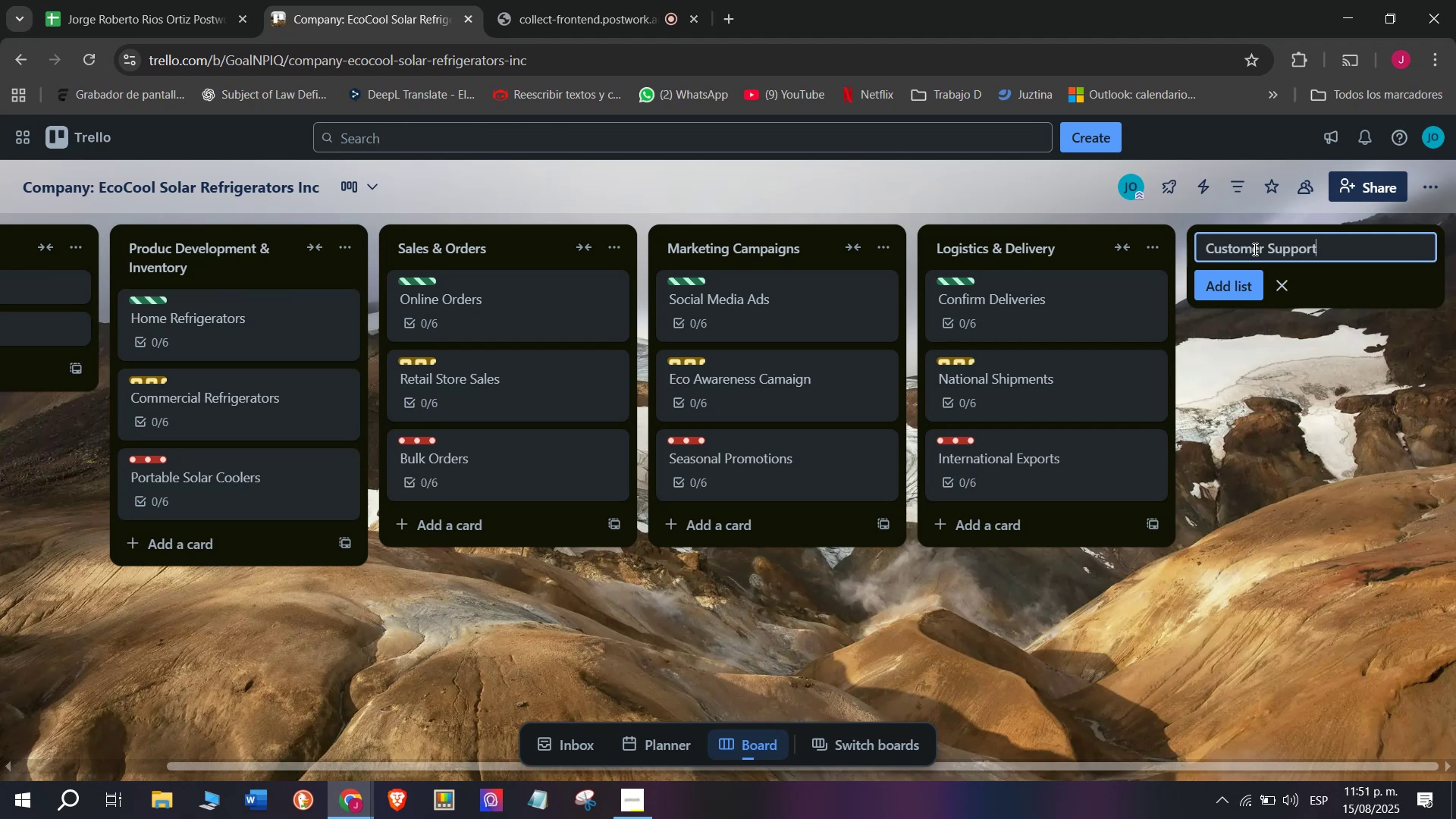 
wait(6.28)
 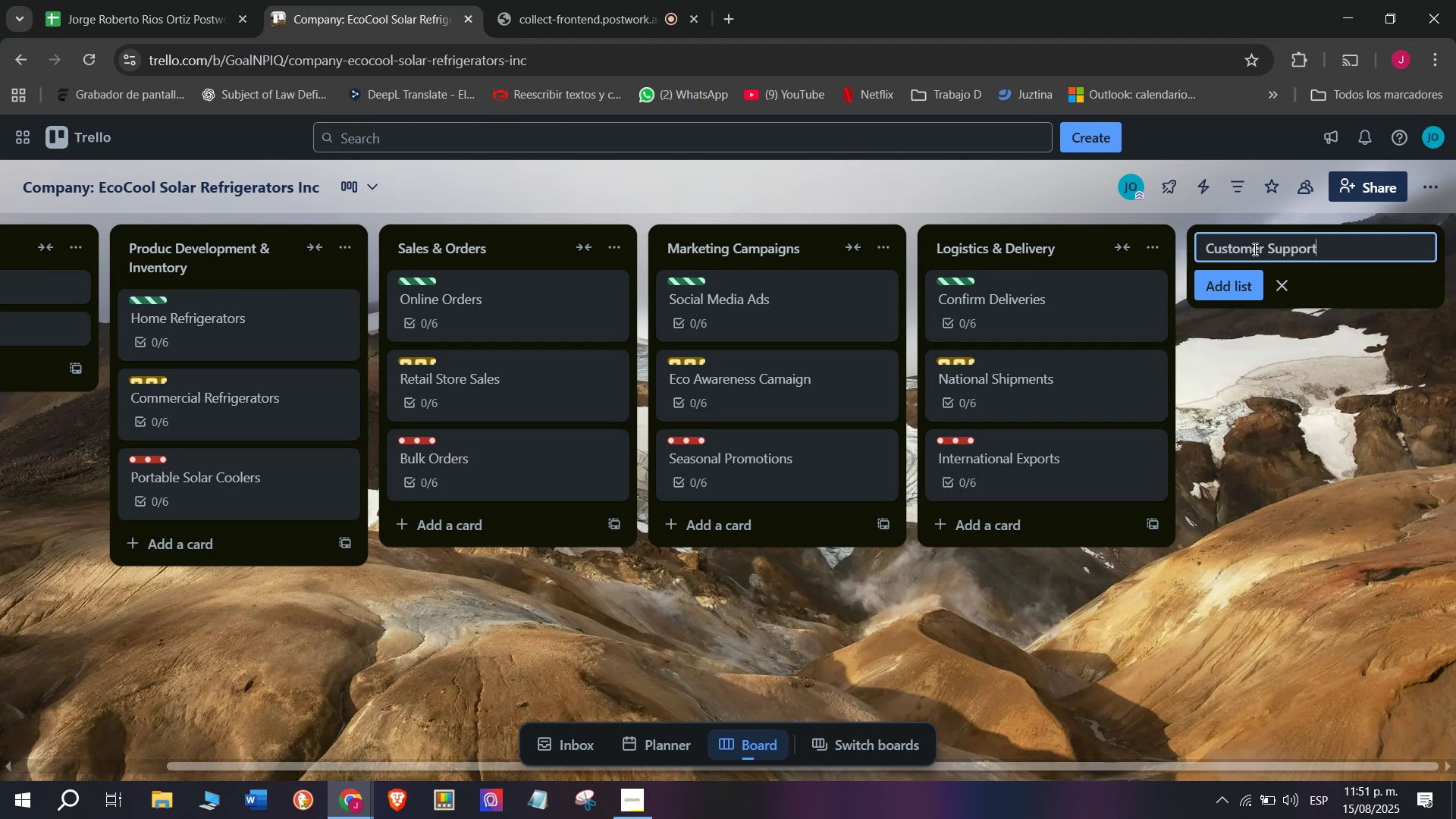 
key(Enter)
 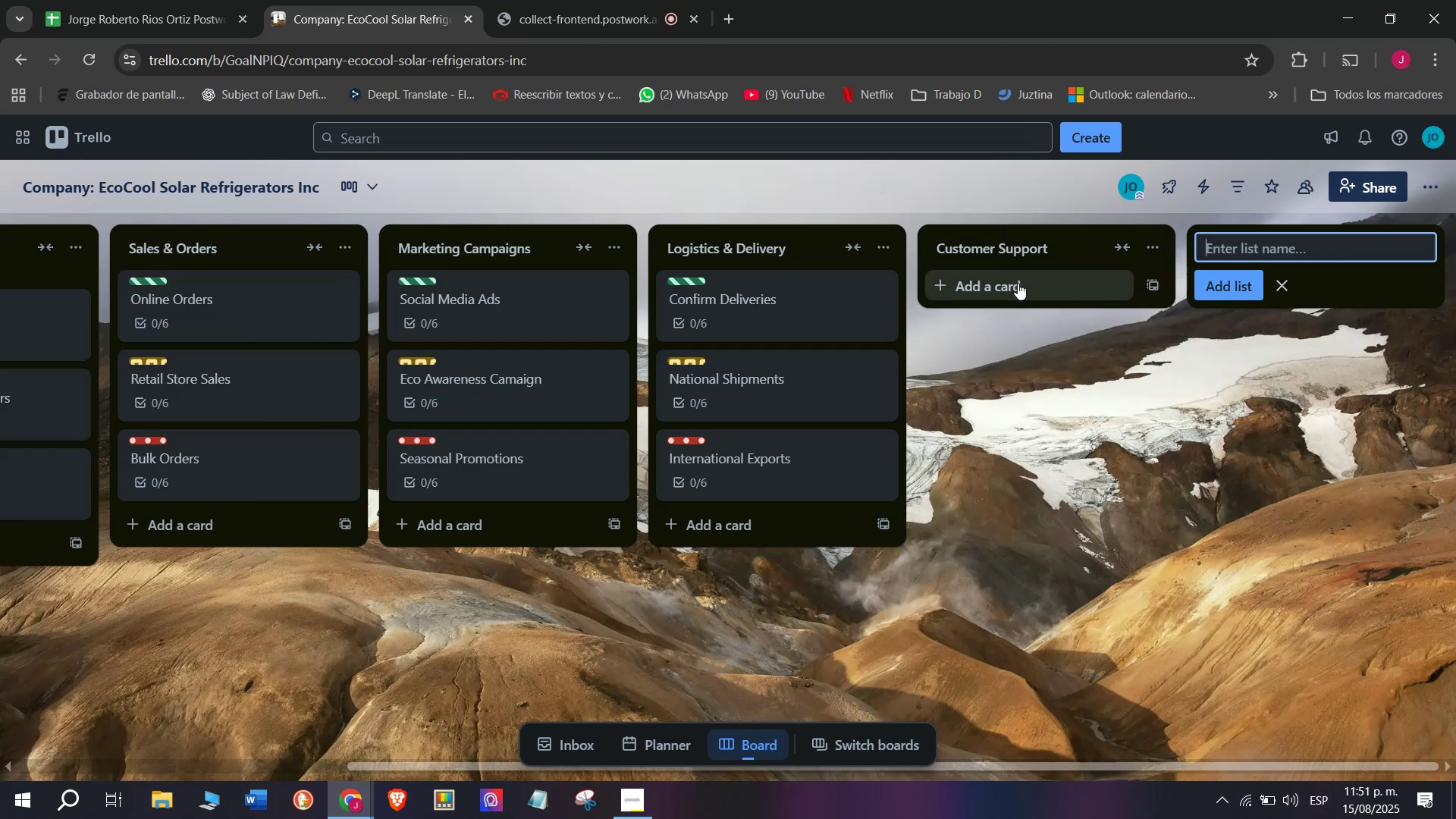 
left_click([1018, 283])
 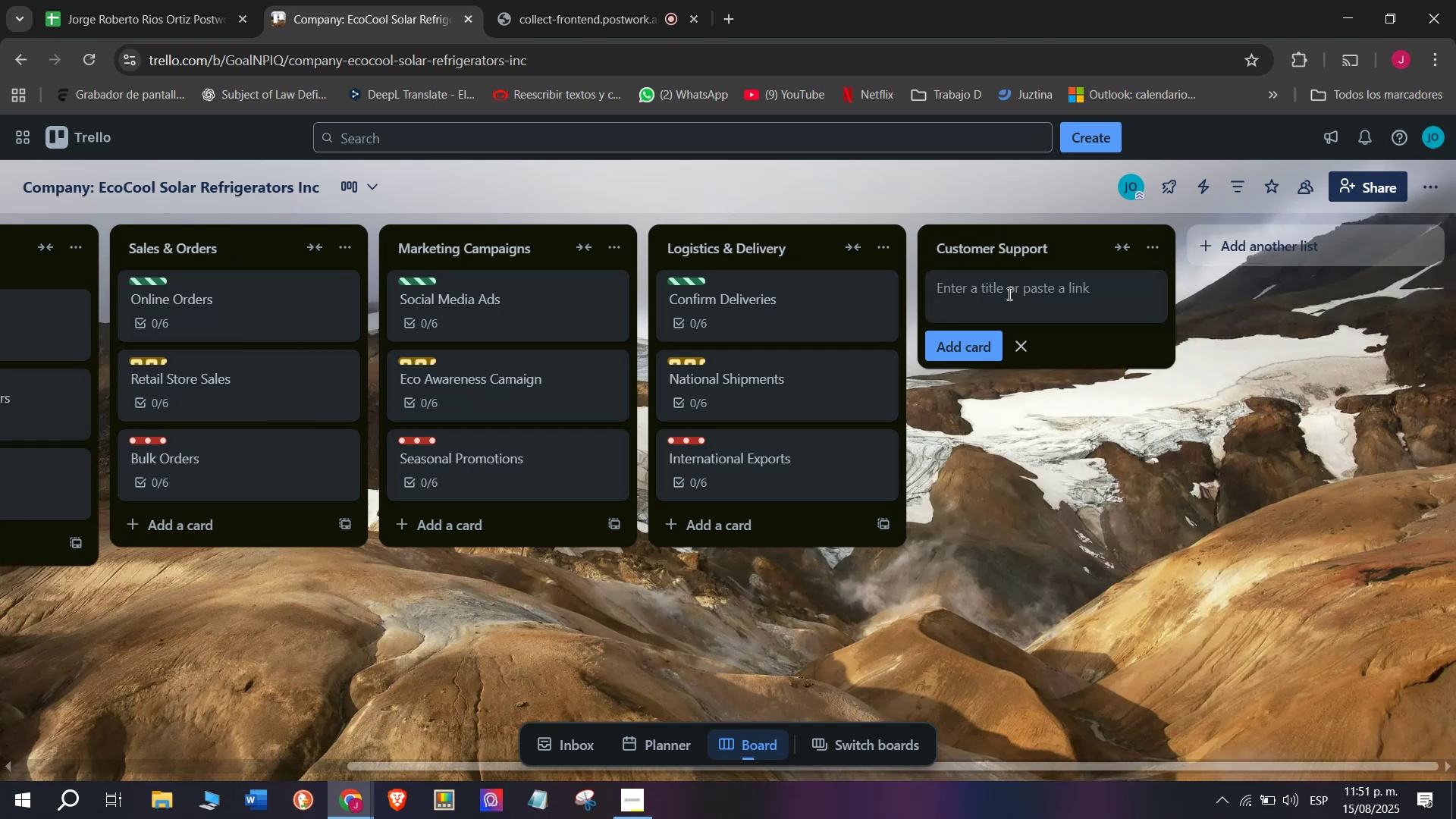 
left_click([999, 304])
 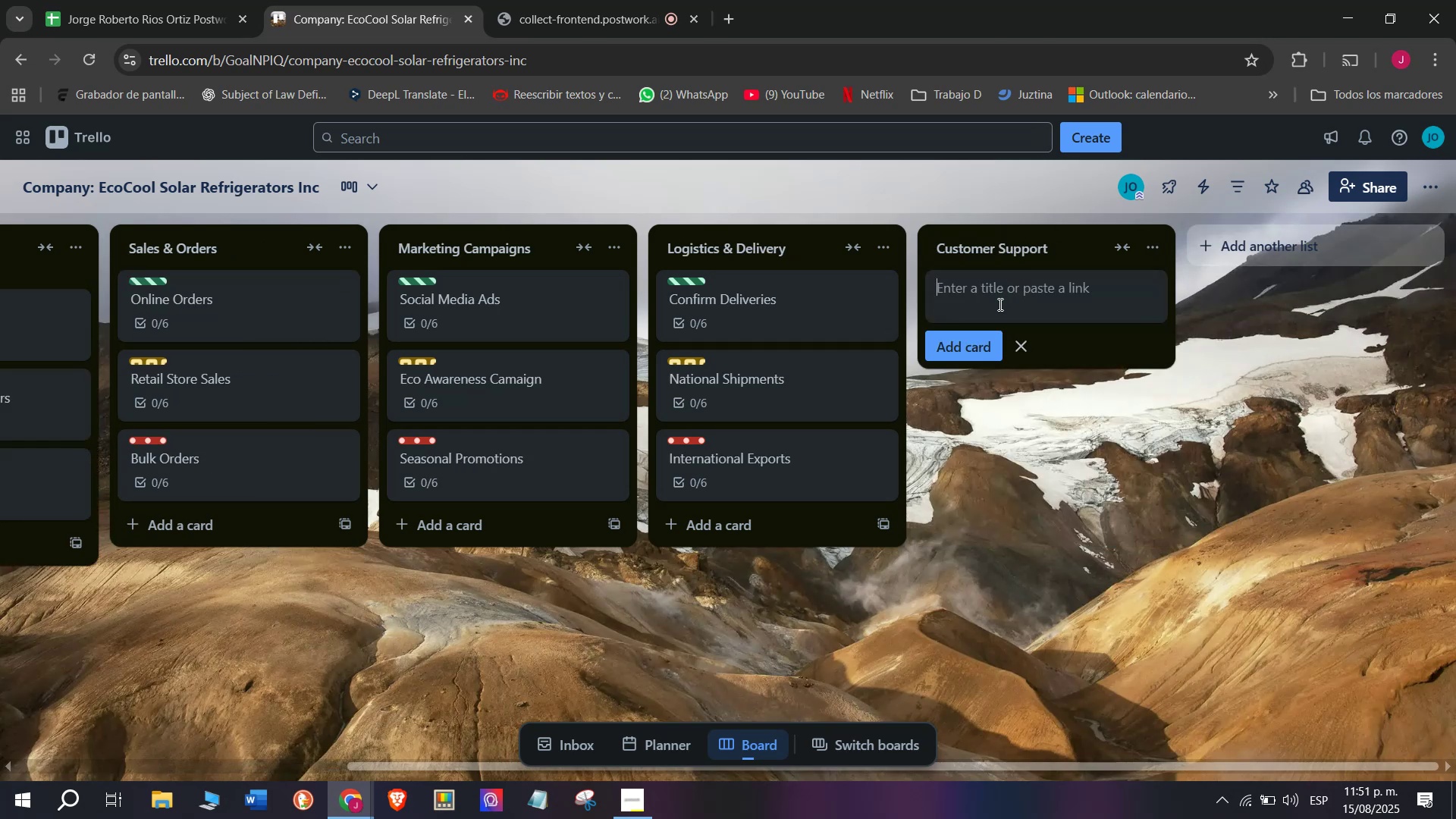 
type(Inb)
key(Backspace)
type(quiries)
 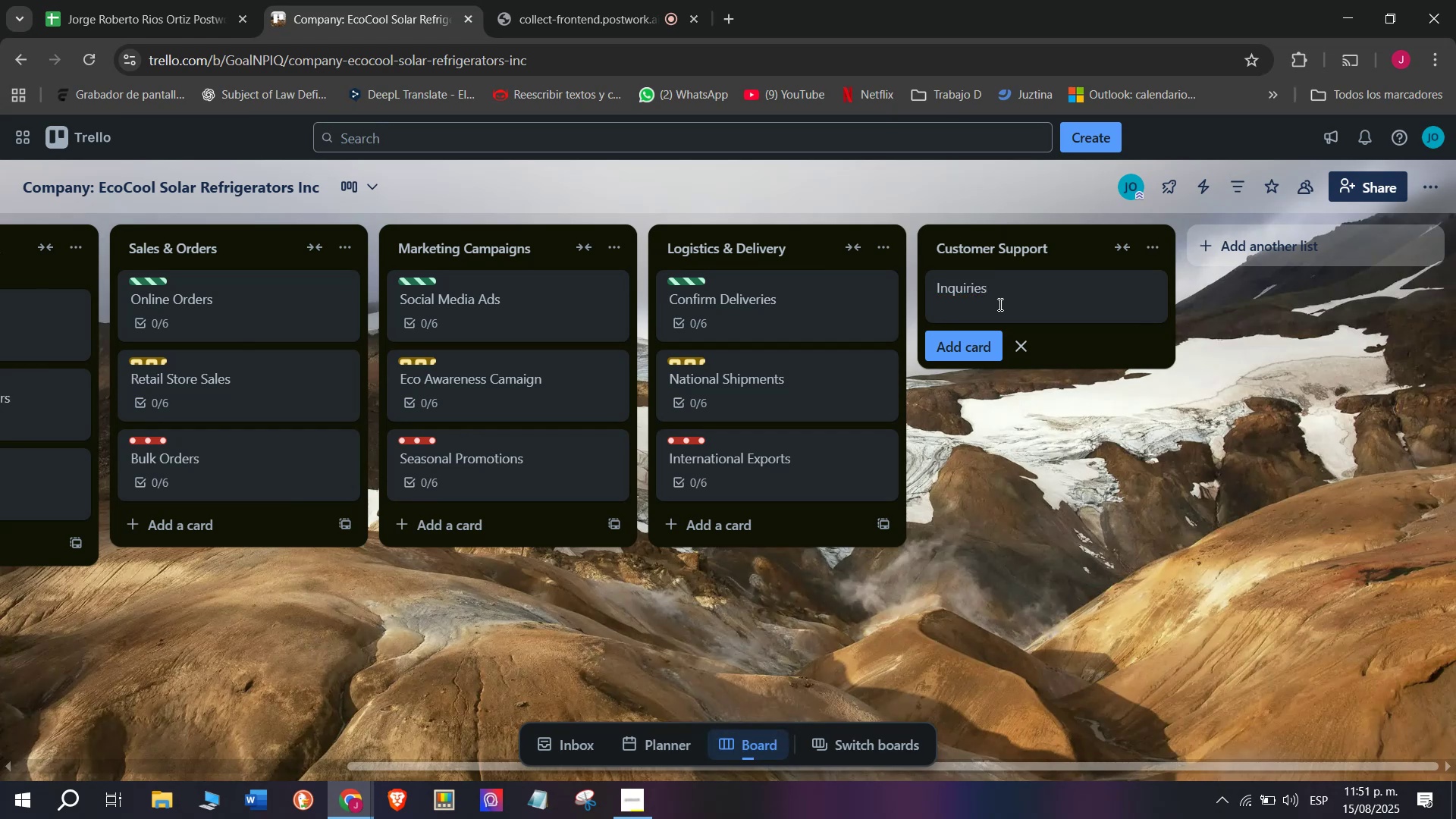 
key(Enter)
 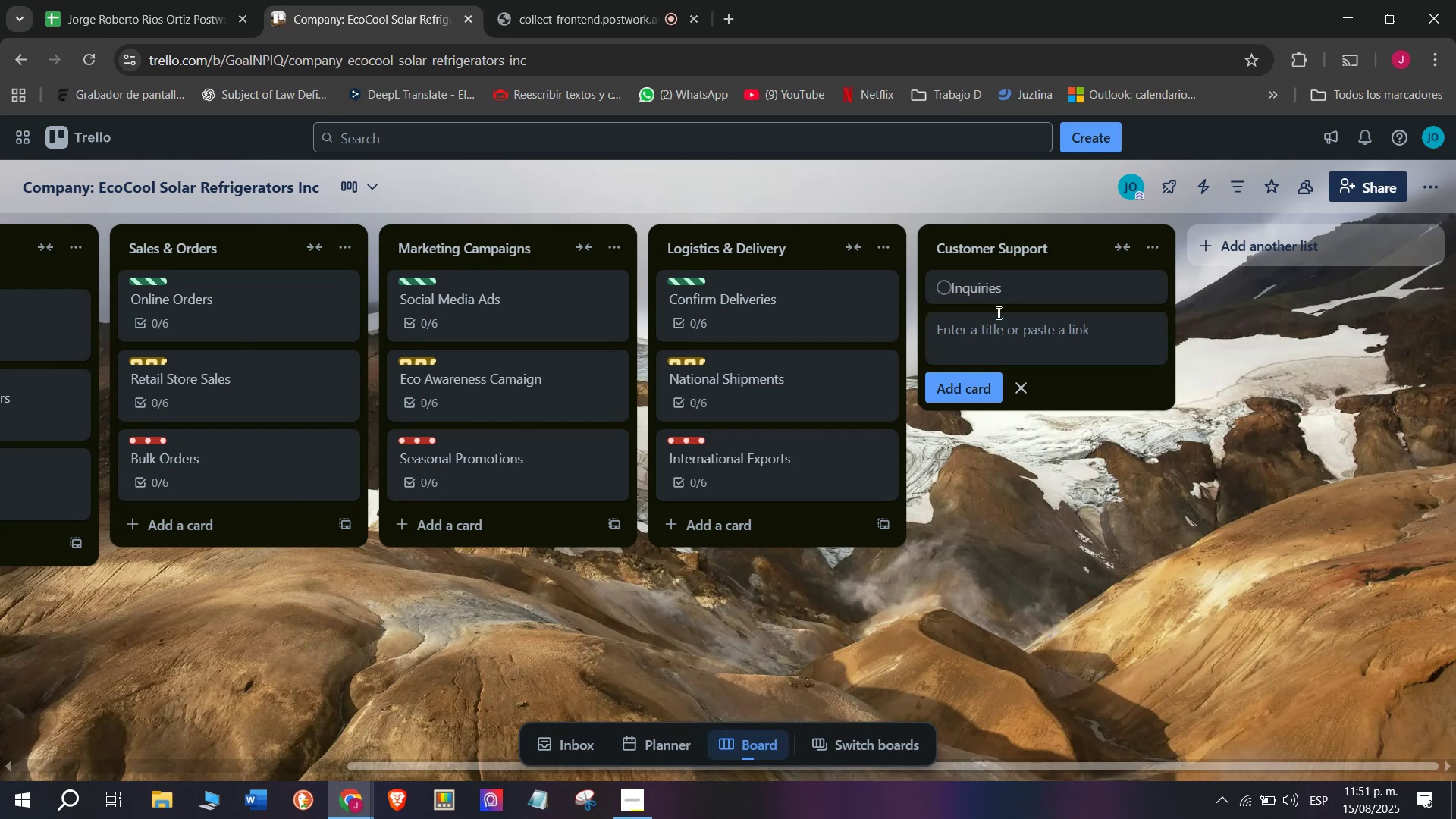 
left_click([1007, 297])
 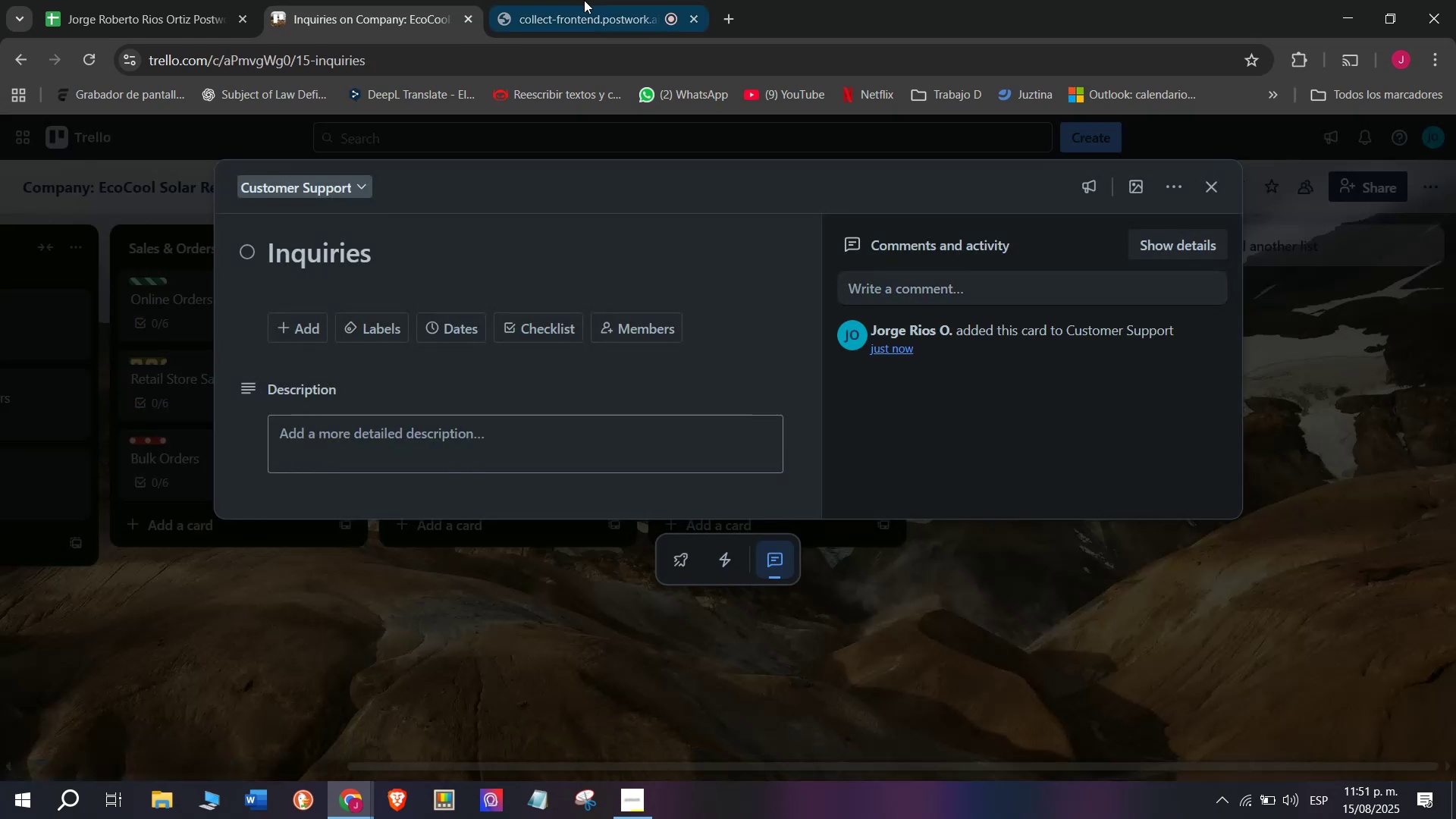 
left_click([572, 0])
 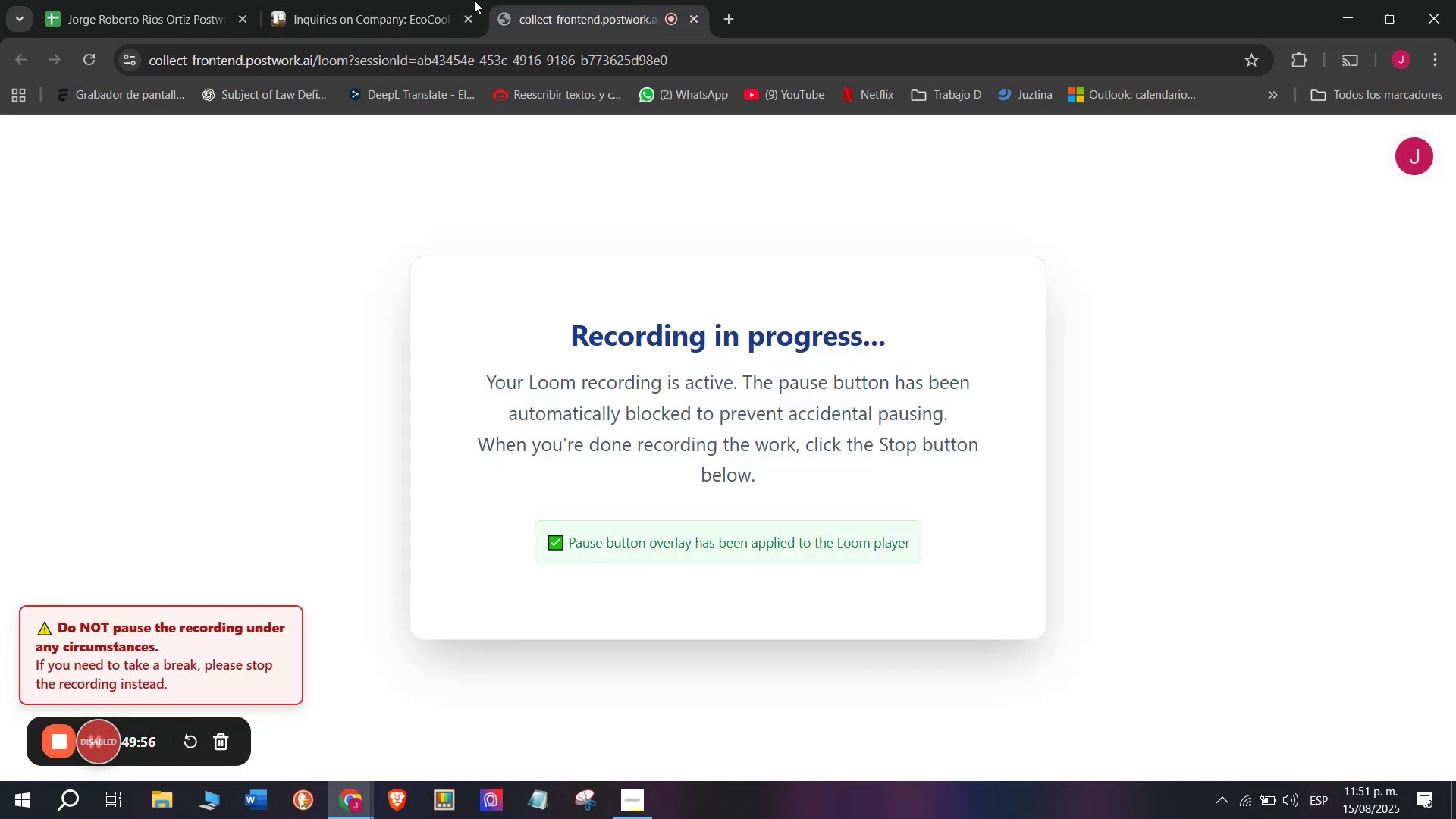 
left_click([455, 0])
 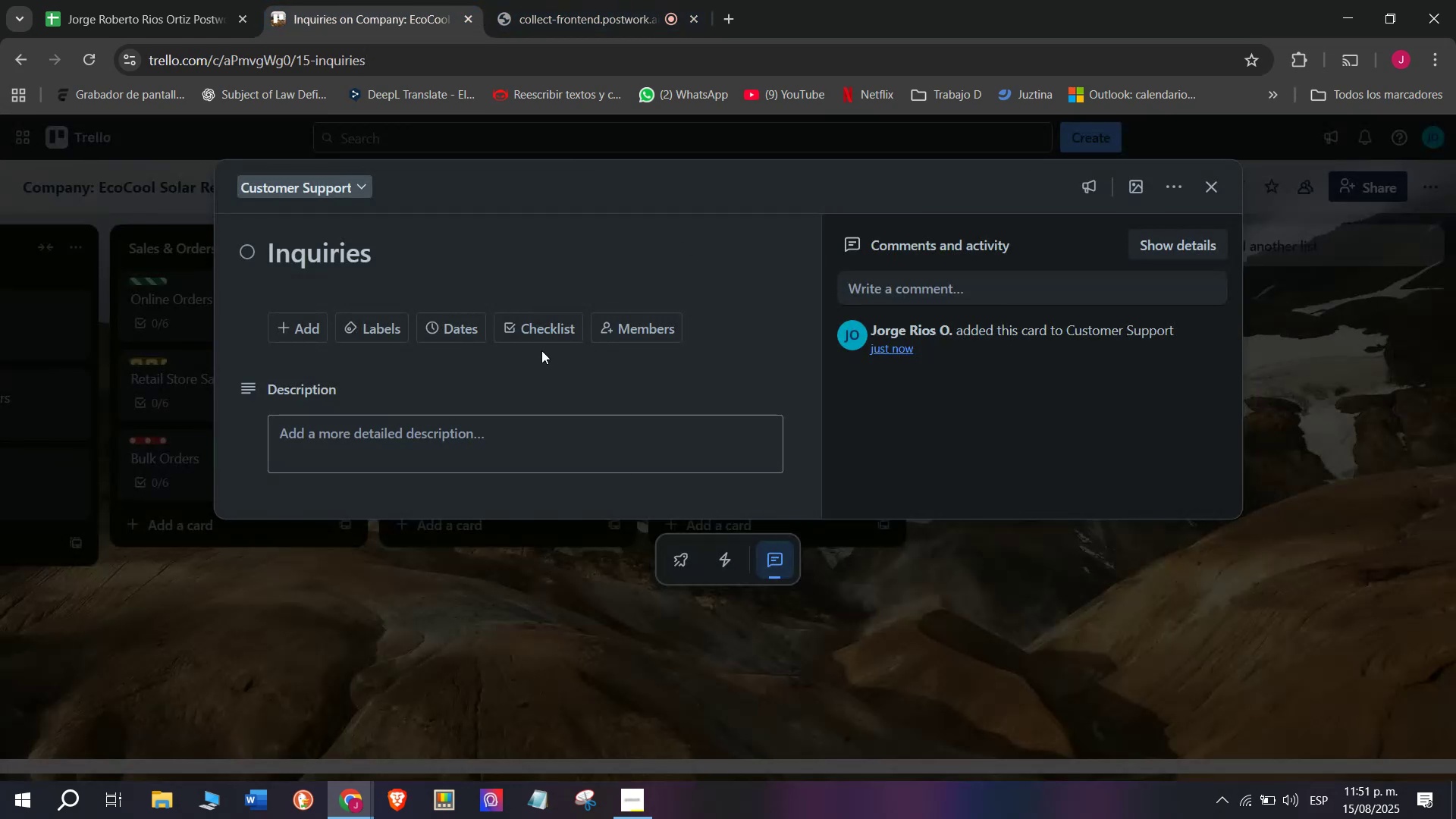 
left_click([538, 331])
 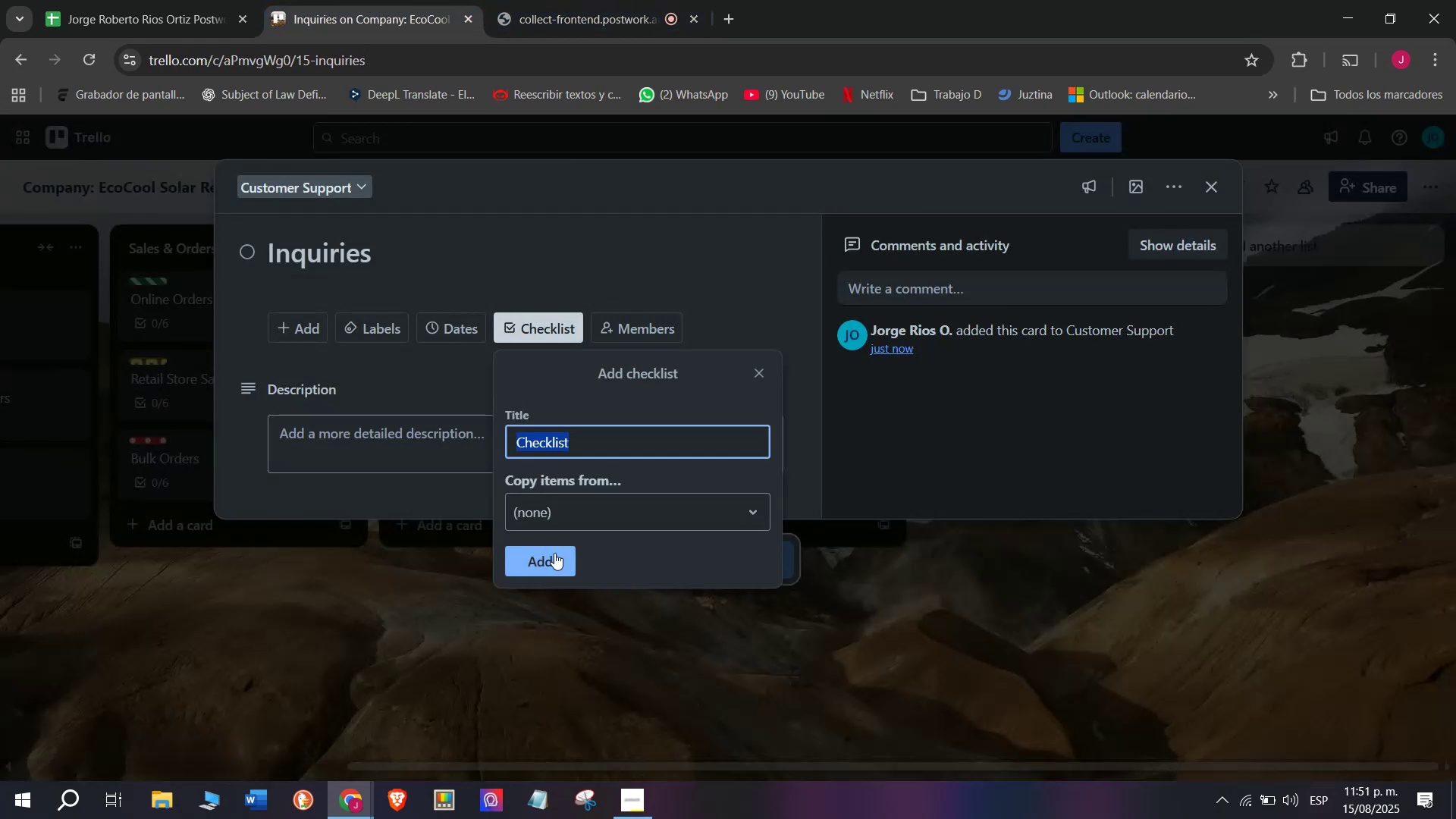 
left_click([553, 560])
 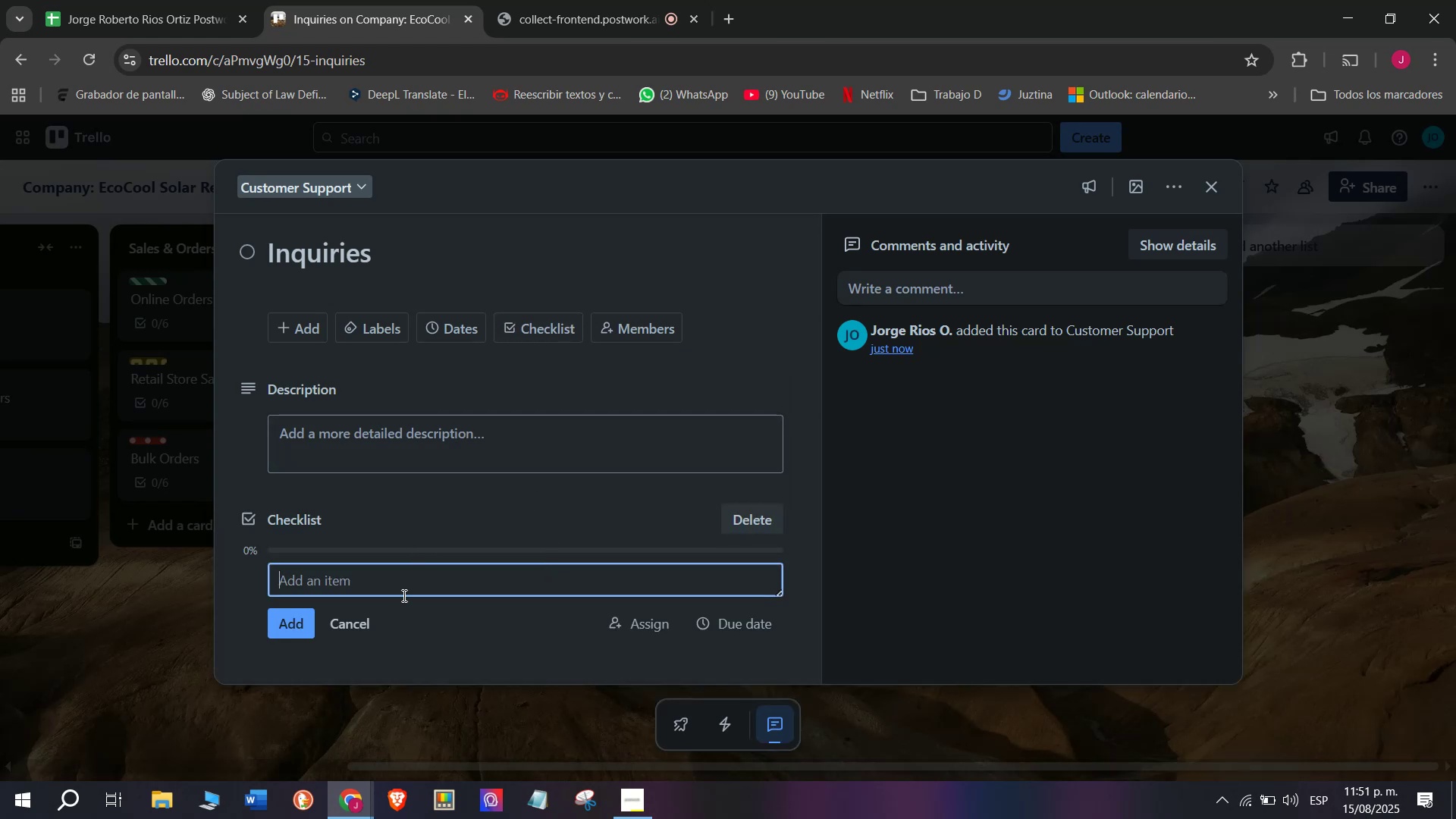 
left_click([400, 582])
 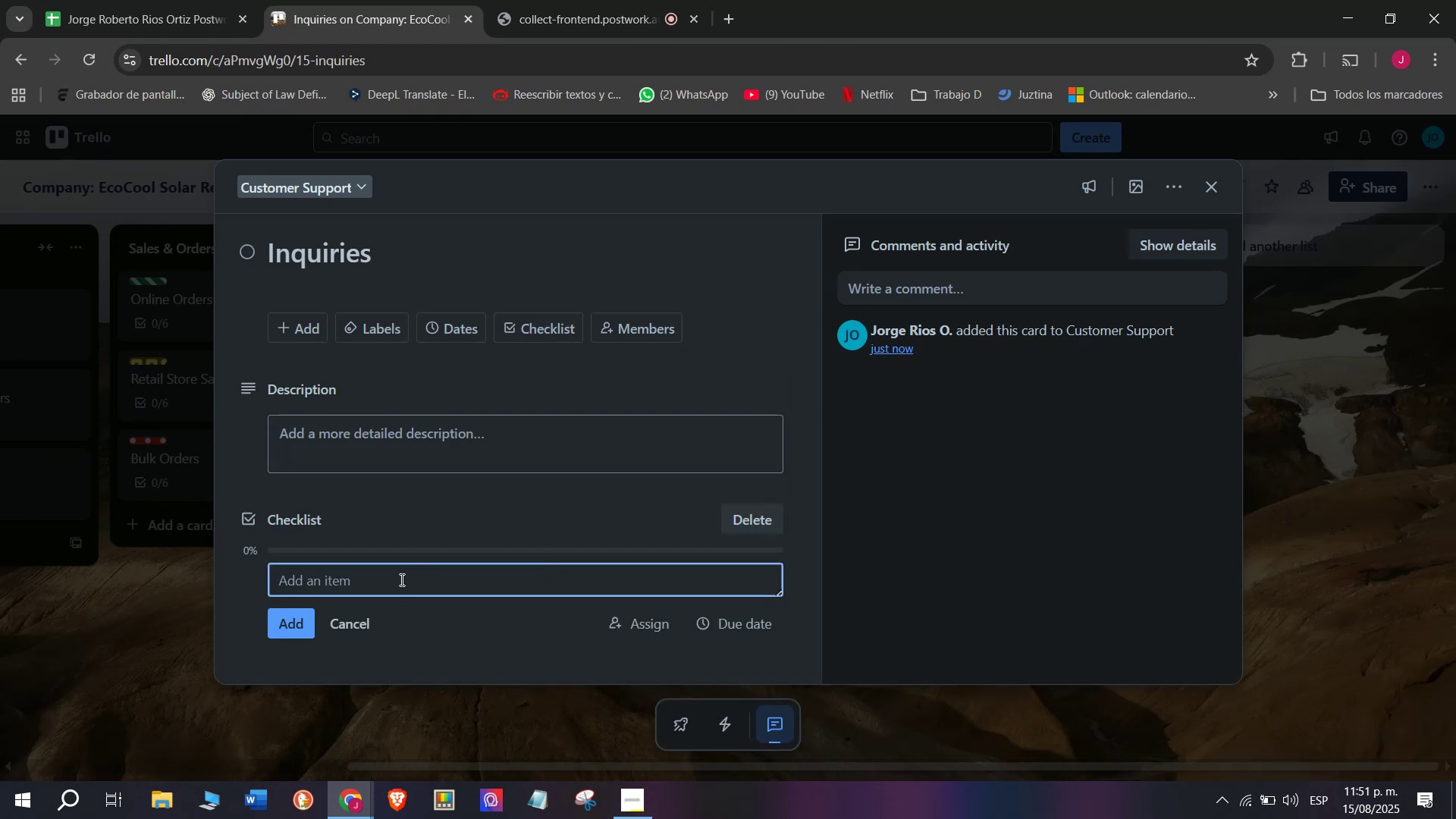 
type(Aws]])
key(Backspace)
key(Backspace)
key(Backspace)
key(Backspace)
type(nswer preo)
key(Backspace)
key(Backspace)
key(Backspace)
type(rodcu)
key(Backspace)
key(Backspace)
type(uct questions)
 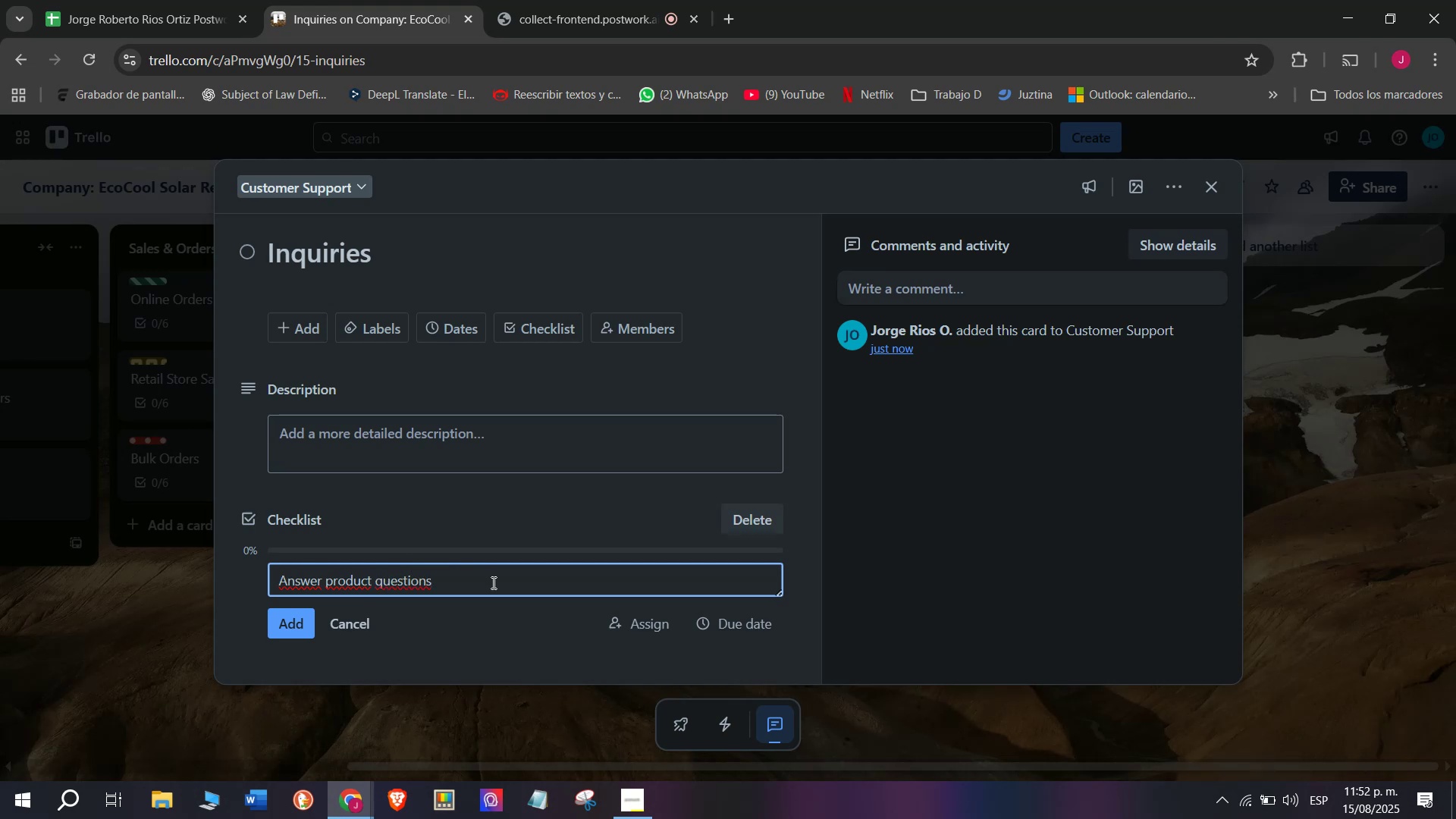 
wait(5.04)
 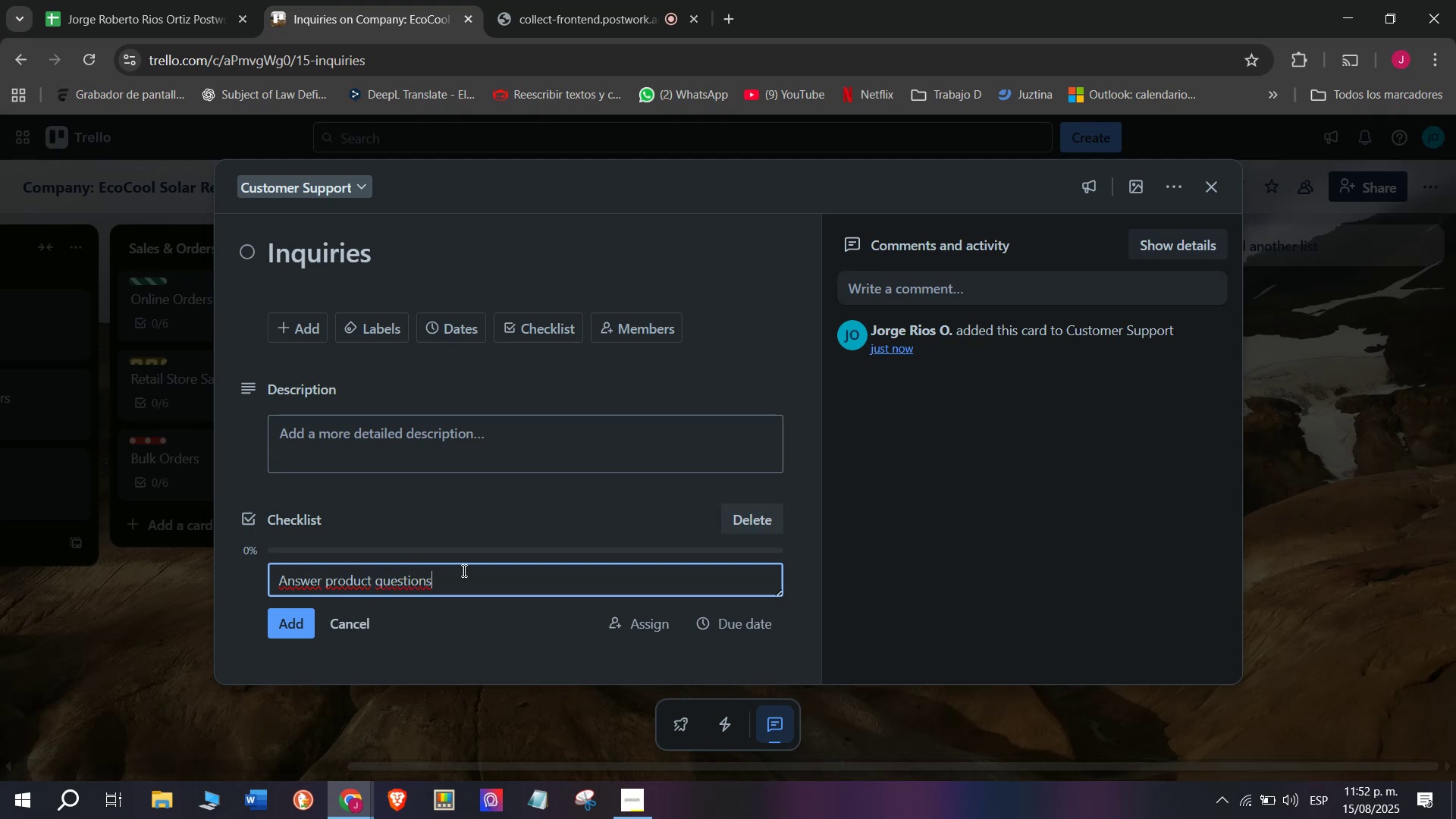 
key(Enter)
 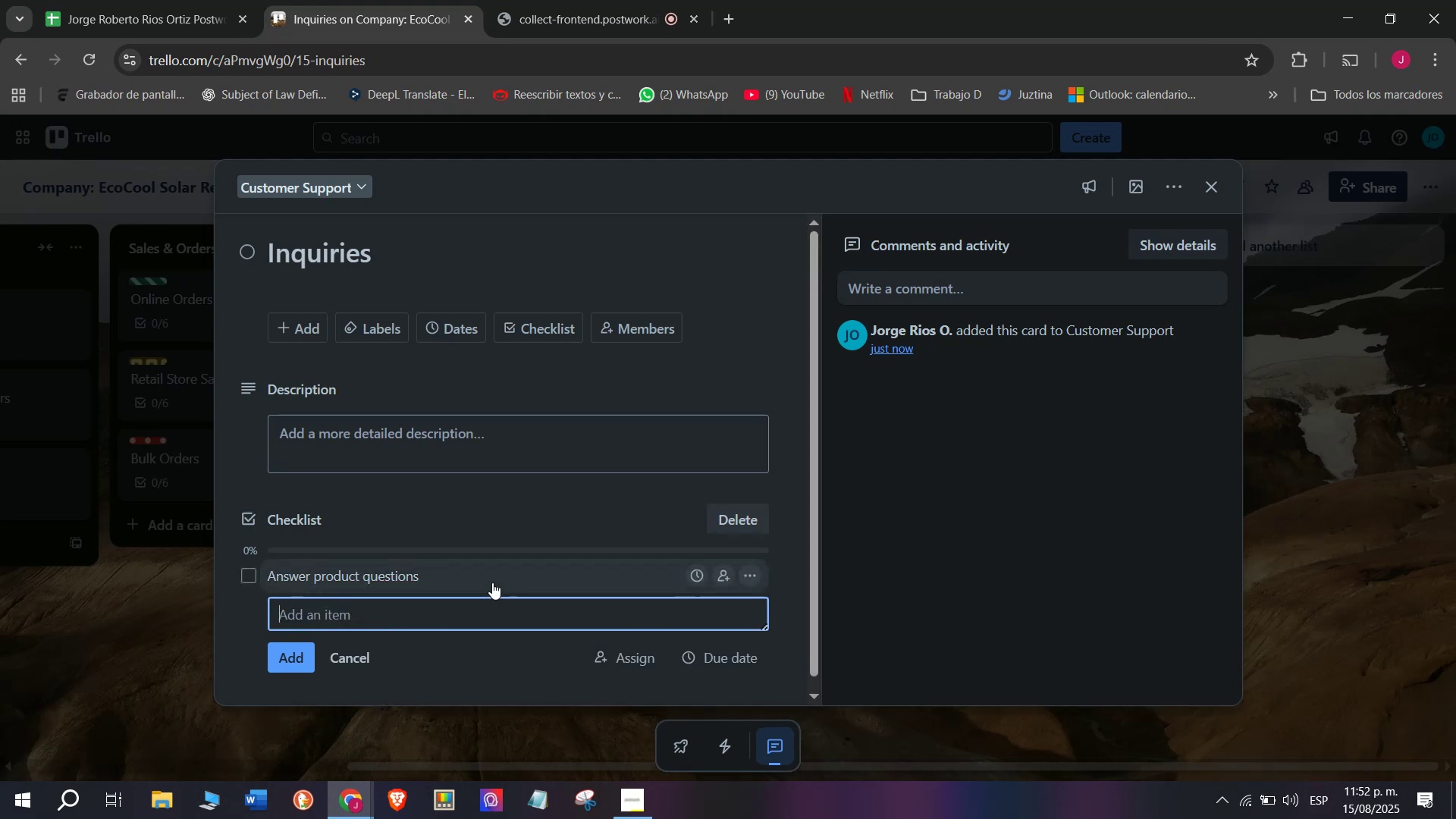 
type(Profvid)
key(Backspace)
key(Backspace)
key(Backspace)
key(Backspace)
type(vide technicasl)
key(Backspace)
key(Backspace)
type(lk)
key(Backspace)
key(Backspace)
type(l)
 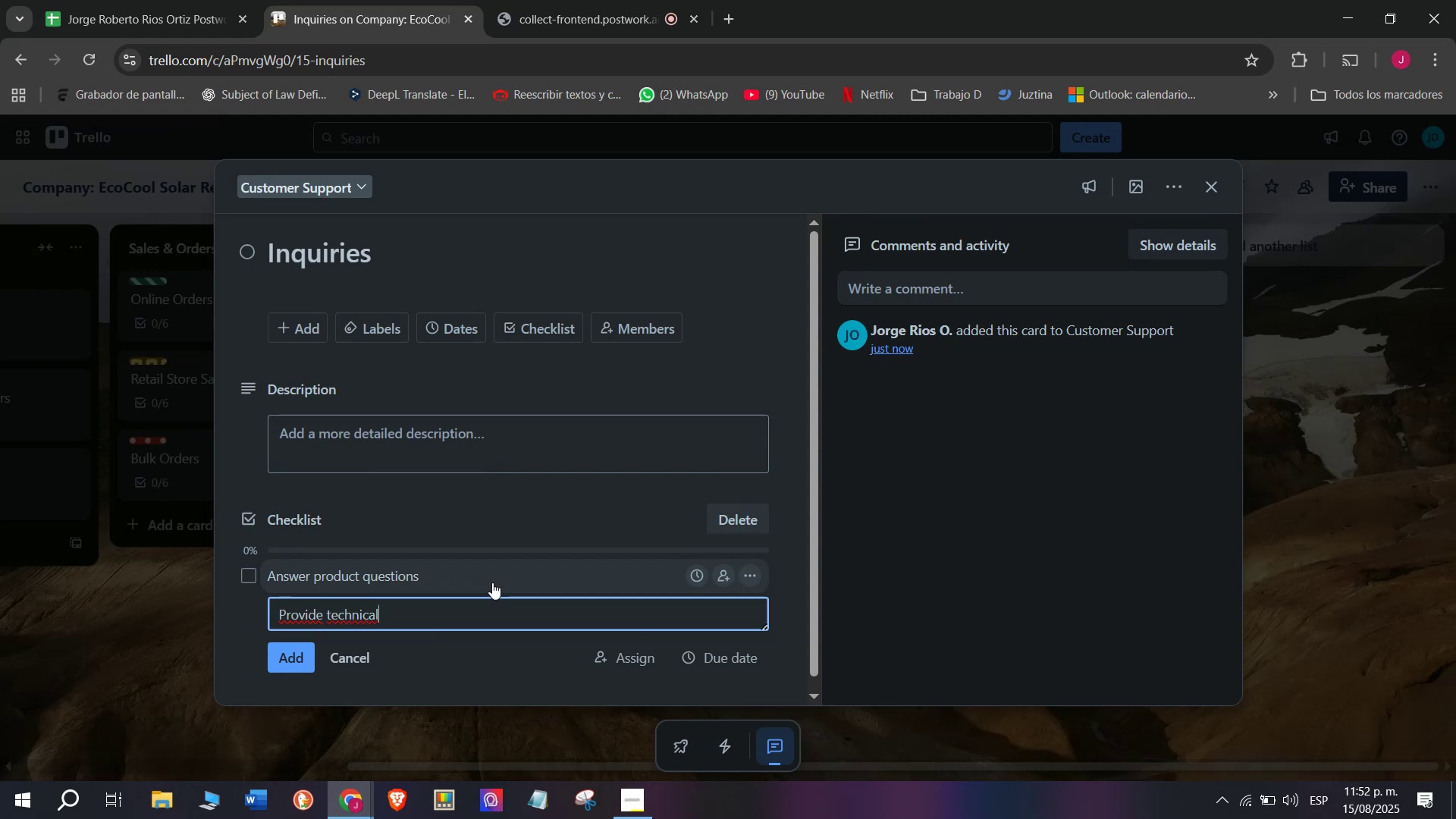 
type( details)
 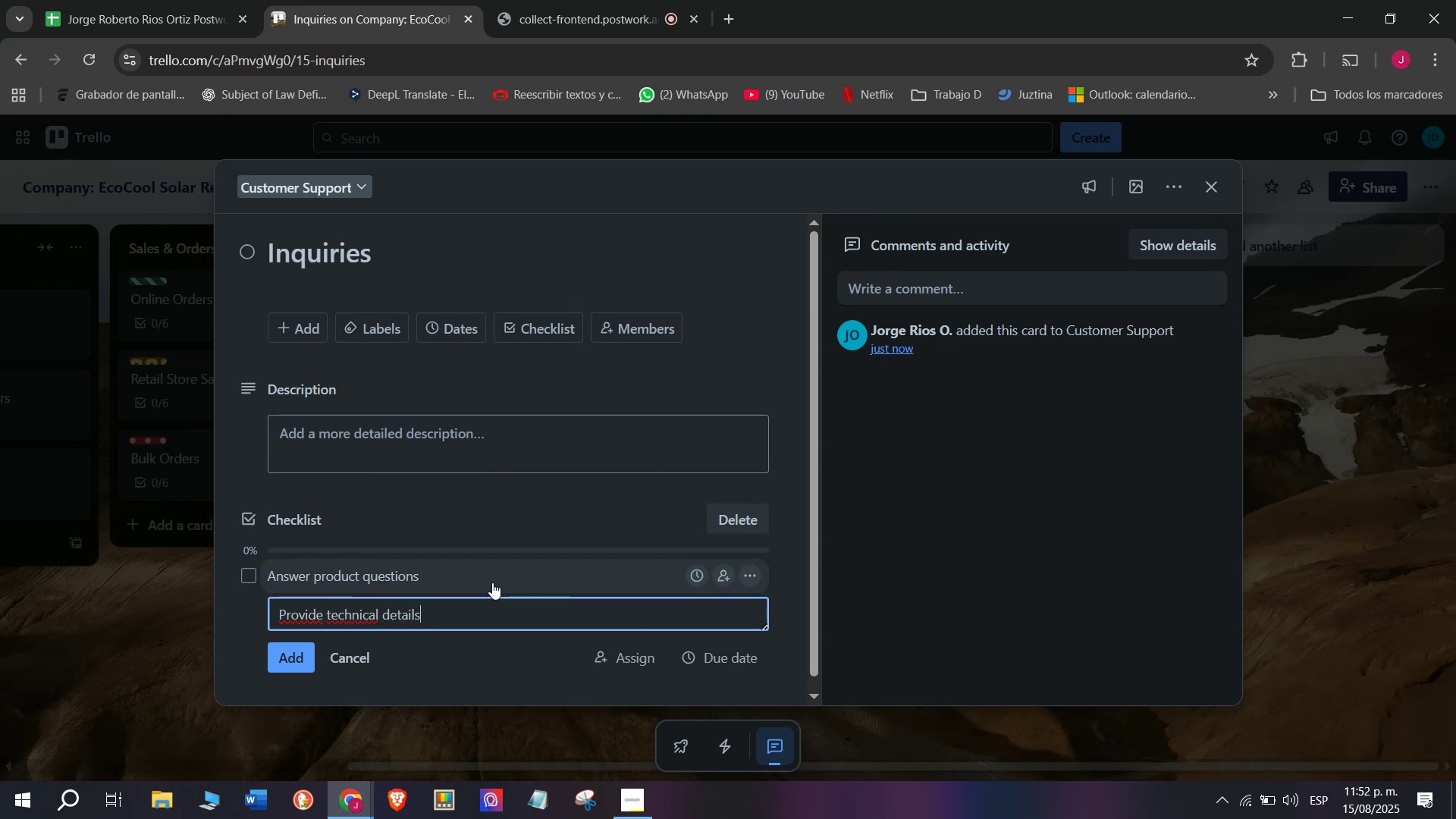 
key(Enter)
 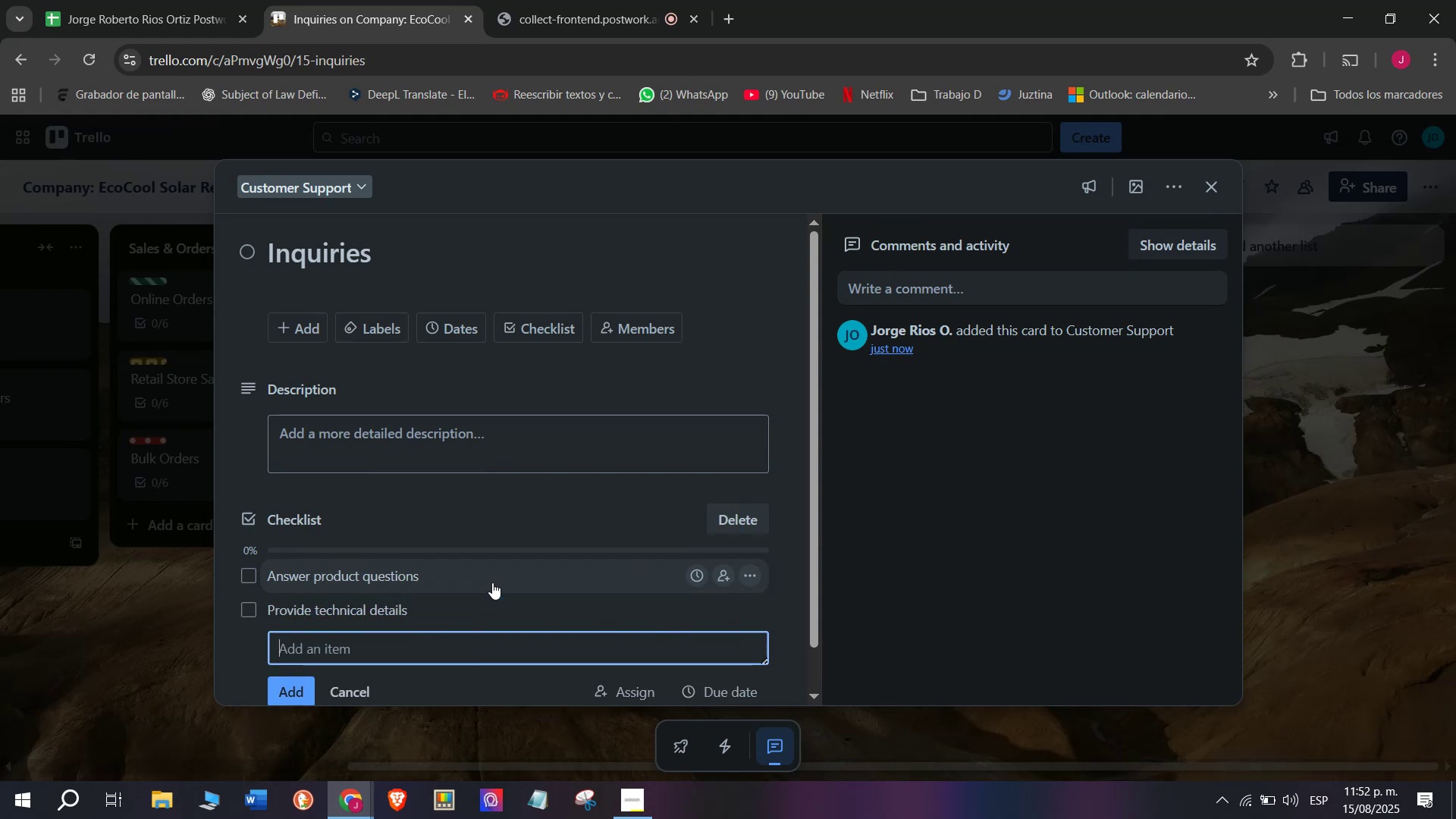 
type(Send instya)
key(Backspace)
key(Backspace)
type(allation )
 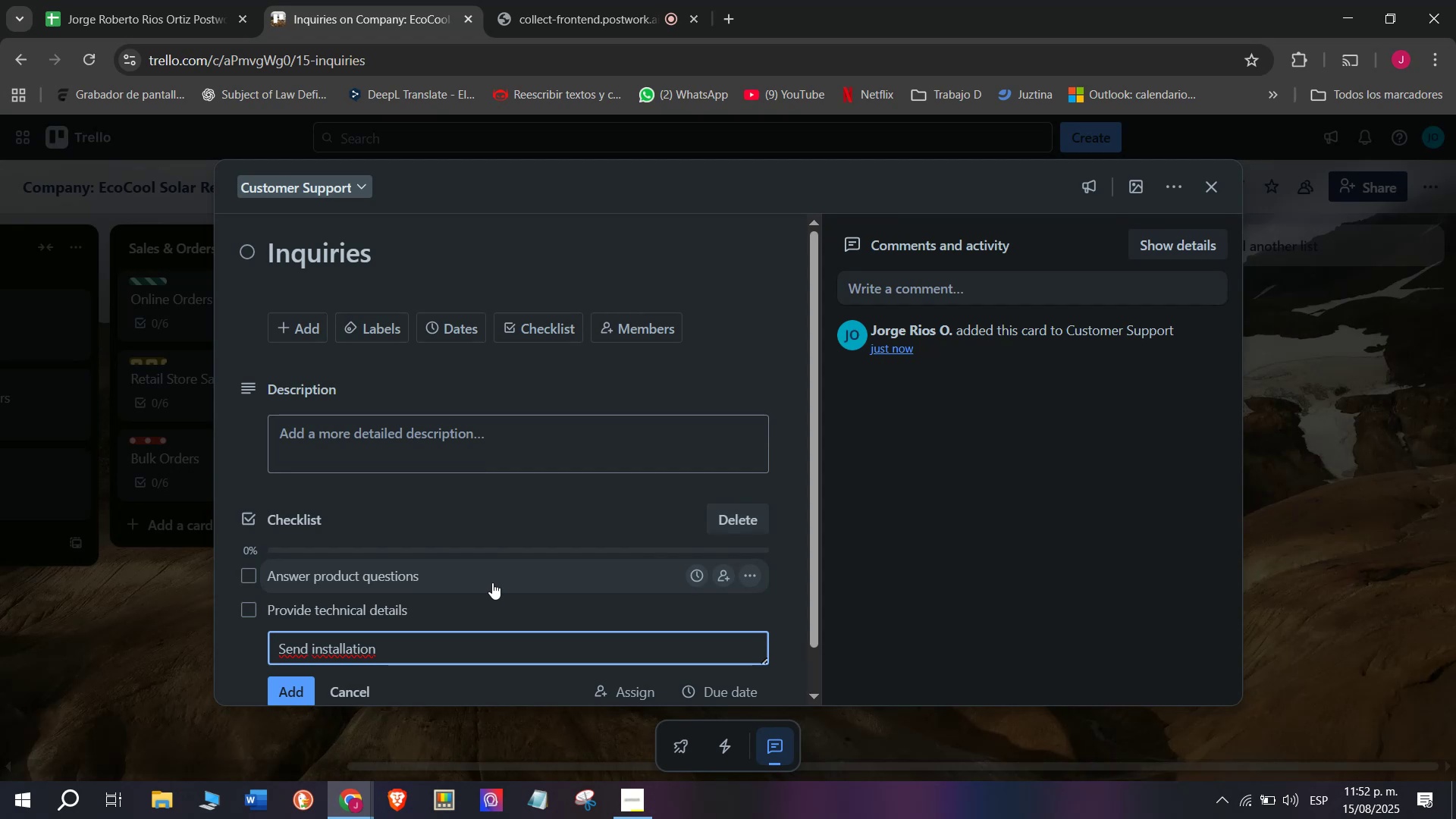 
type(guides)
 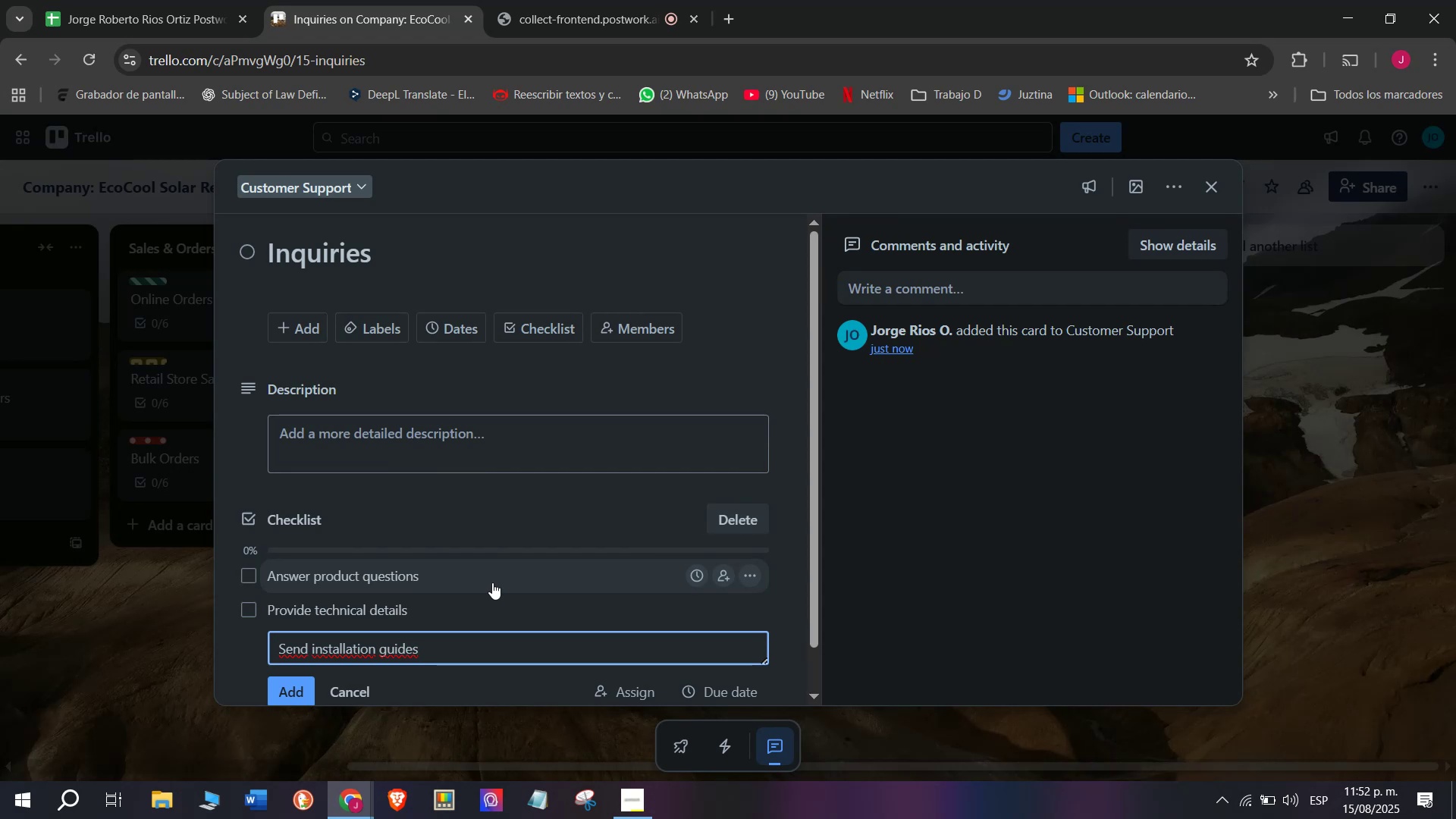 
wait(5.18)
 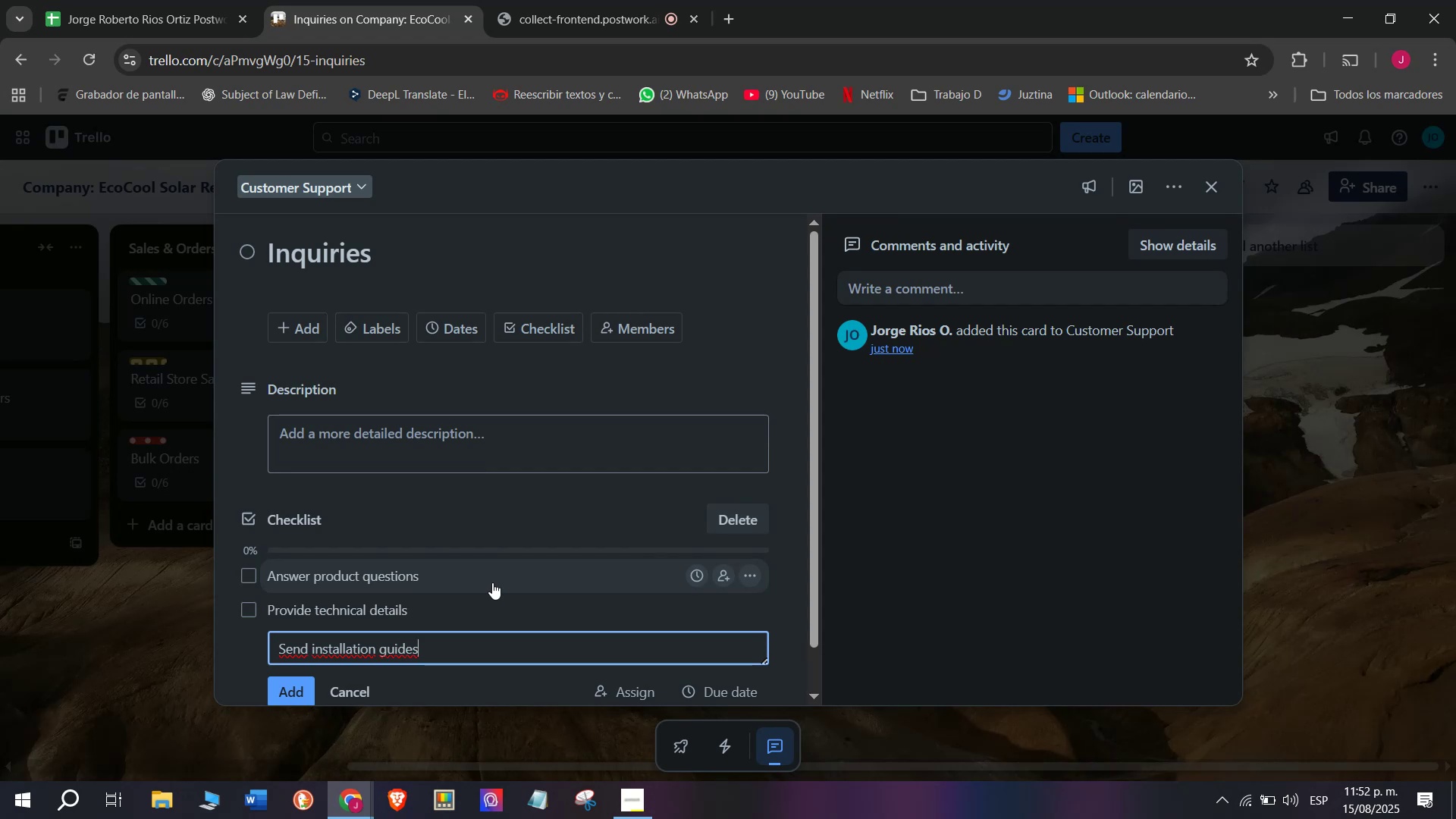 
key(Enter)
 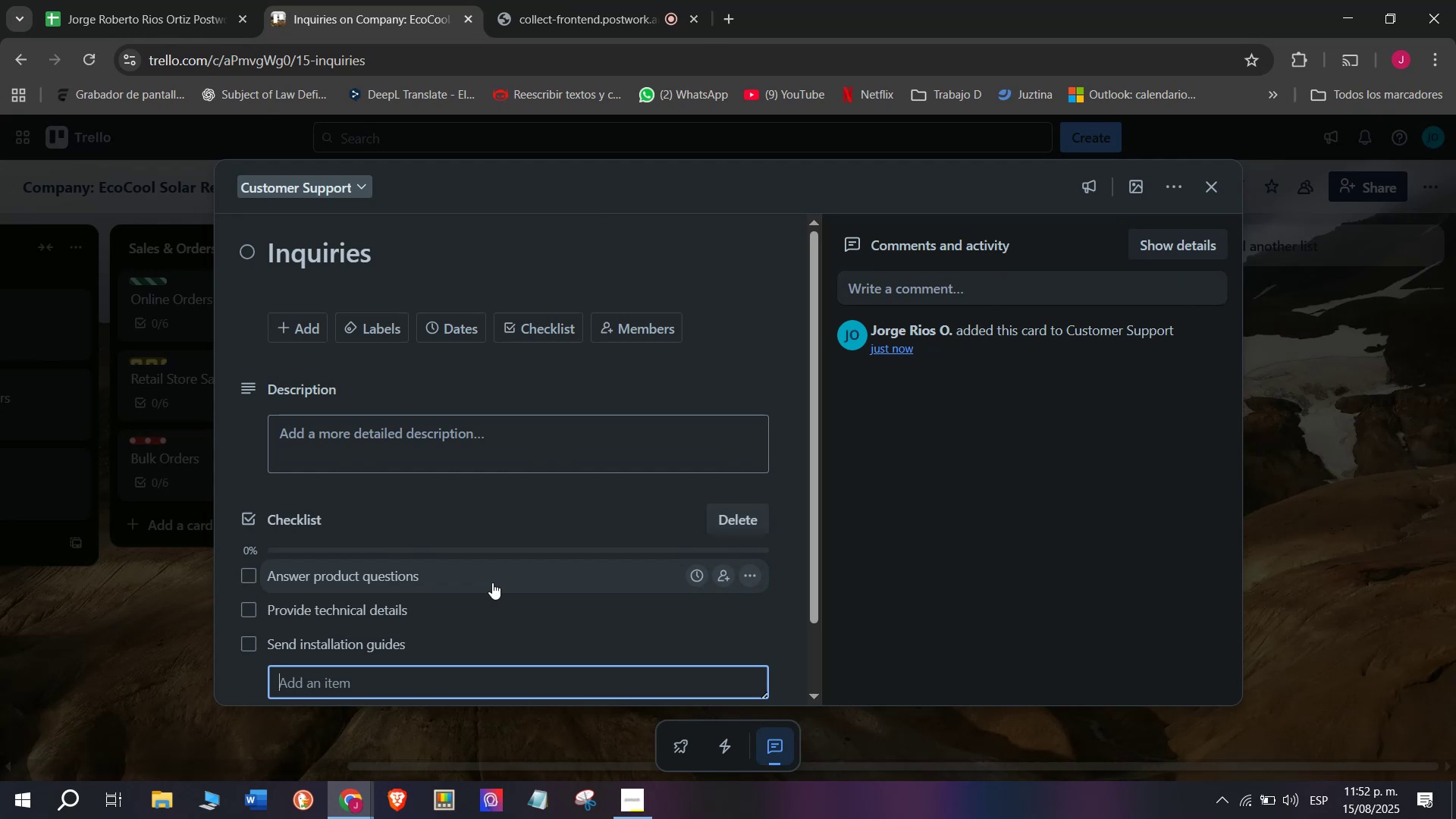 
type(Repkla)
key(Backspace)
key(Backspace)
key(Backspace)
type(lay)
key(Backspace)
key(Backspace)
type(y withinm)
key(Backspace)
type( 24 hor)
key(Backspace)
type(us)
 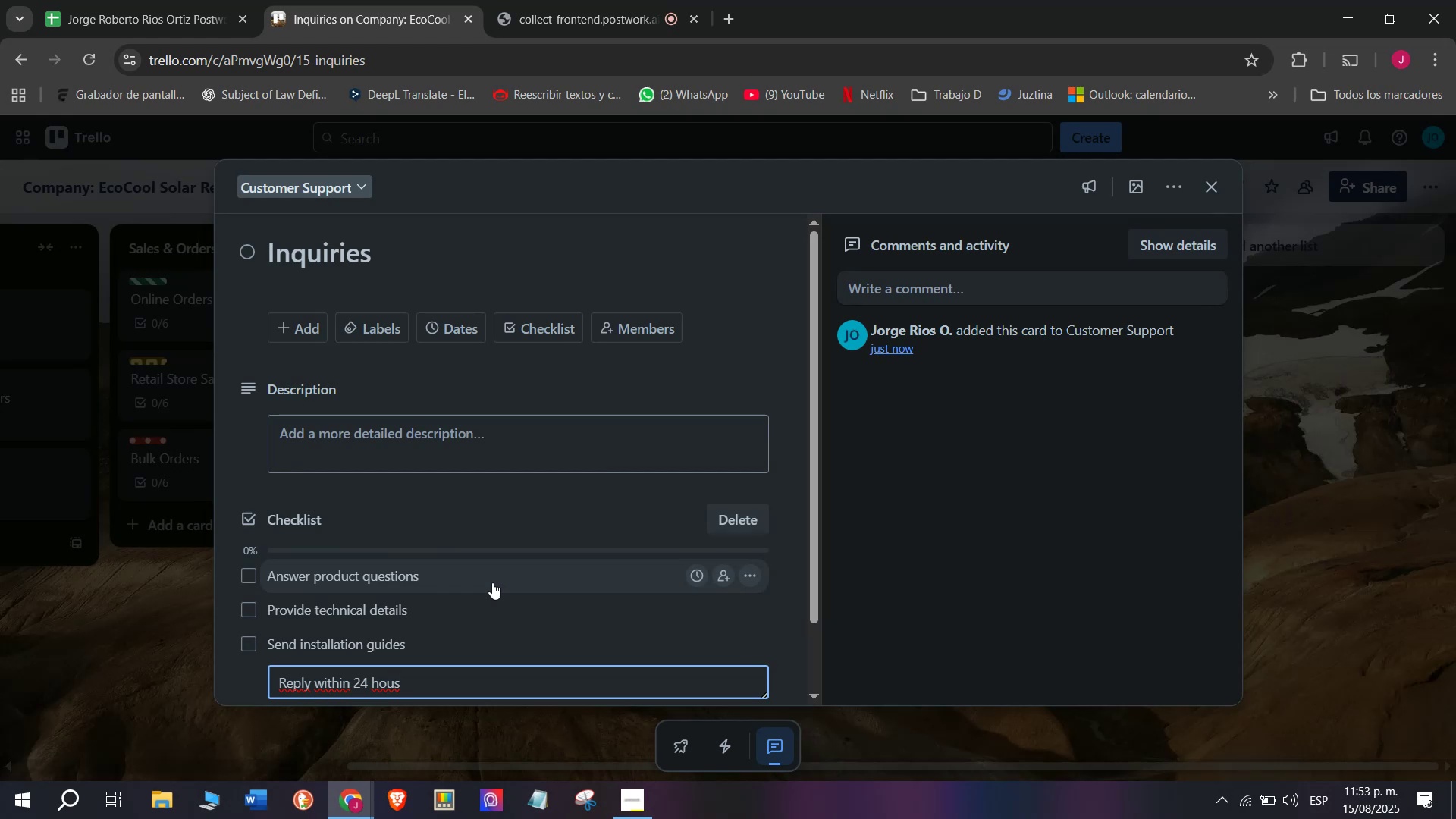 
wait(5.94)
 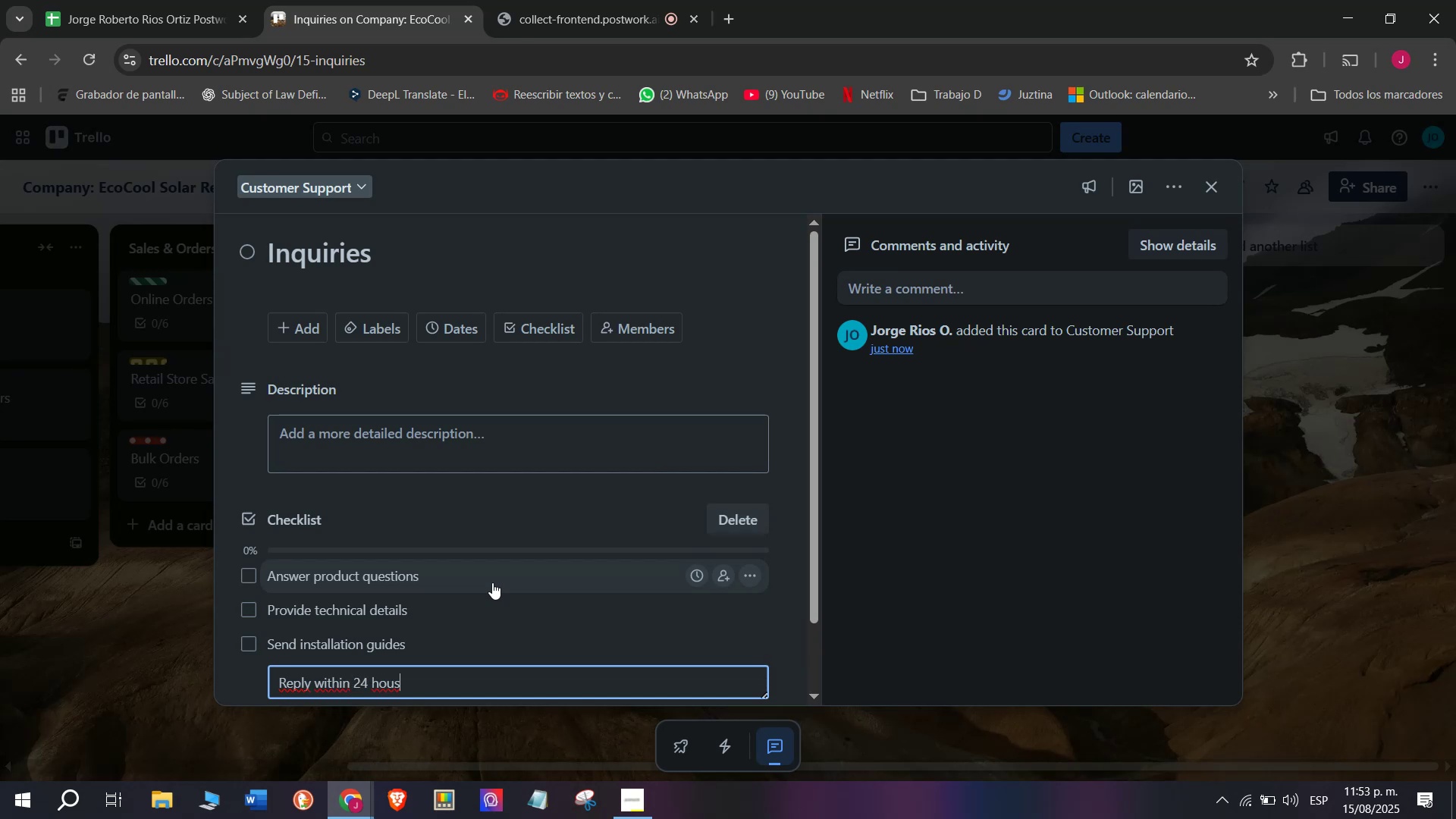 
key(Backspace)
type(rs)
 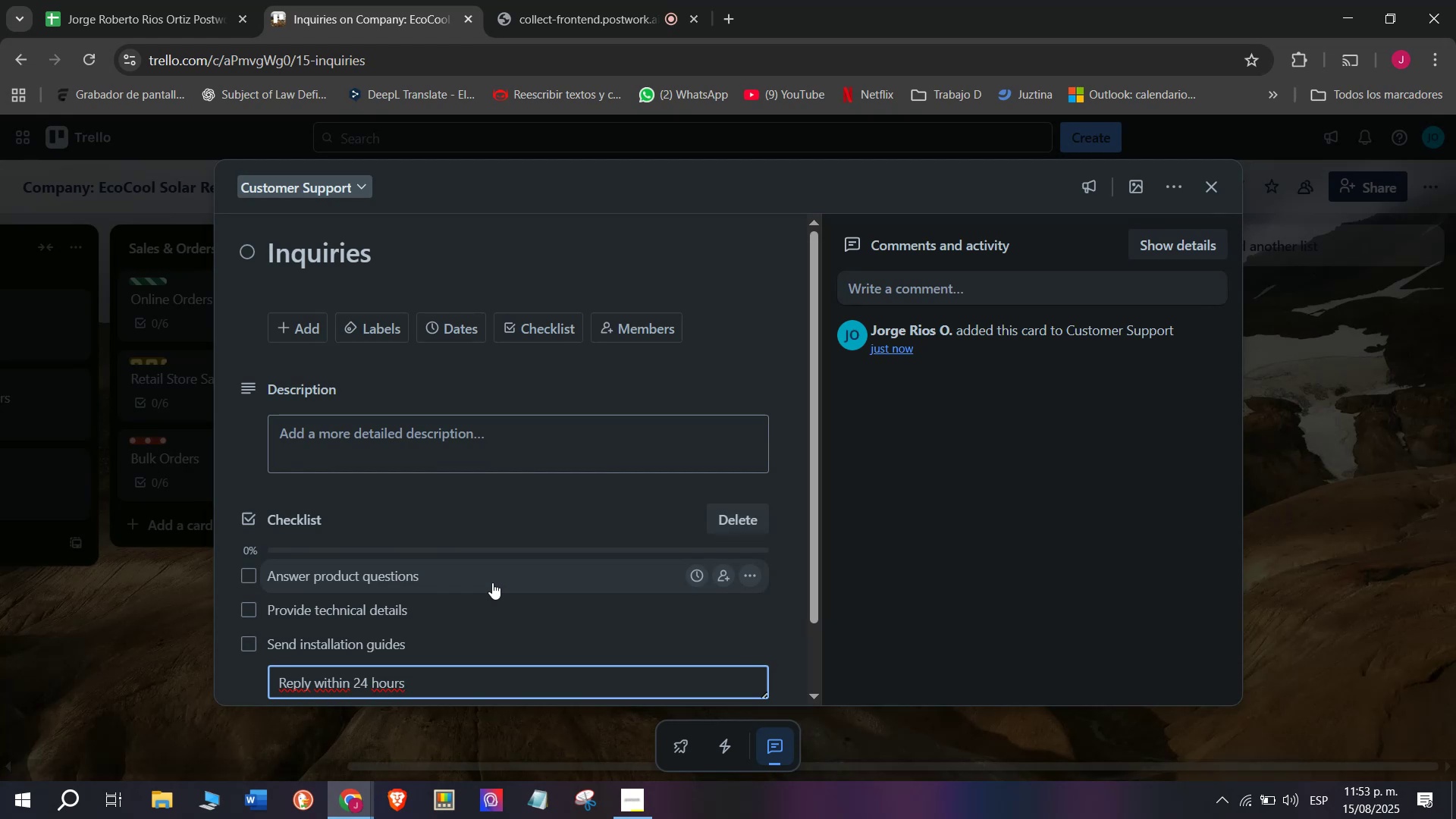 
wait(11.93)
 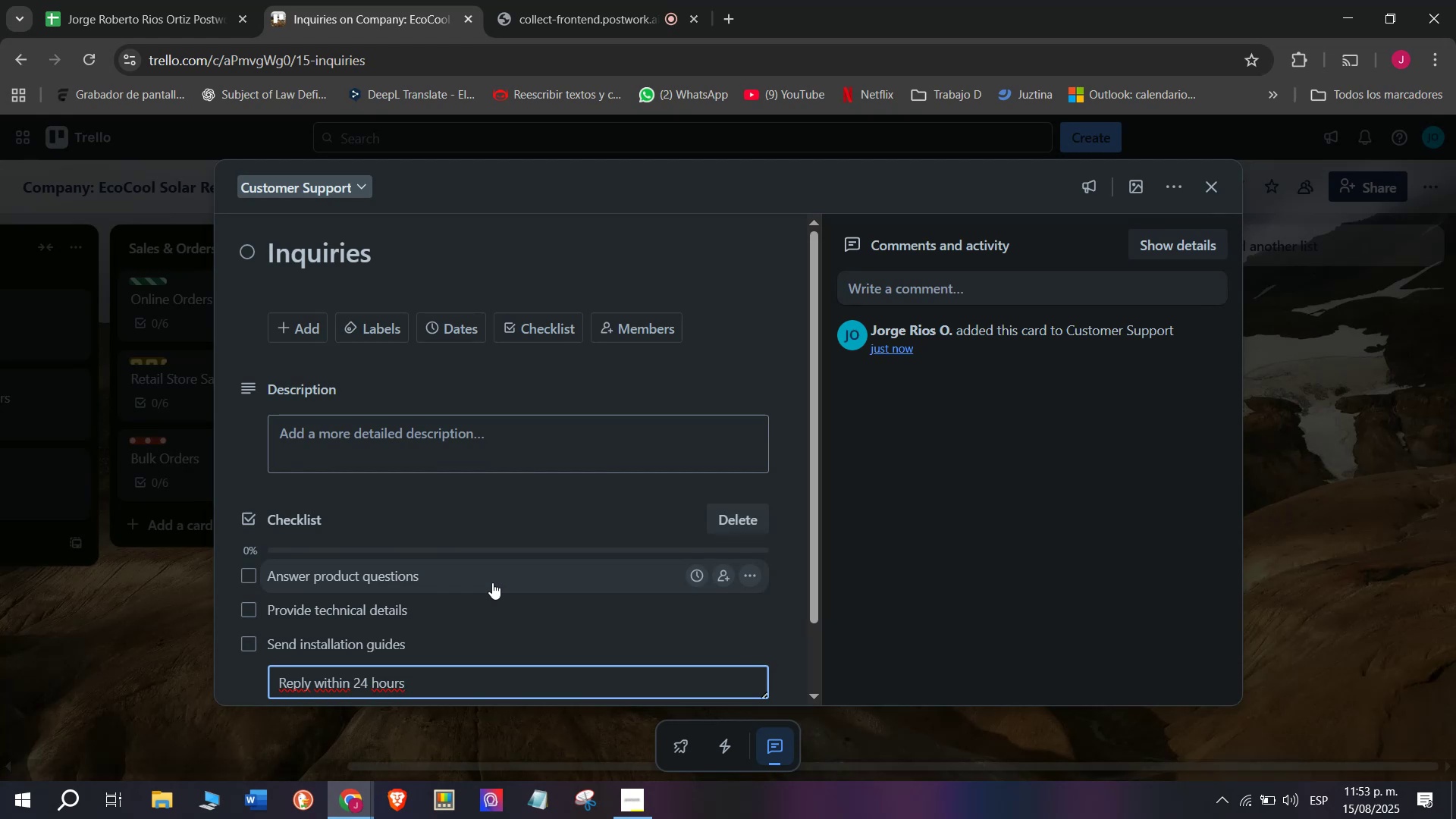 
key(Enter)
 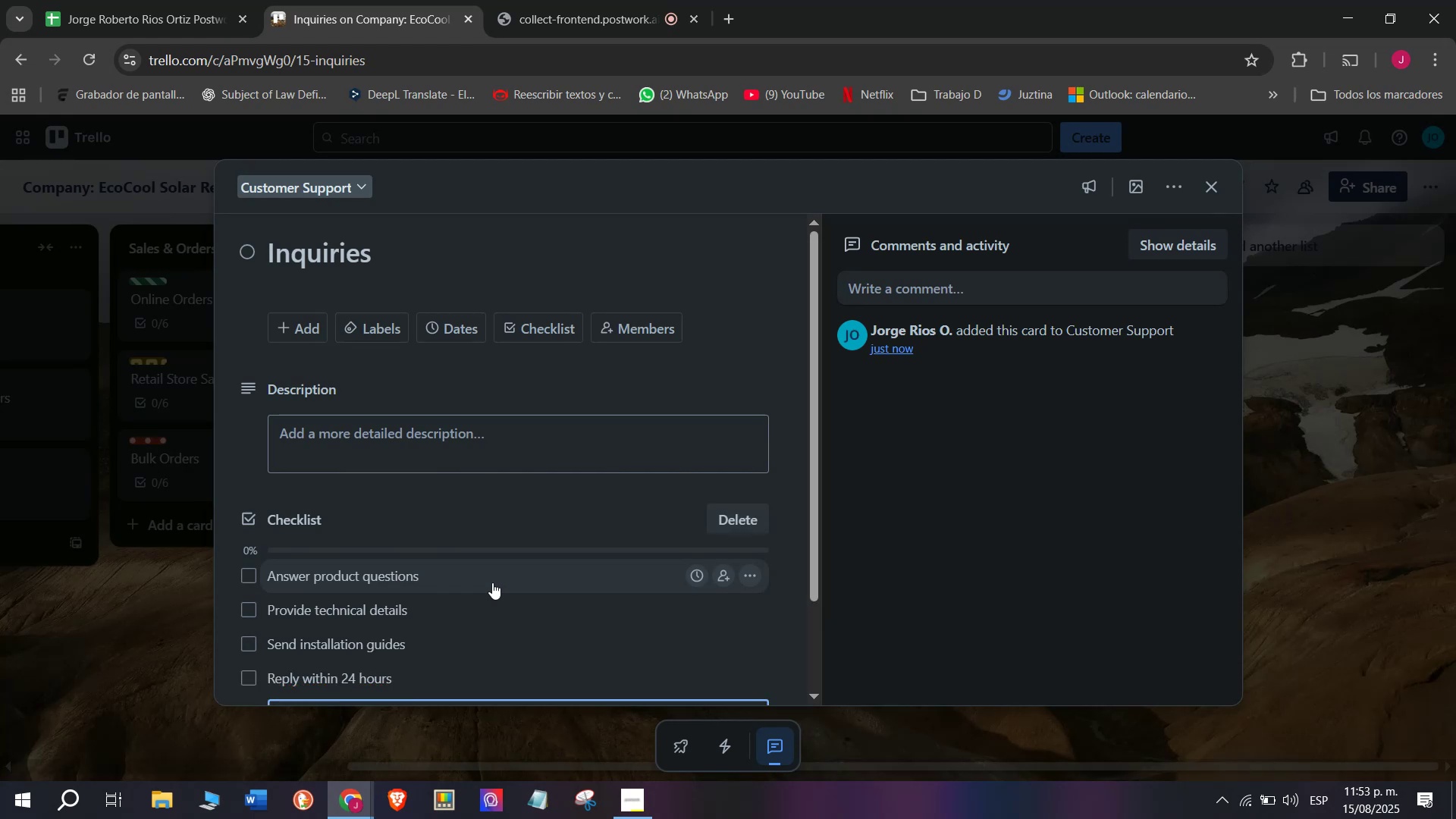 
scroll: coordinate [492, 582], scroll_direction: down, amount: 1.0
 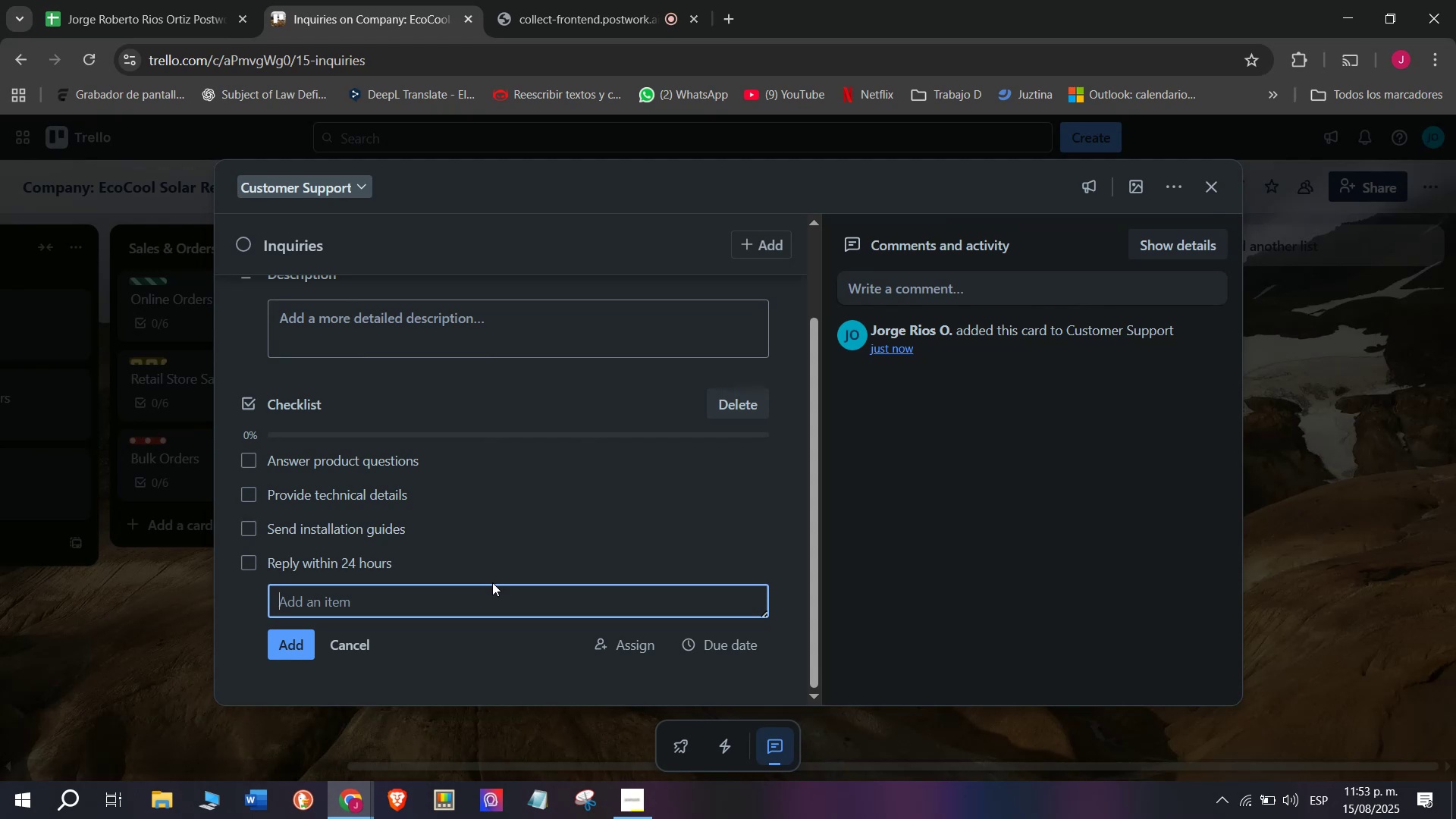 
wait(6.15)
 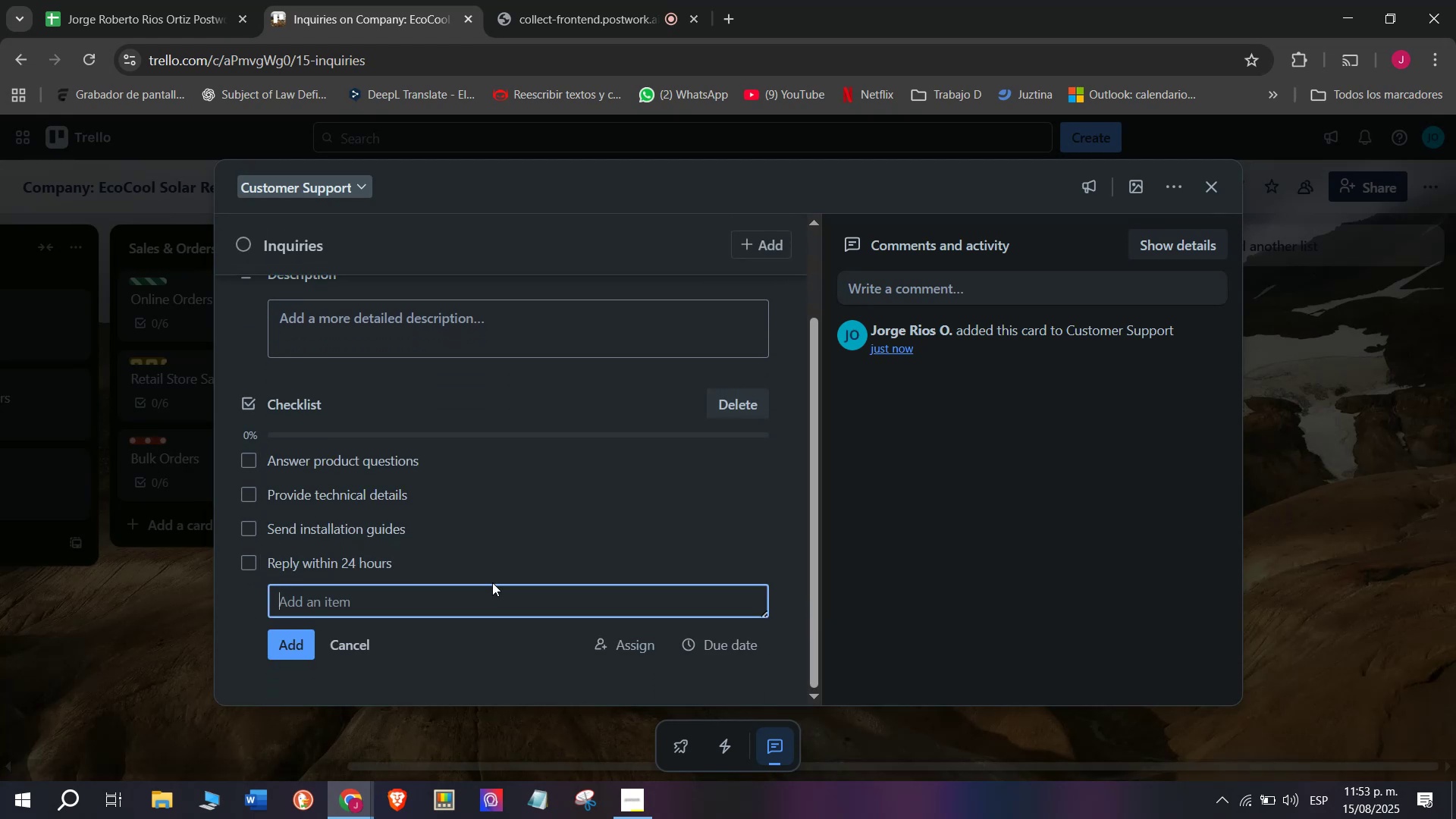 
type(Recoer)
key(Backspace)
key(Backspace)
type(rd FAQs in CRTM)
key(Backspace)
key(Backspace)
type(M)
 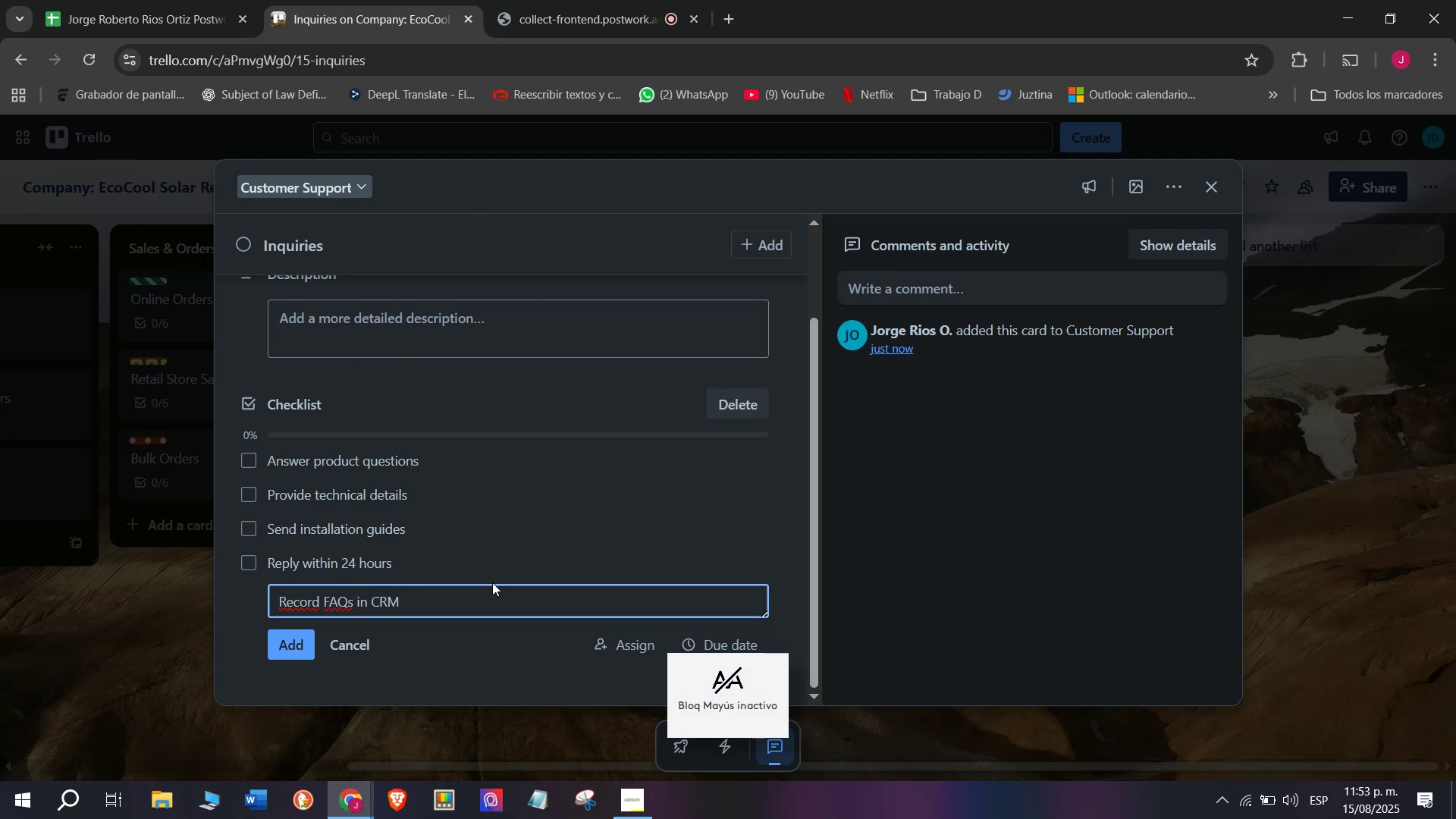 
key(Enter)
 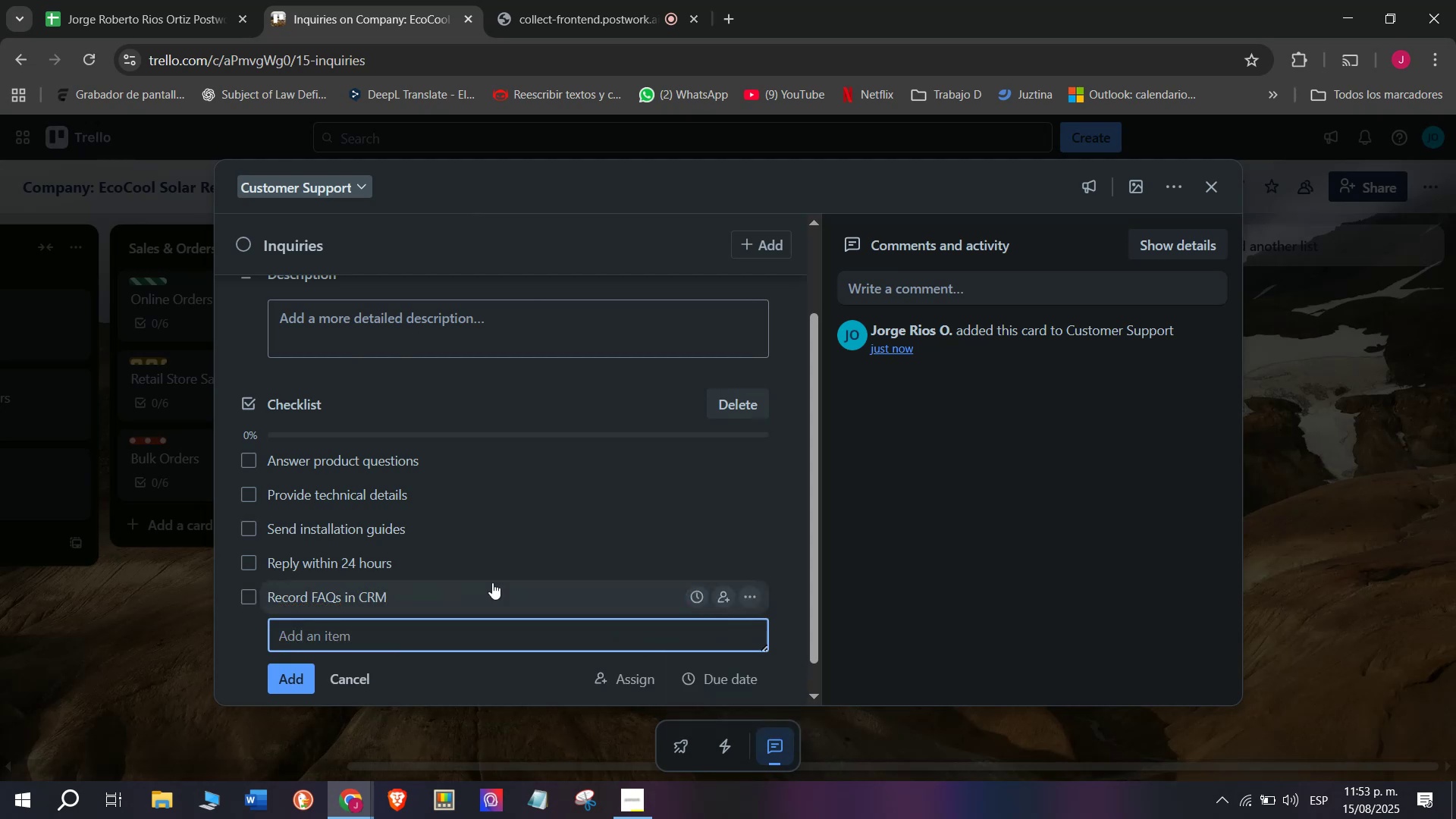 
type(FG)
key(Backspace)
type(olloq)
key(Backspace)
type(w up after response)
 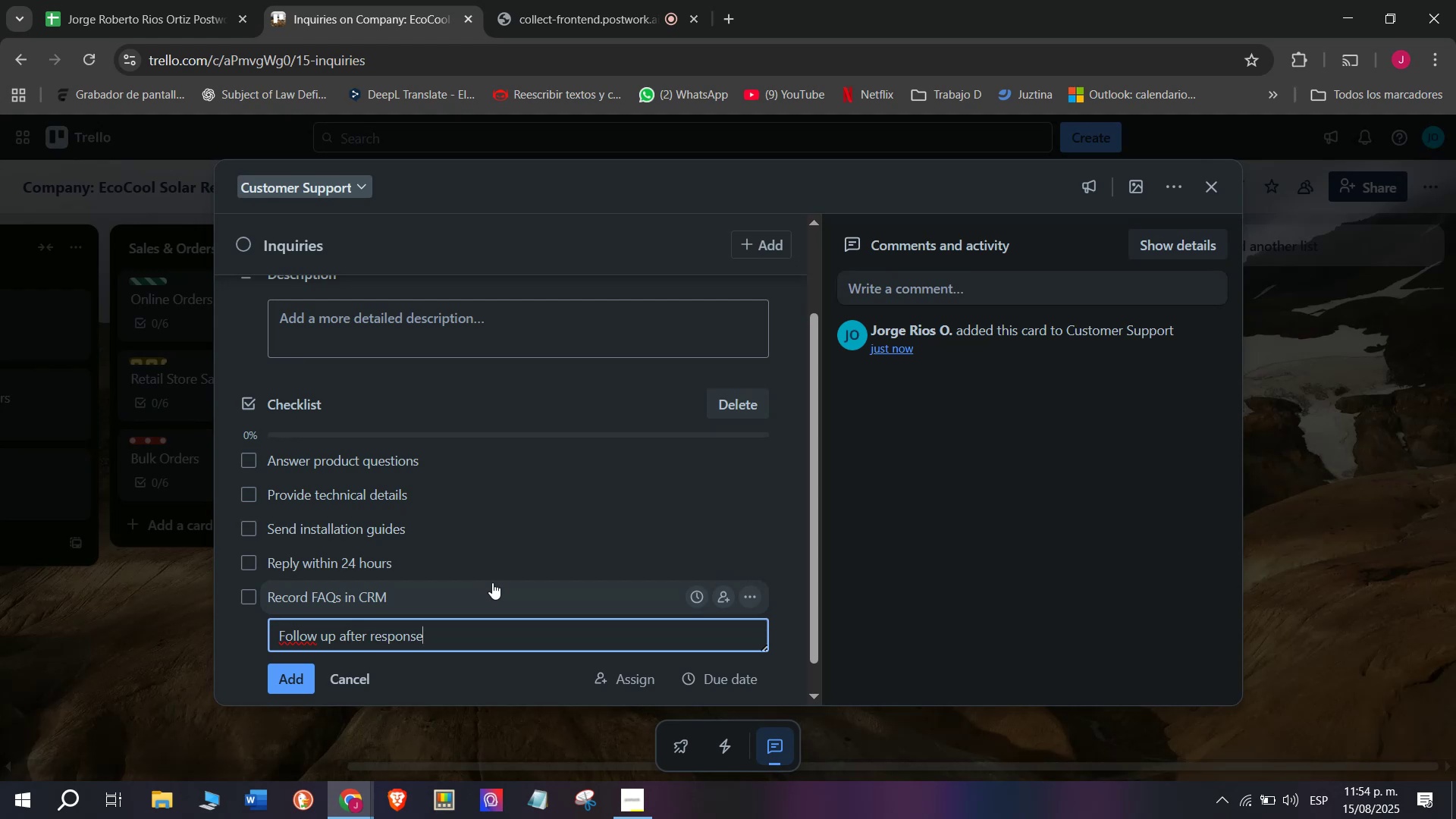 
key(Enter)
 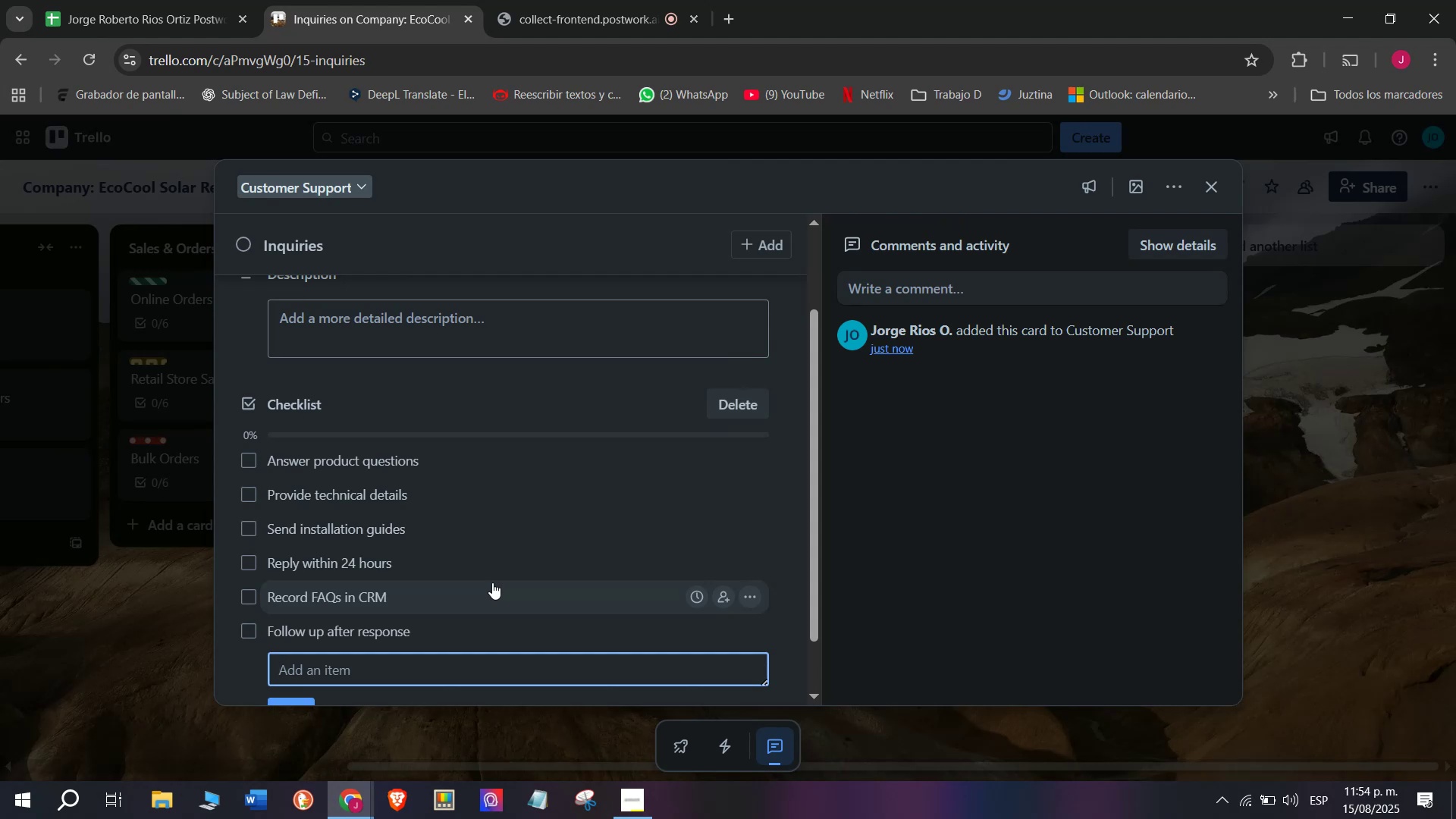 
wait(12.93)
 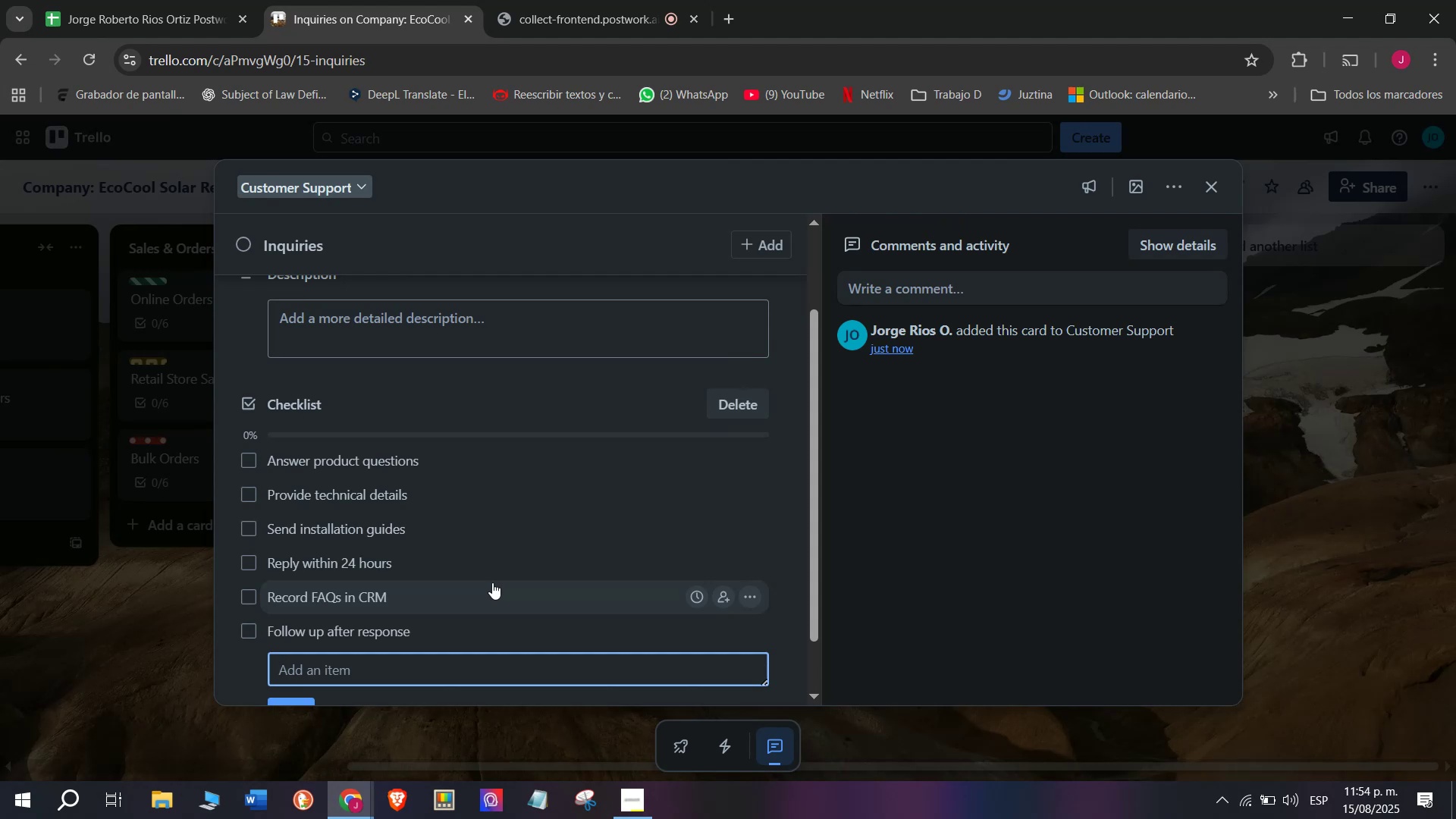 
scroll: coordinate [375, 515], scroll_direction: up, amount: 2.0
 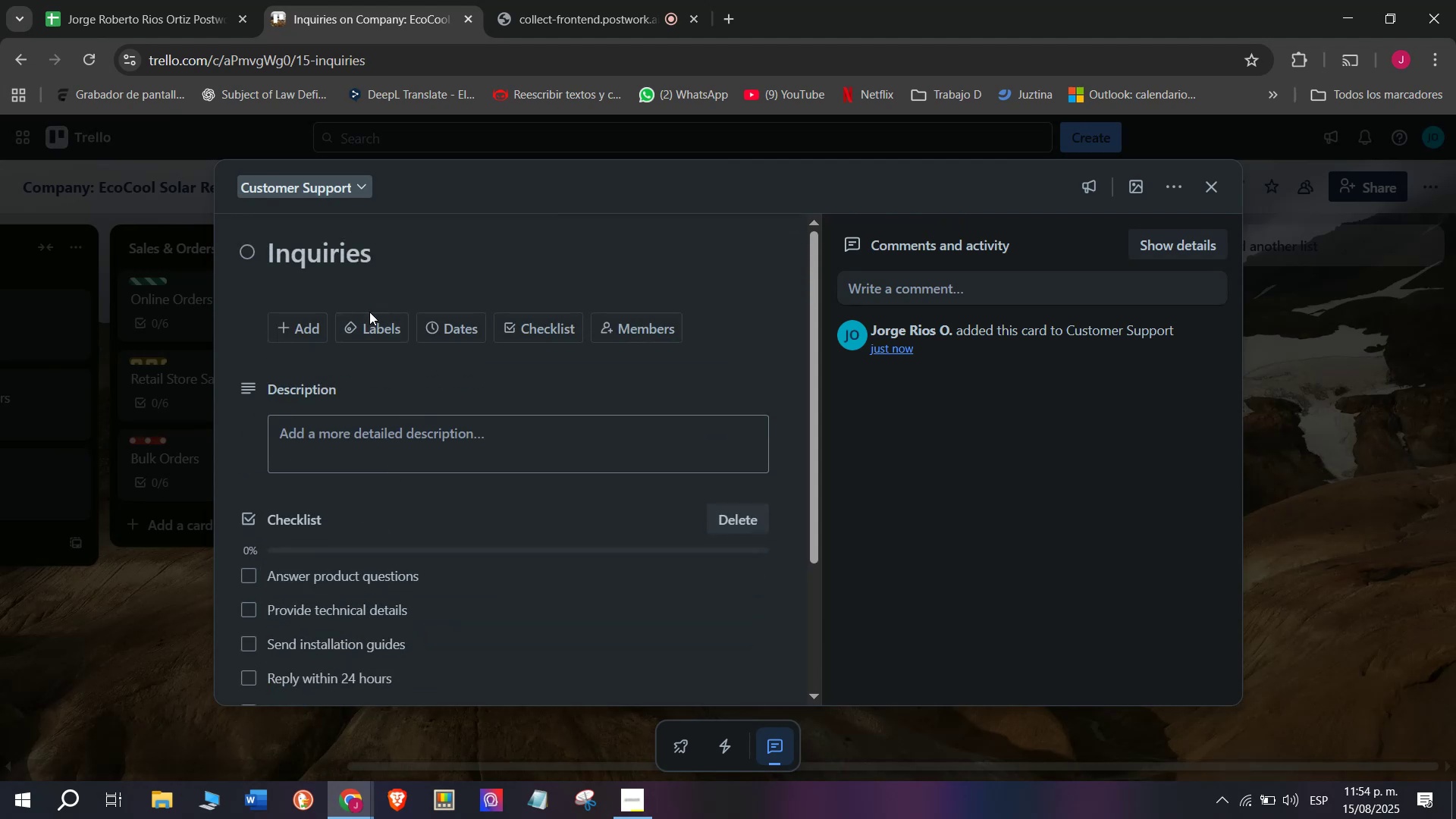 
left_click([379, 331])
 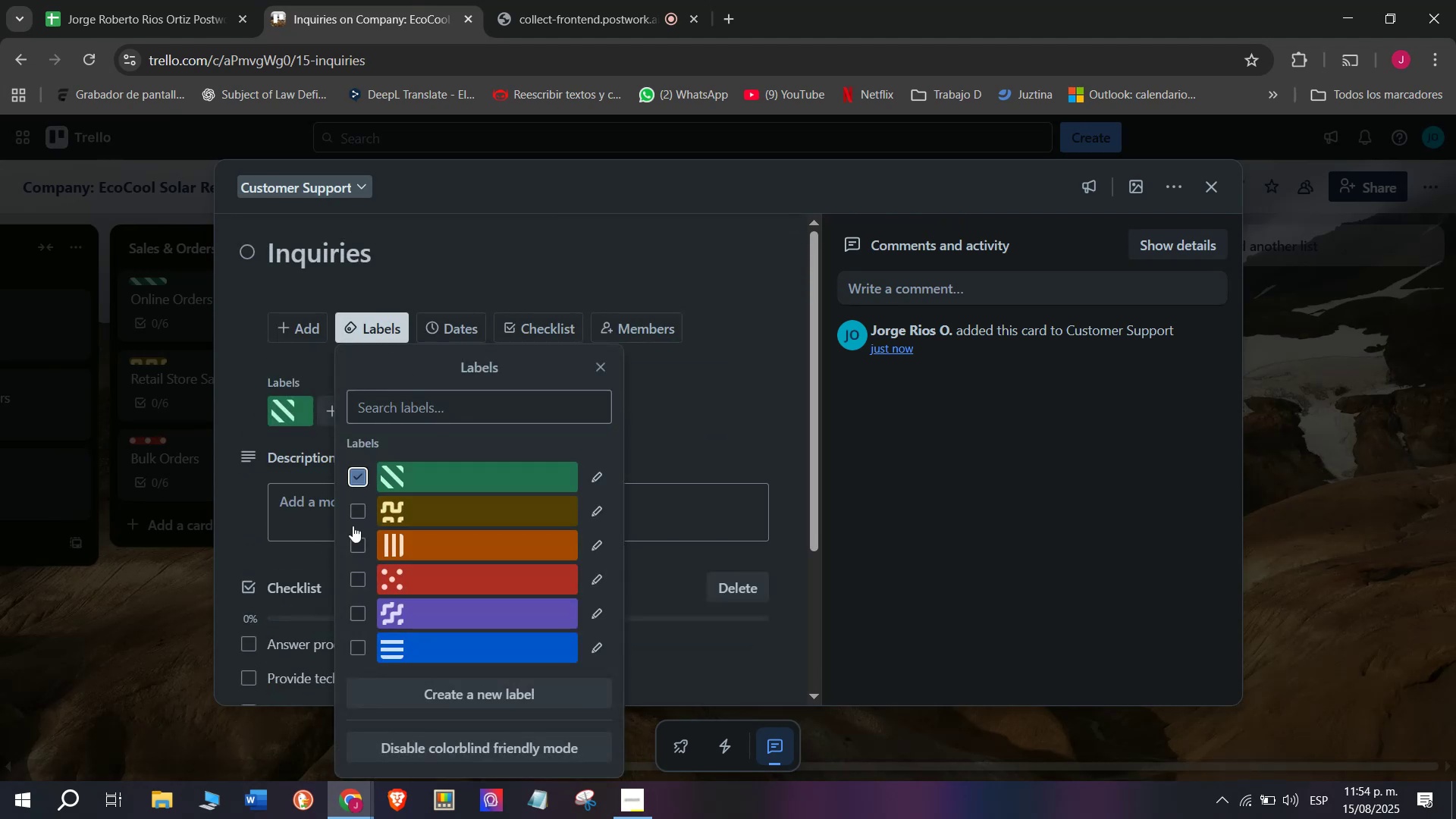 
double_click([49, 640])
 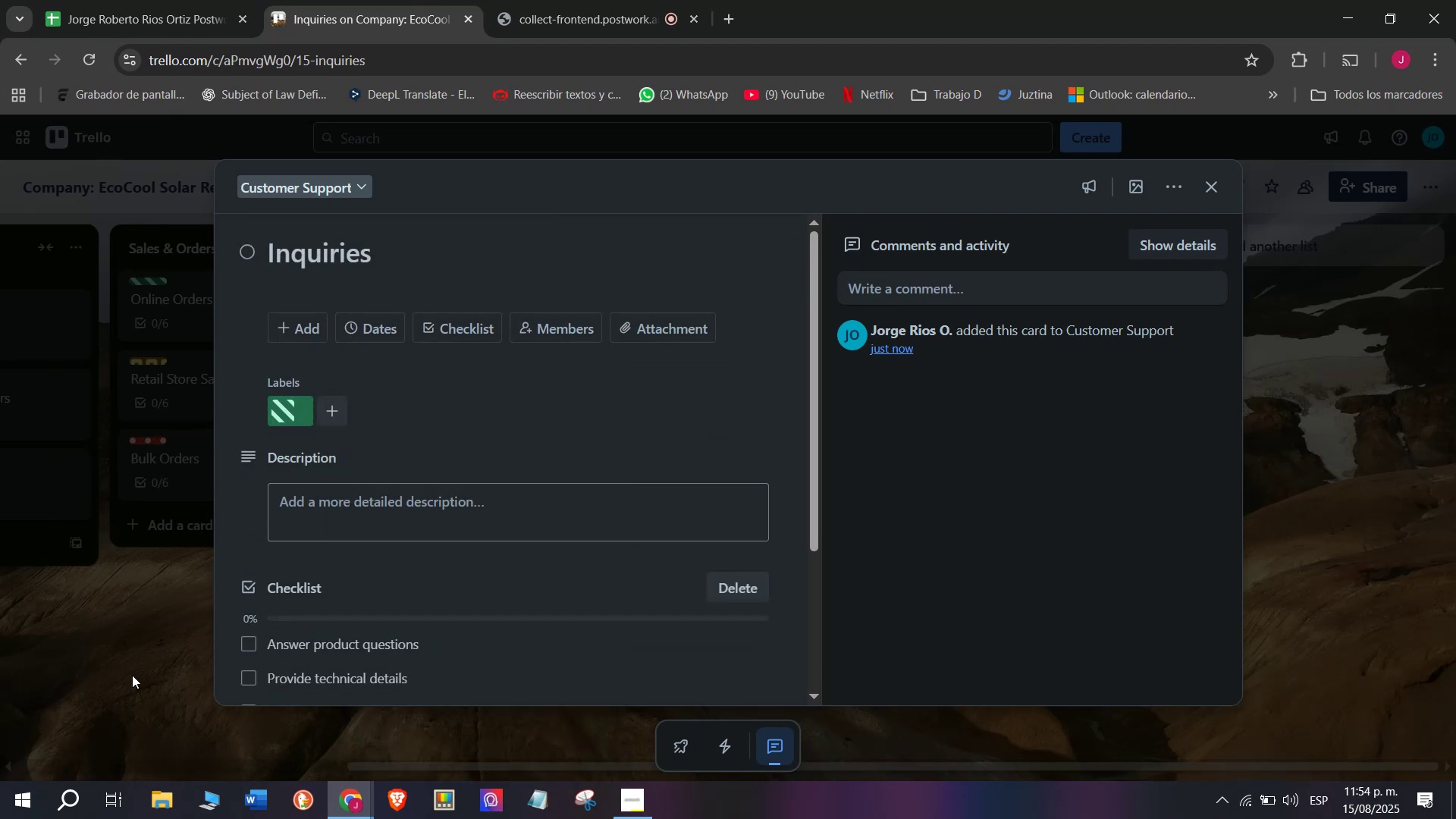 
triple_click([132, 675])
 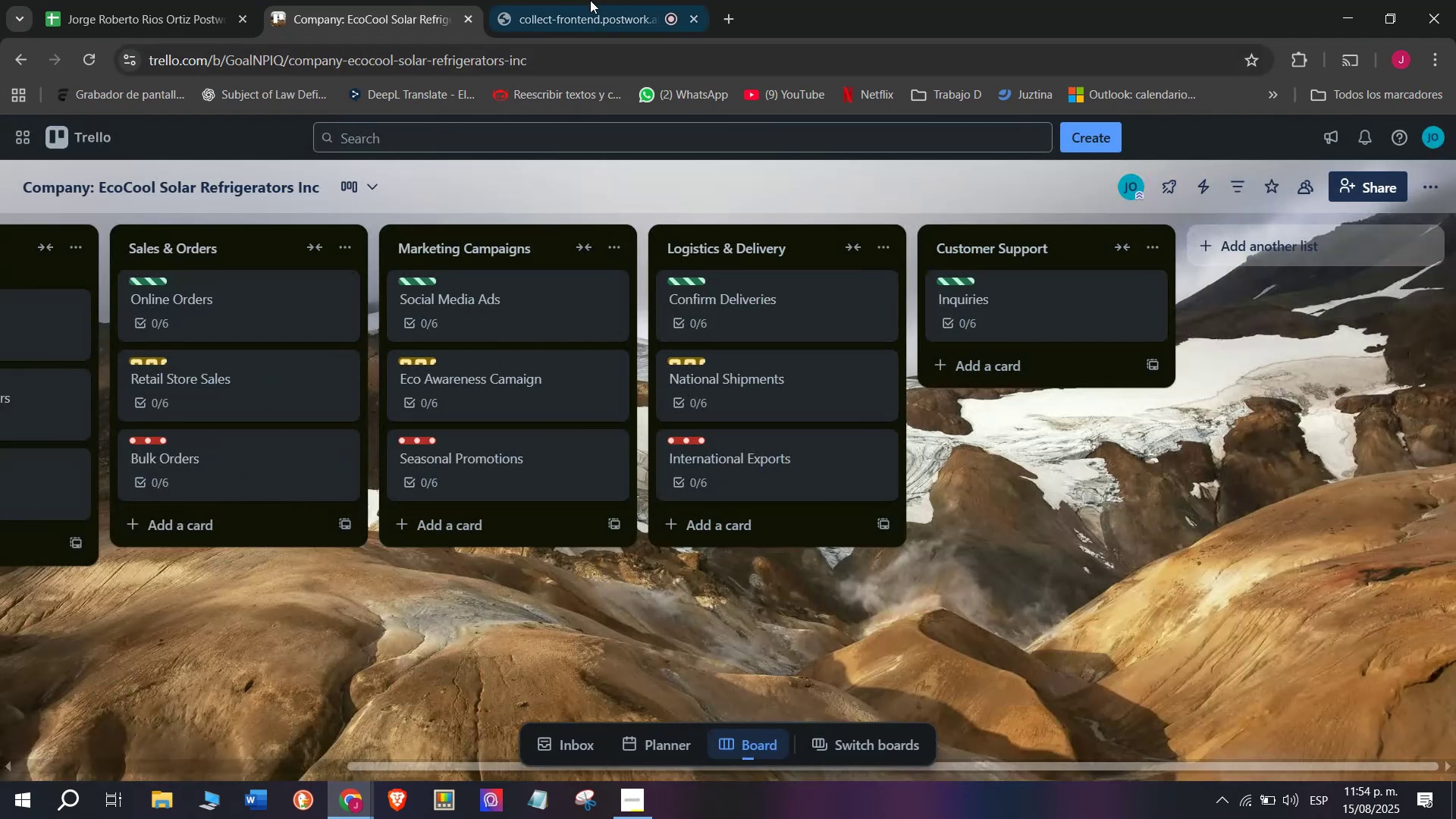 
left_click([588, 0])
 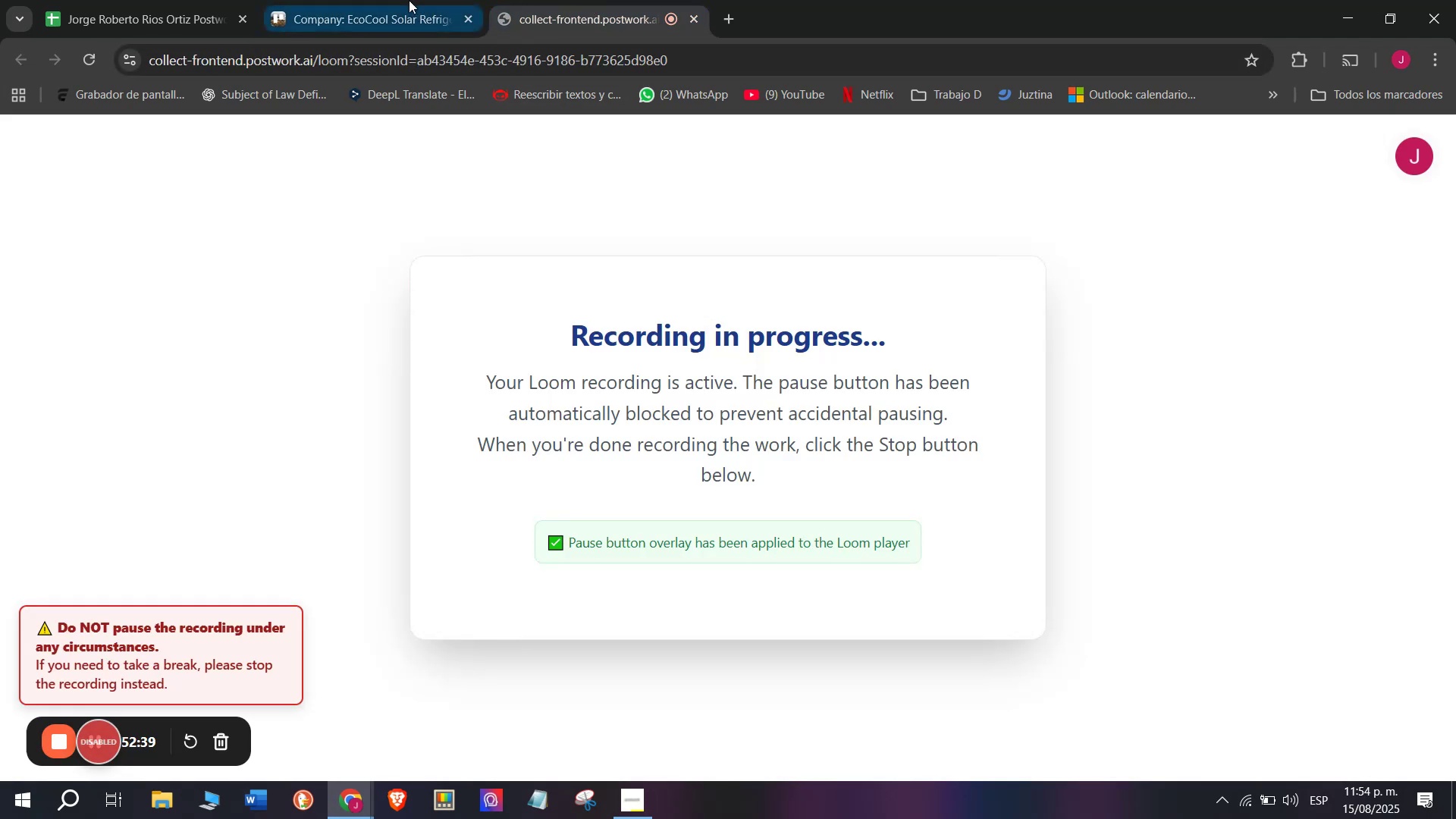 
left_click([378, 0])
 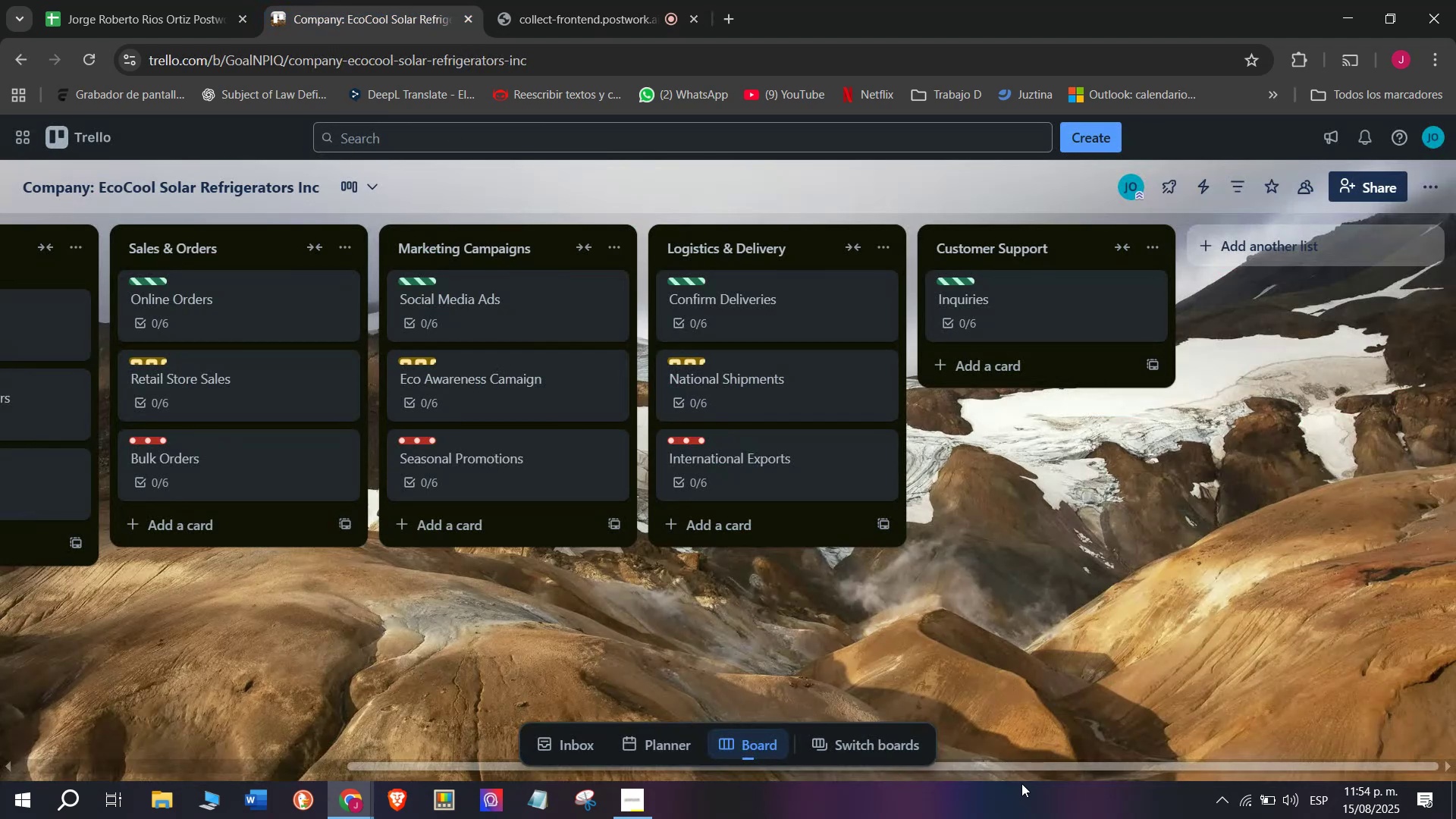 
left_click_drag(start_coordinate=[1031, 762], to_coordinate=[1064, 743])
 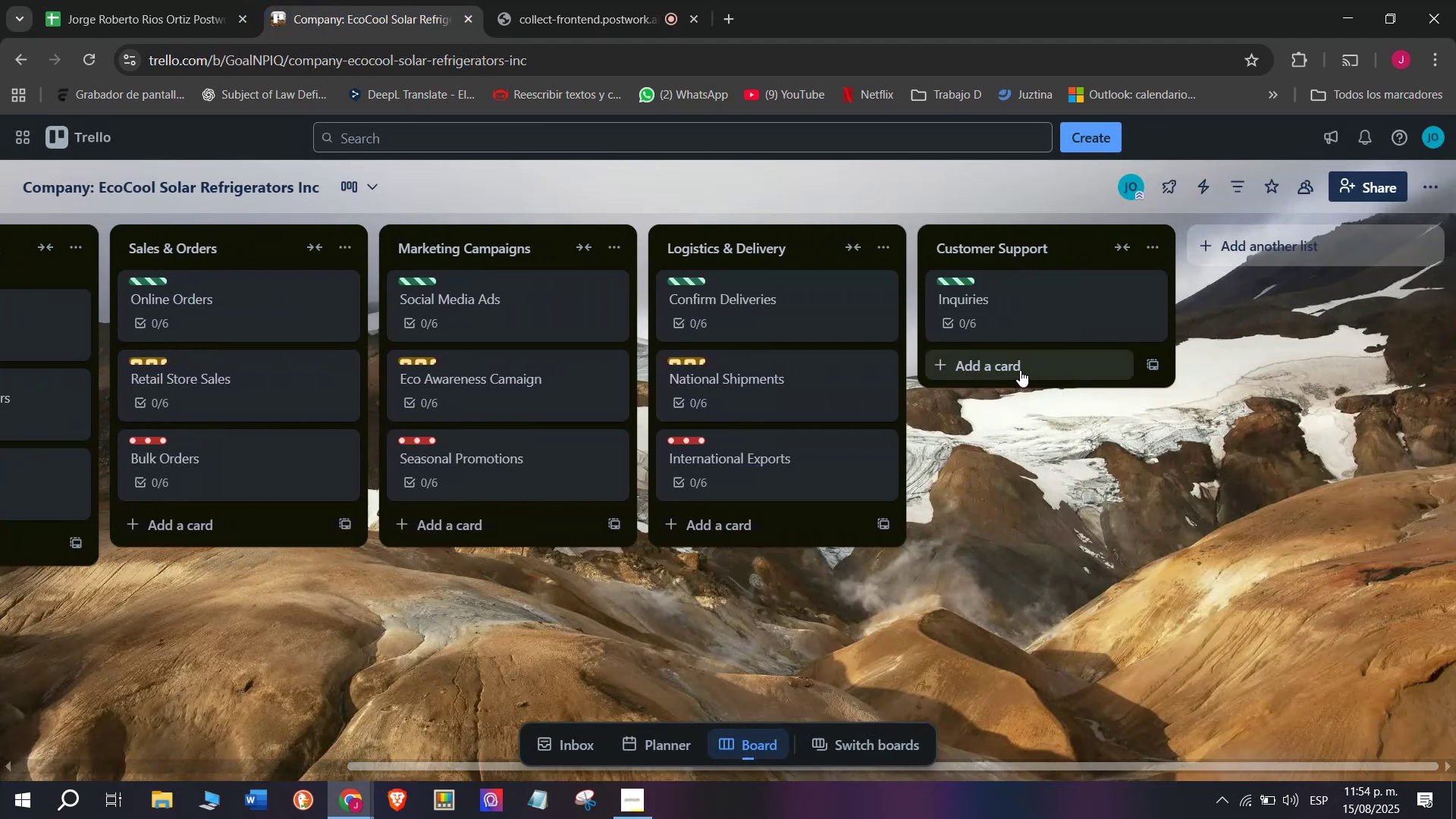 
left_click([1020, 370])
 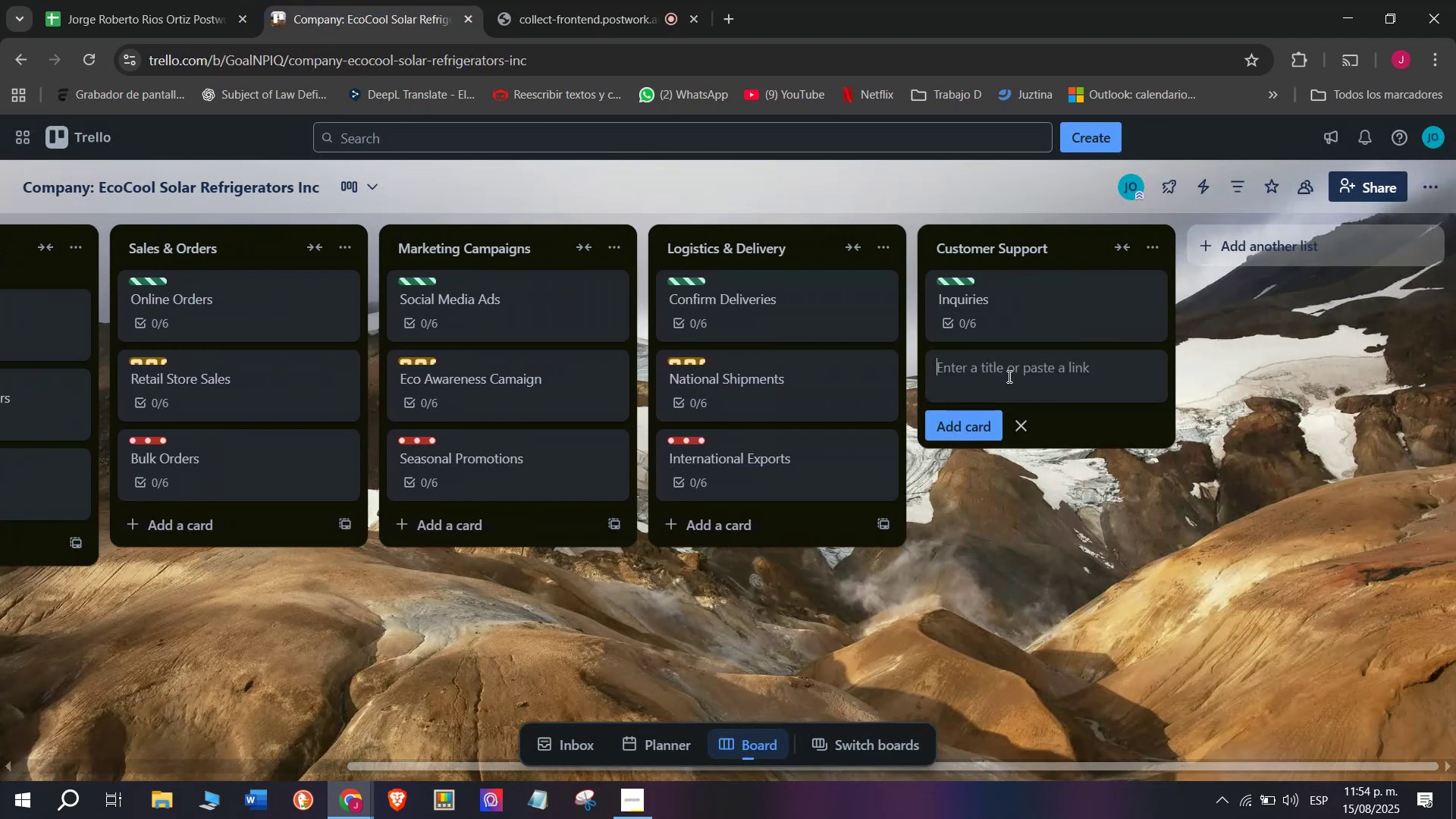 
double_click([1008, 376])
 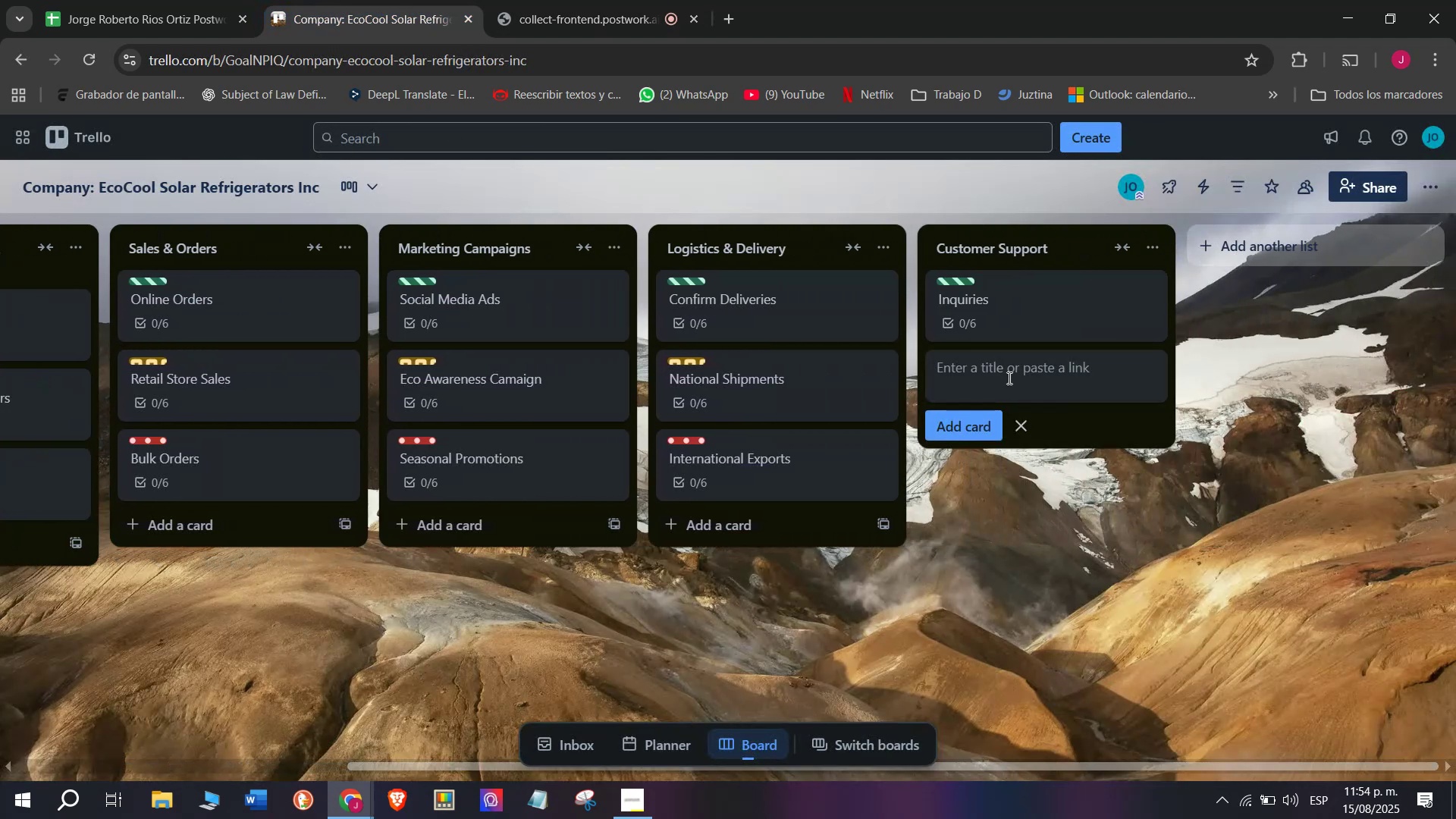 
type(Compkla)
key(Backspace)
key(Backspace)
key(Backspace)
type(a)
key(Backspace)
type(laints)
 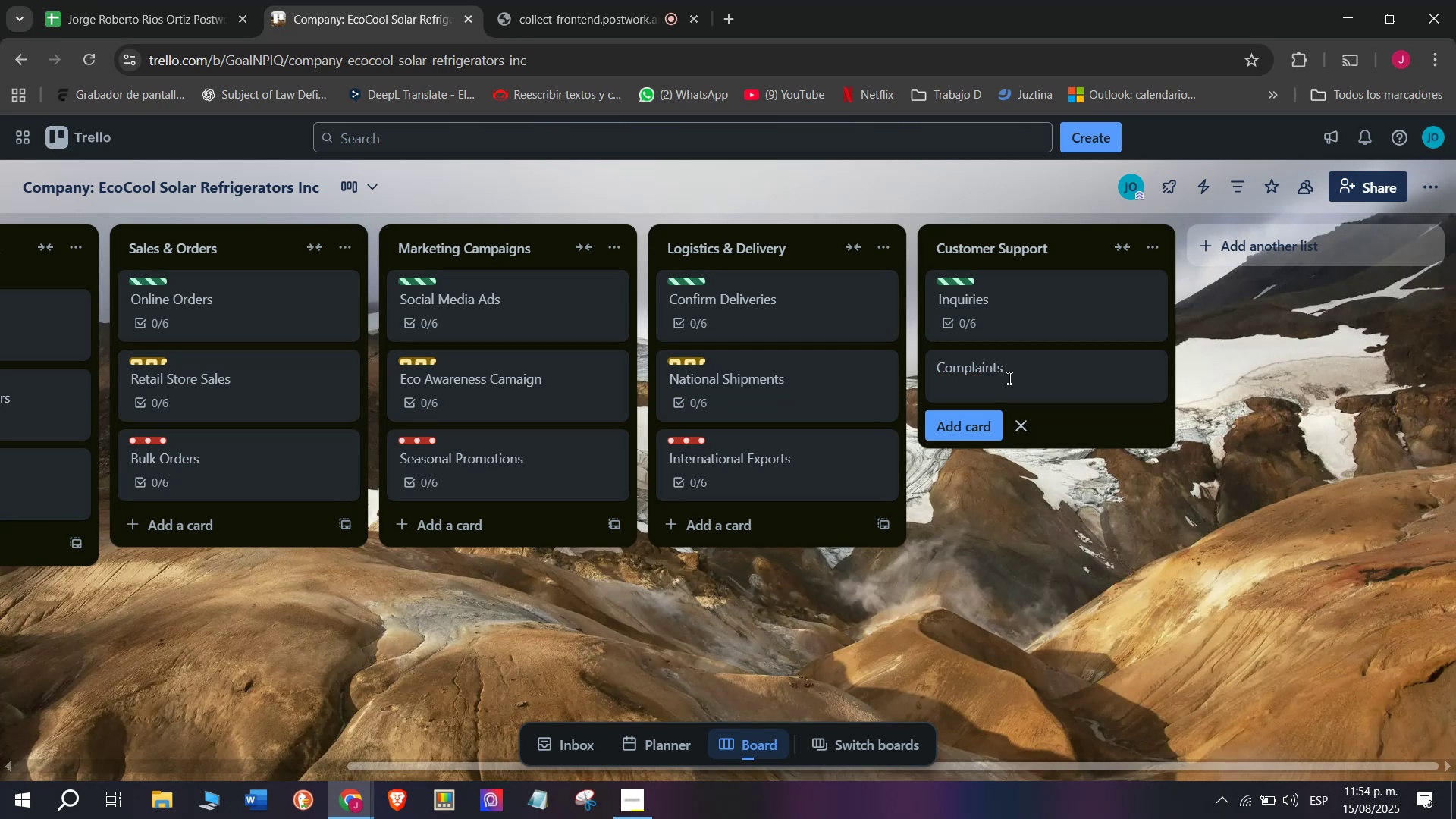 
key(Enter)
 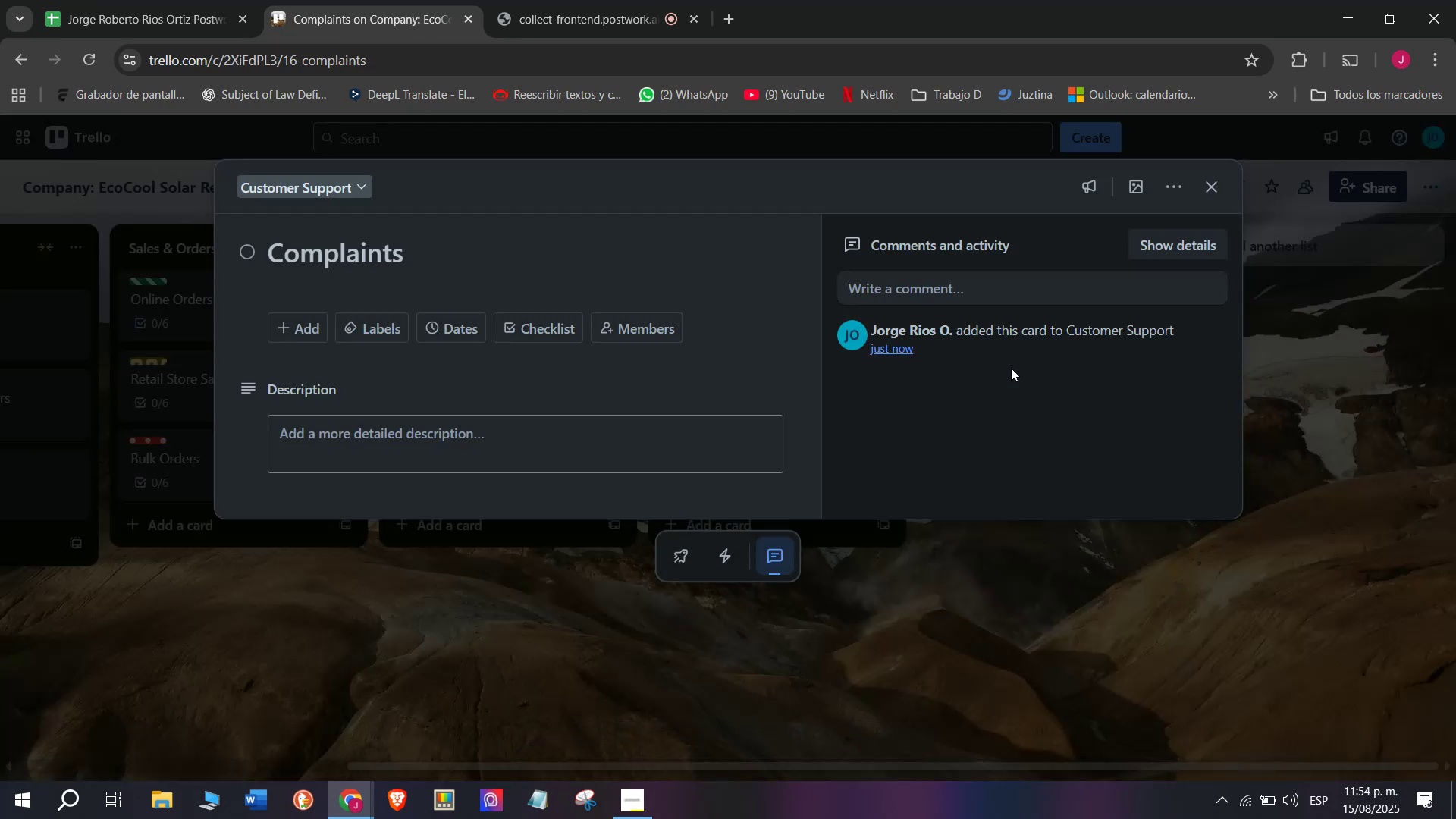 
left_click([548, 308])
 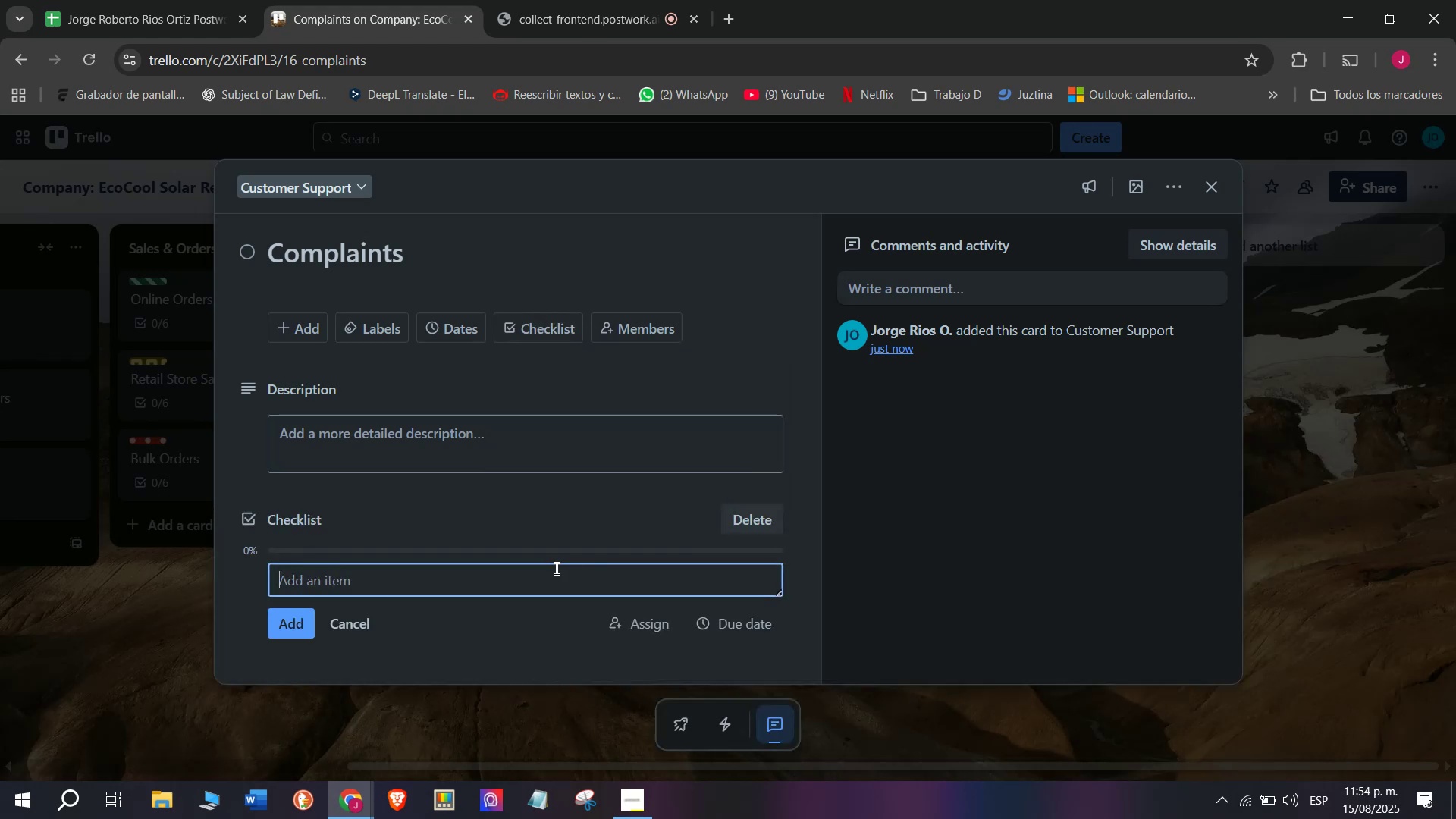 
left_click([409, 573])
 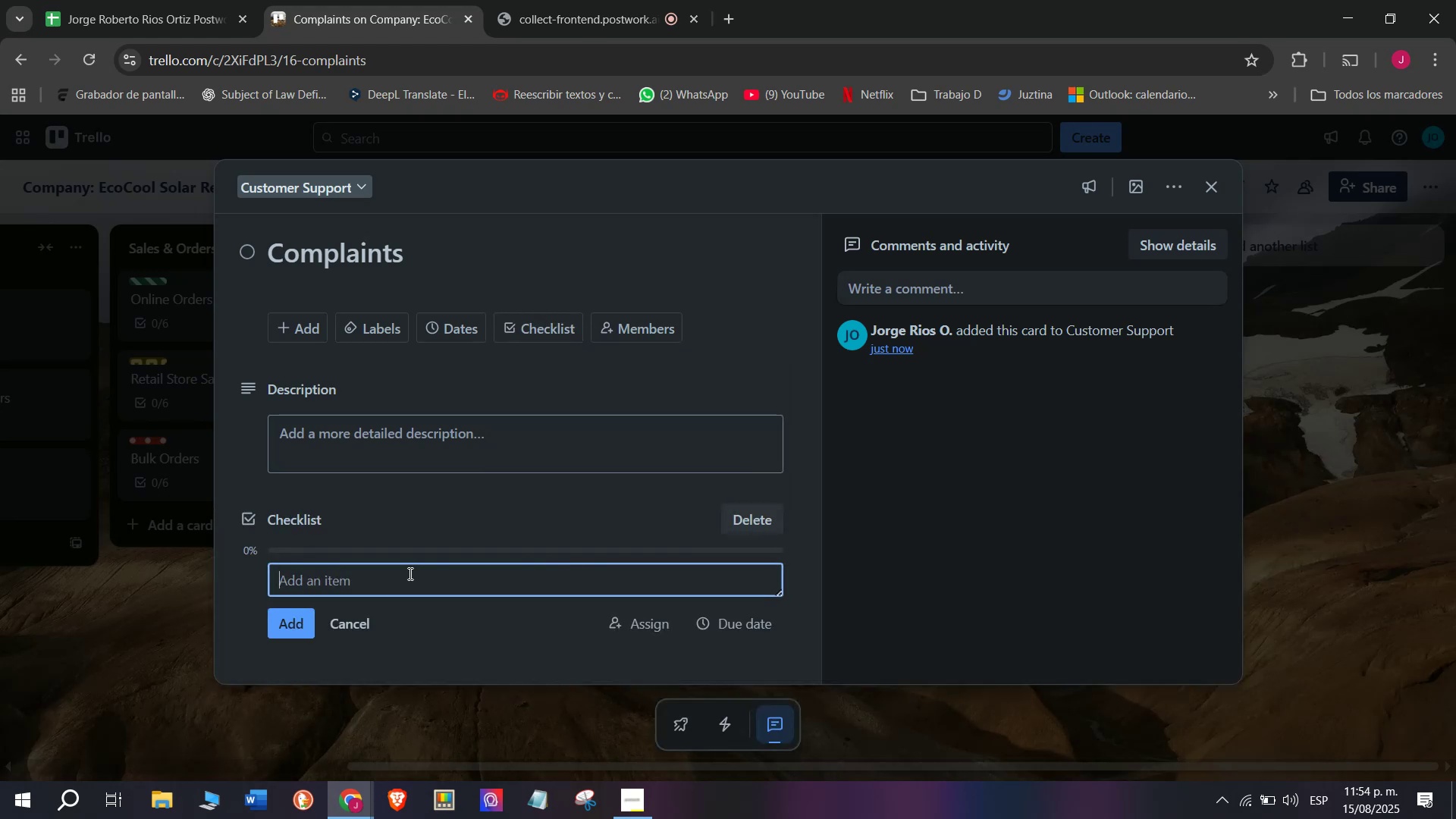 
type(Reguista)
key(Backspace)
key(Backspace)
key(Backspace)
key(Backspace)
key(Backspace)
type(ister cuest)
key(Backspace)
key(Backspace)
key(Backspace)
type(stomer issue)
 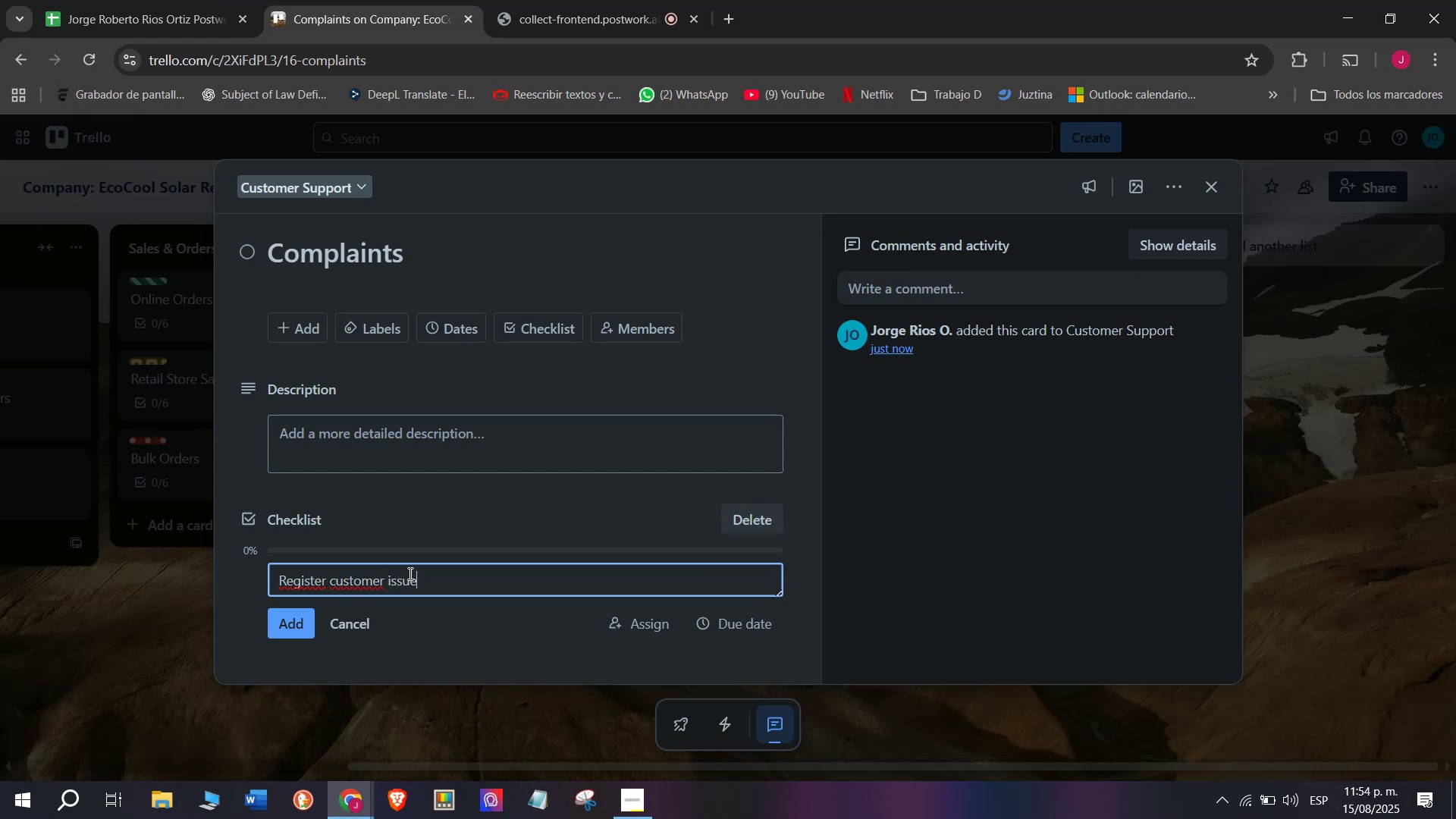 
key(Enter)
 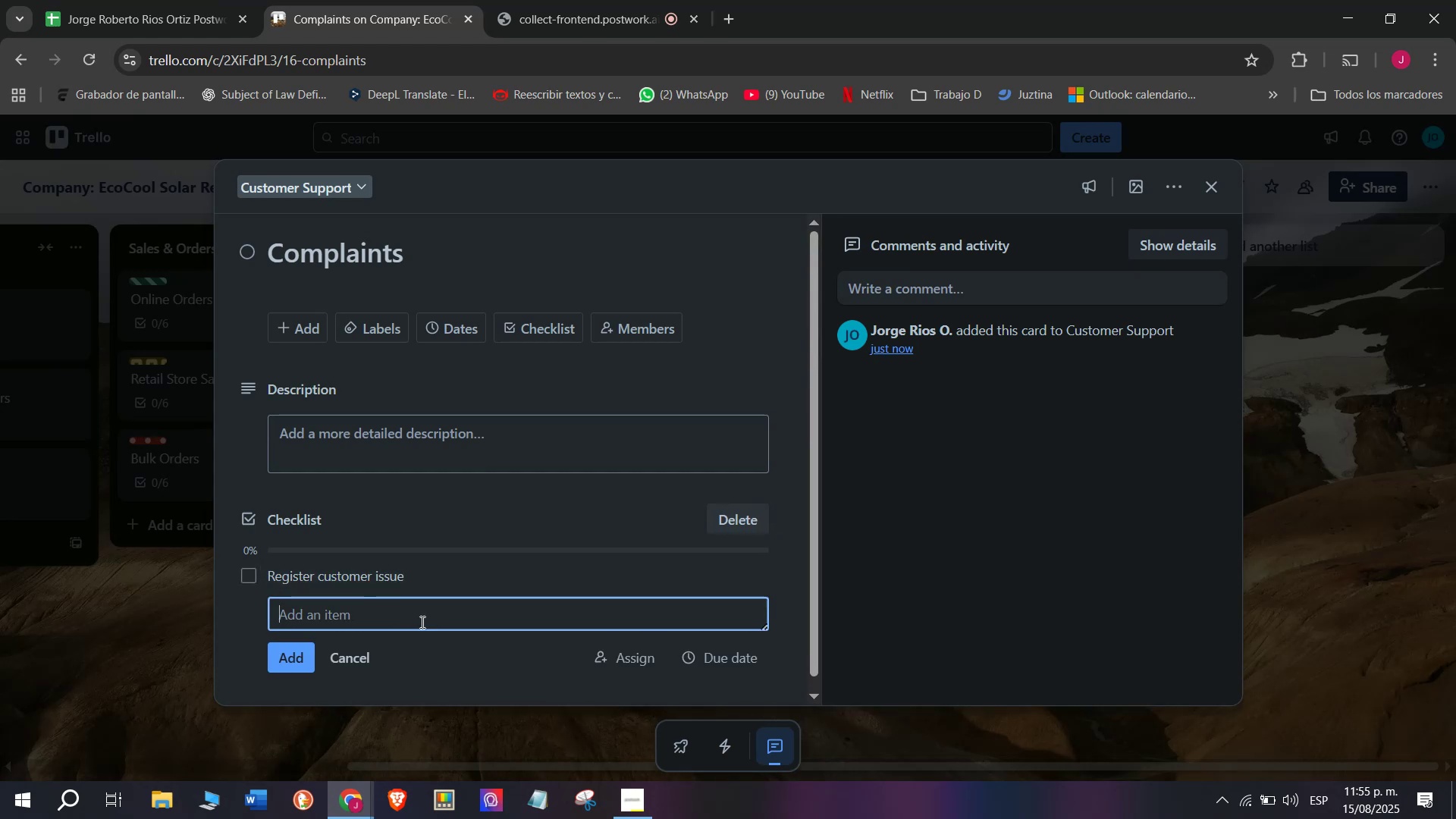 
left_click([421, 622])
 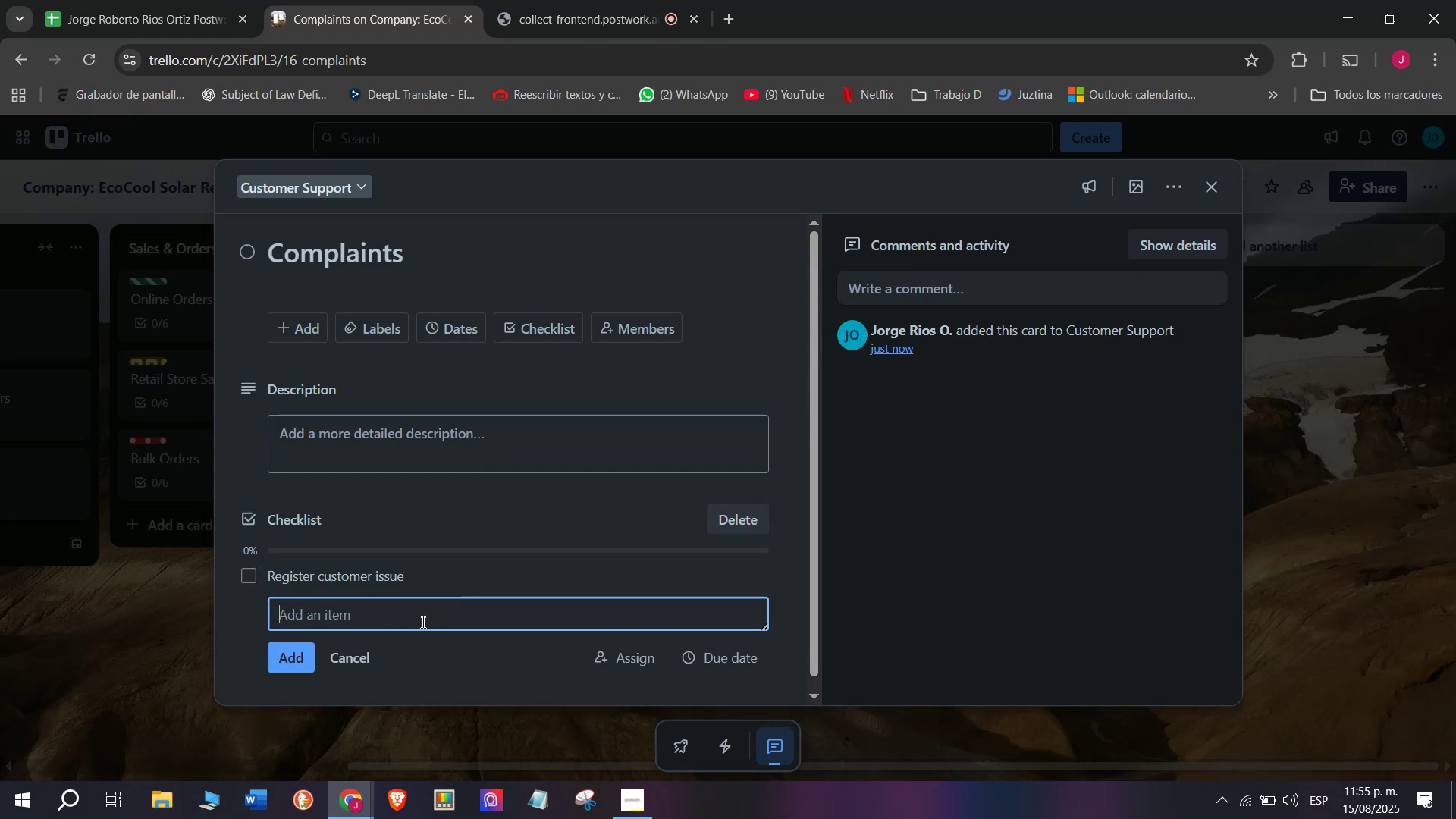 
type(Very)
key(Backspace)
type(ify warranty startus)
 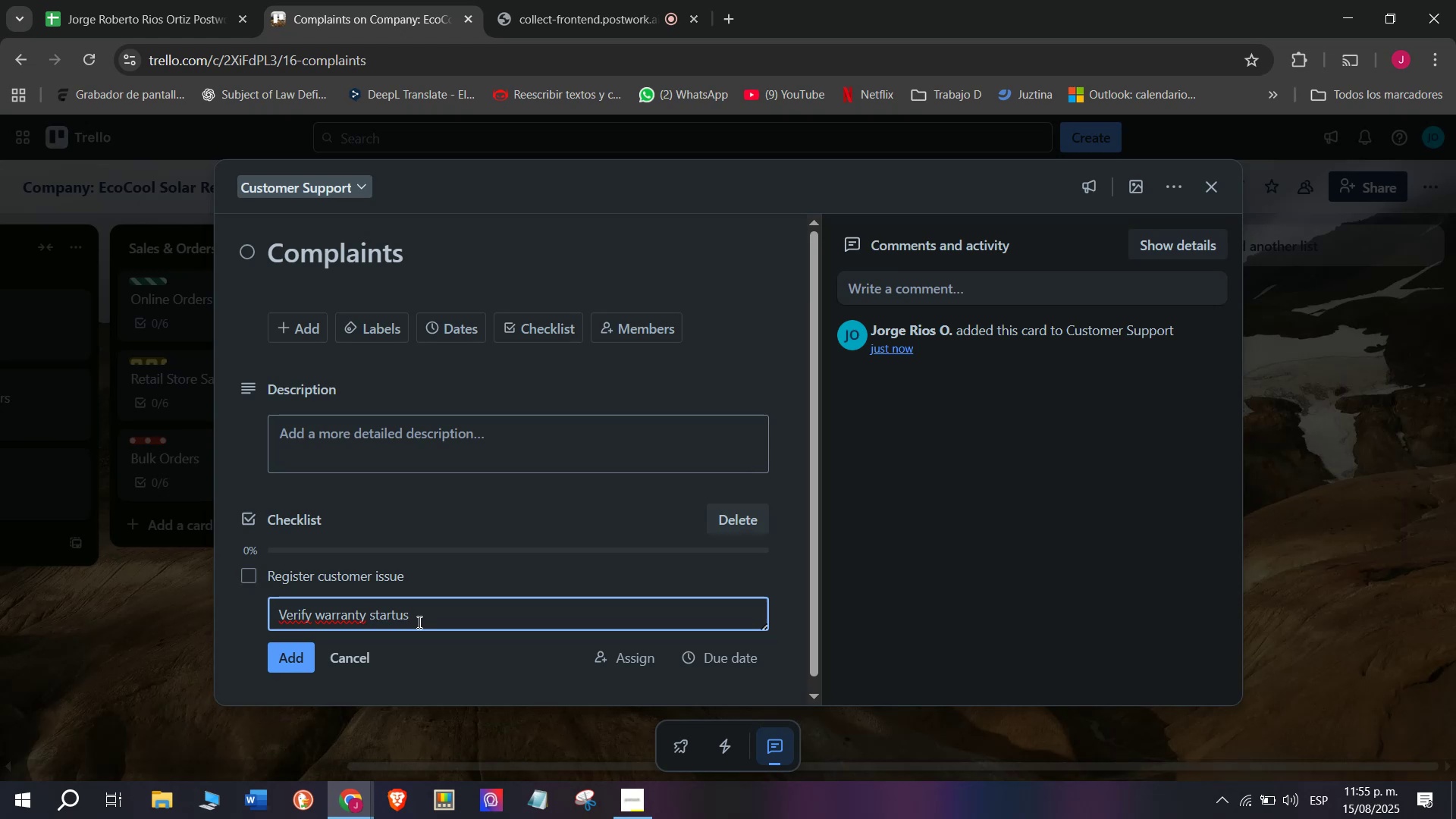 
key(Enter)
 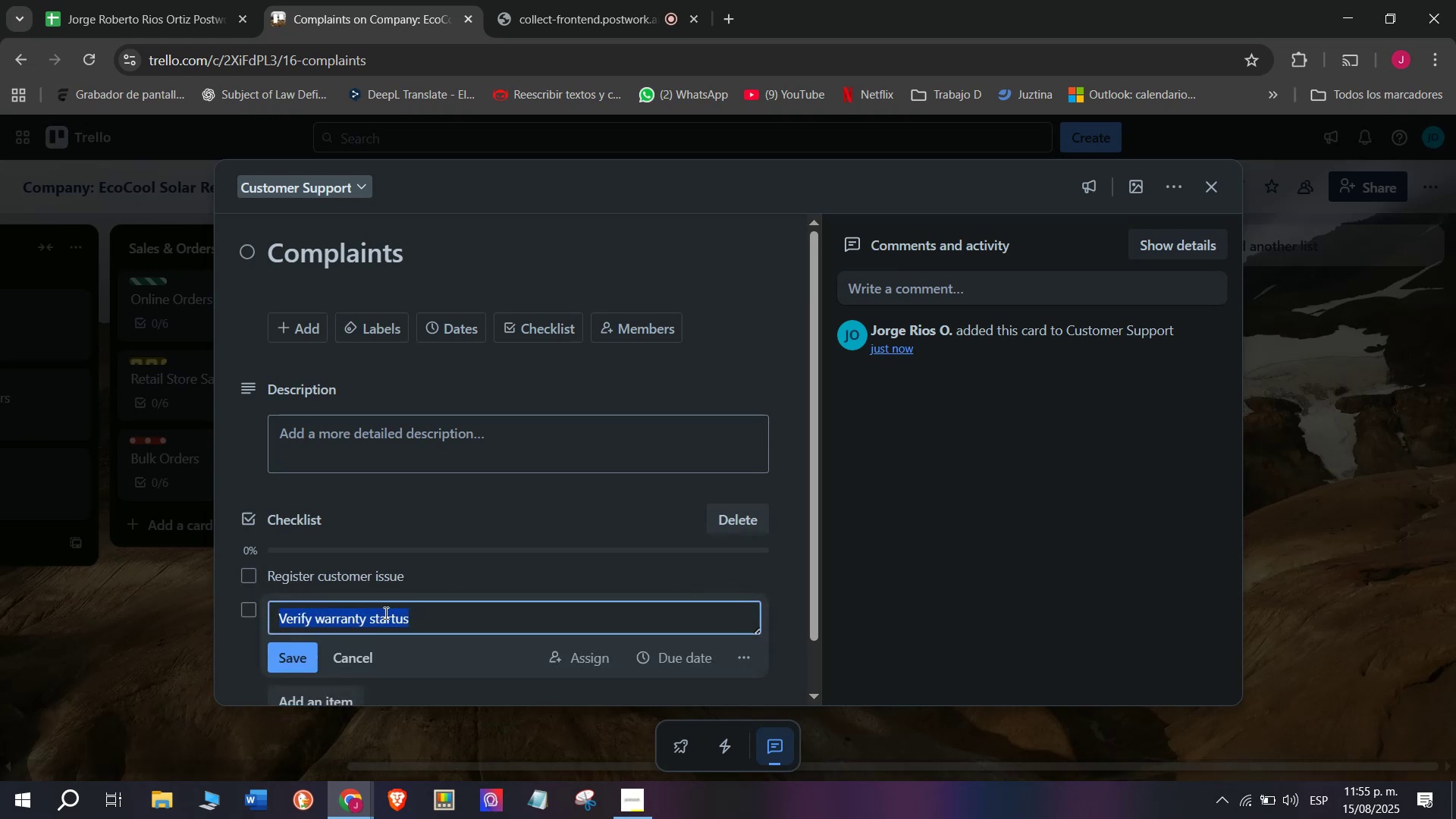 
left_click([385, 620])
 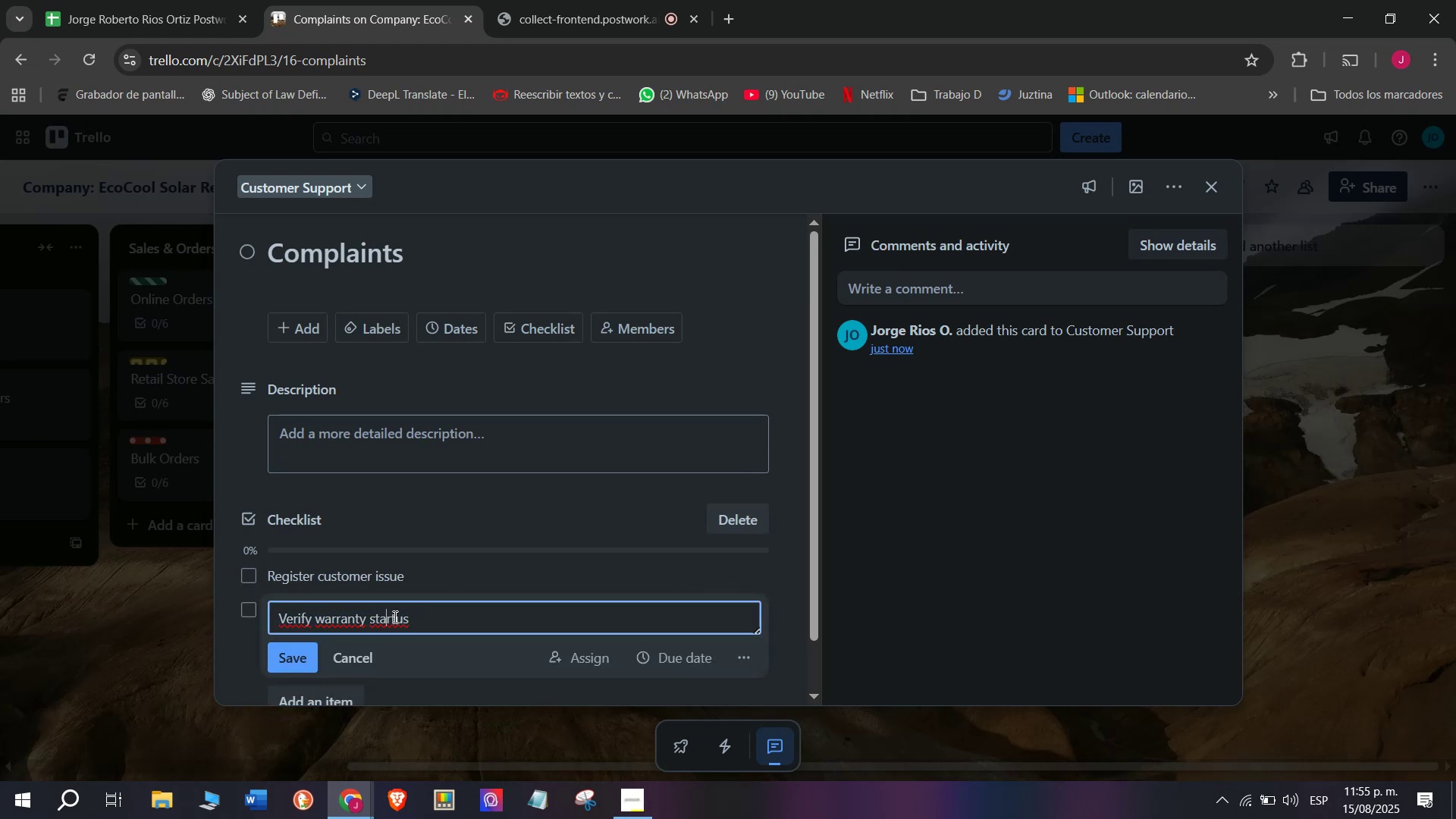 
left_click([394, 617])
 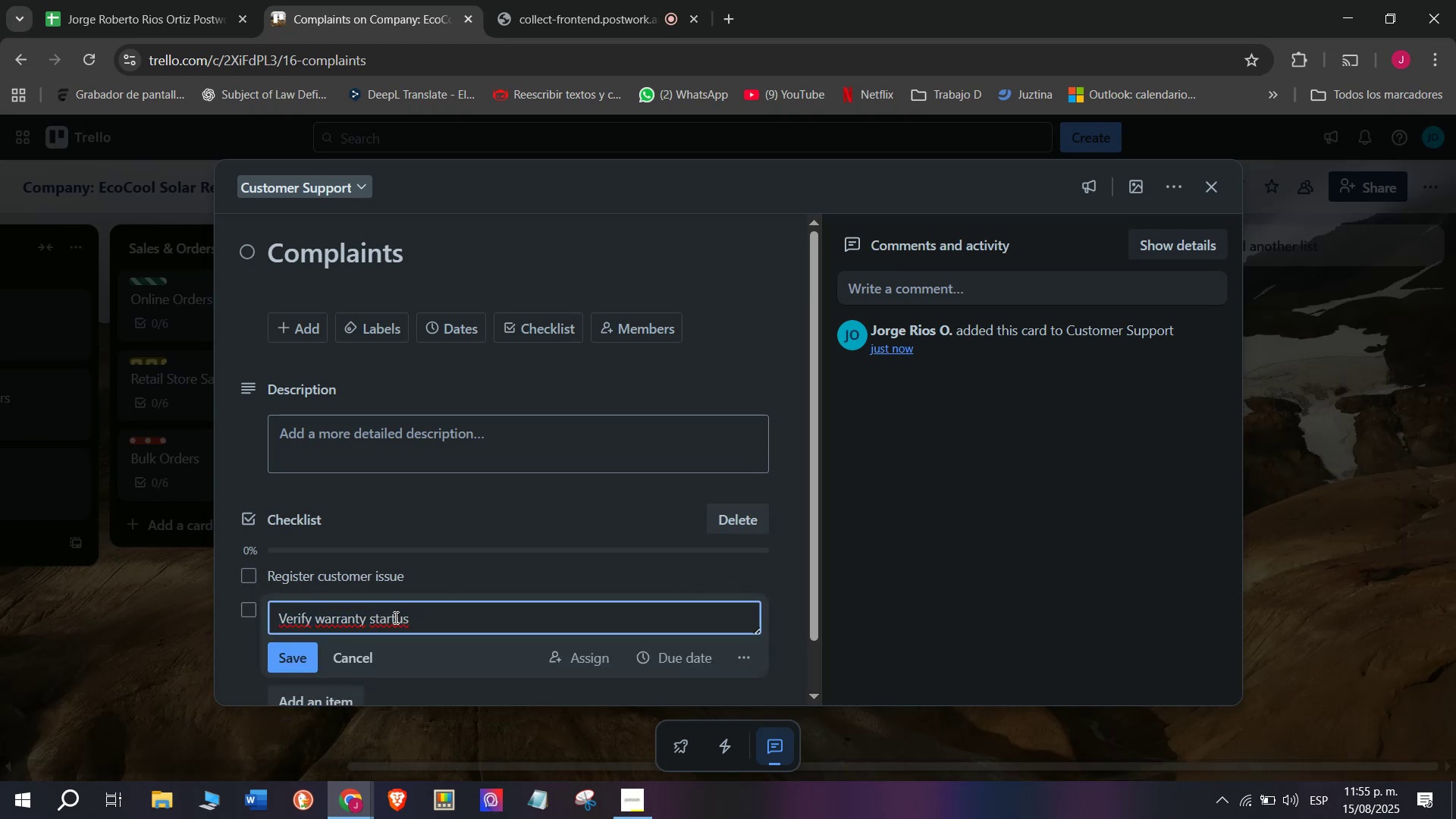 
left_click([392, 617])
 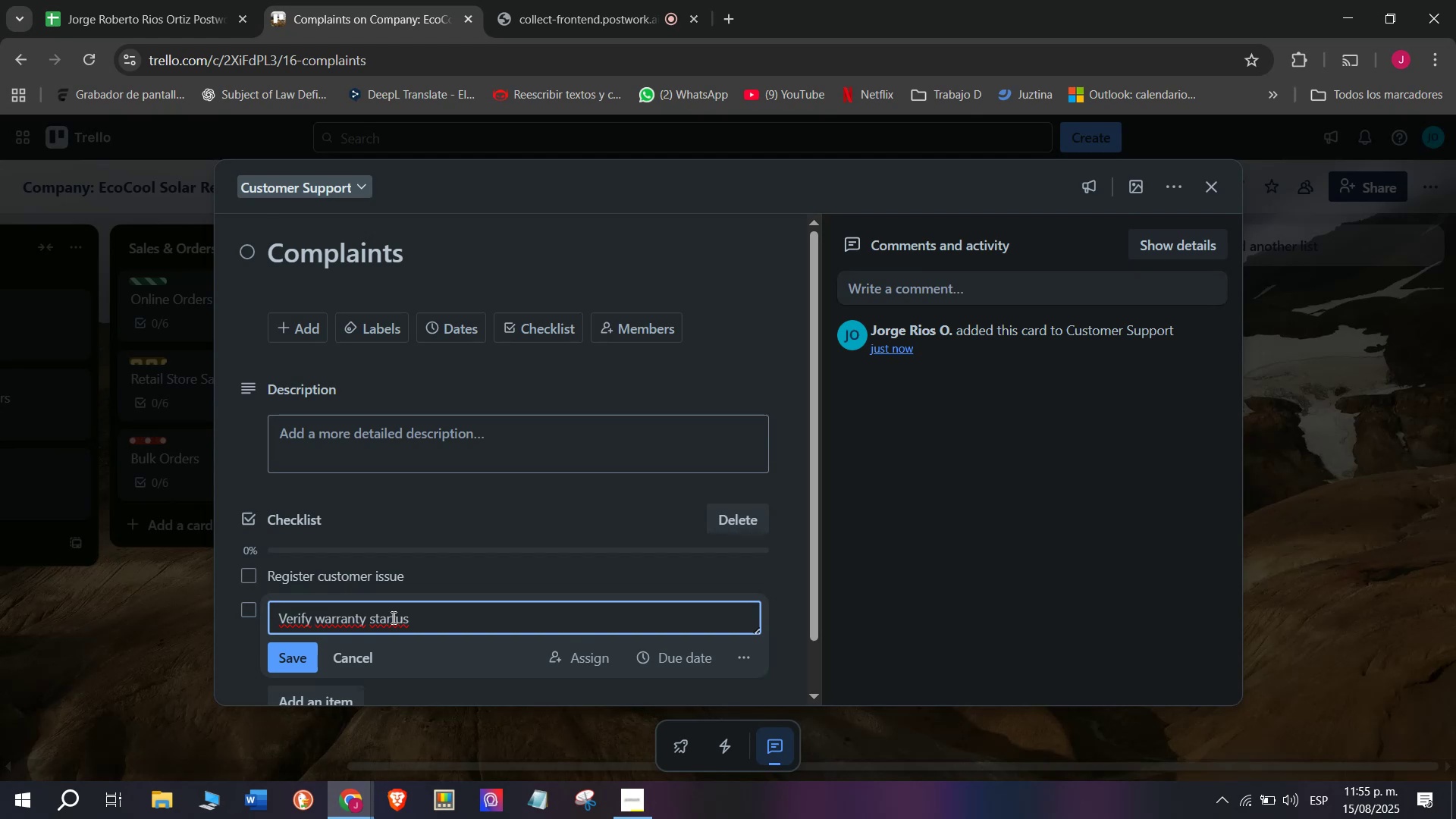 
key(Backspace)
 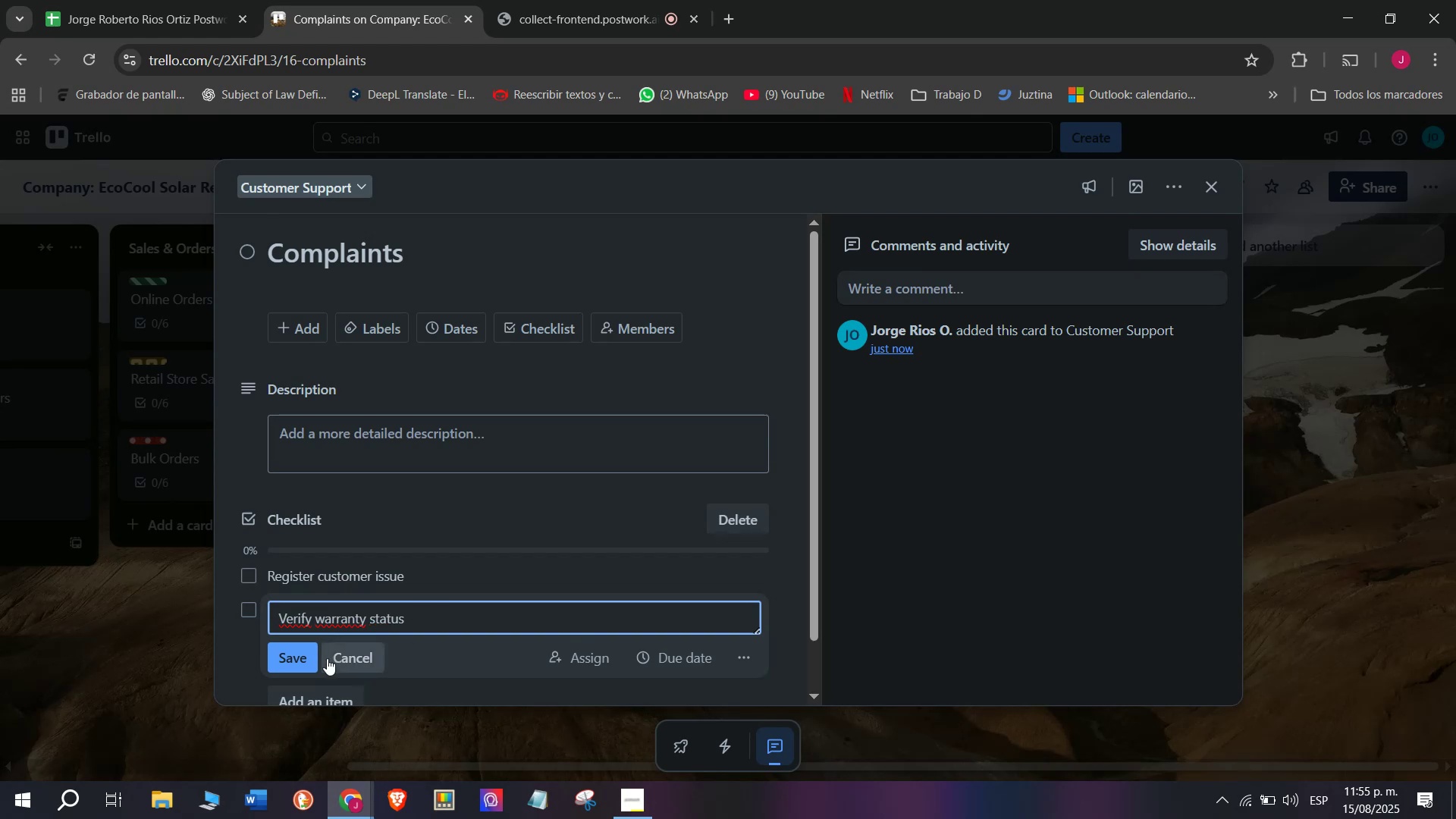 
left_click([279, 663])
 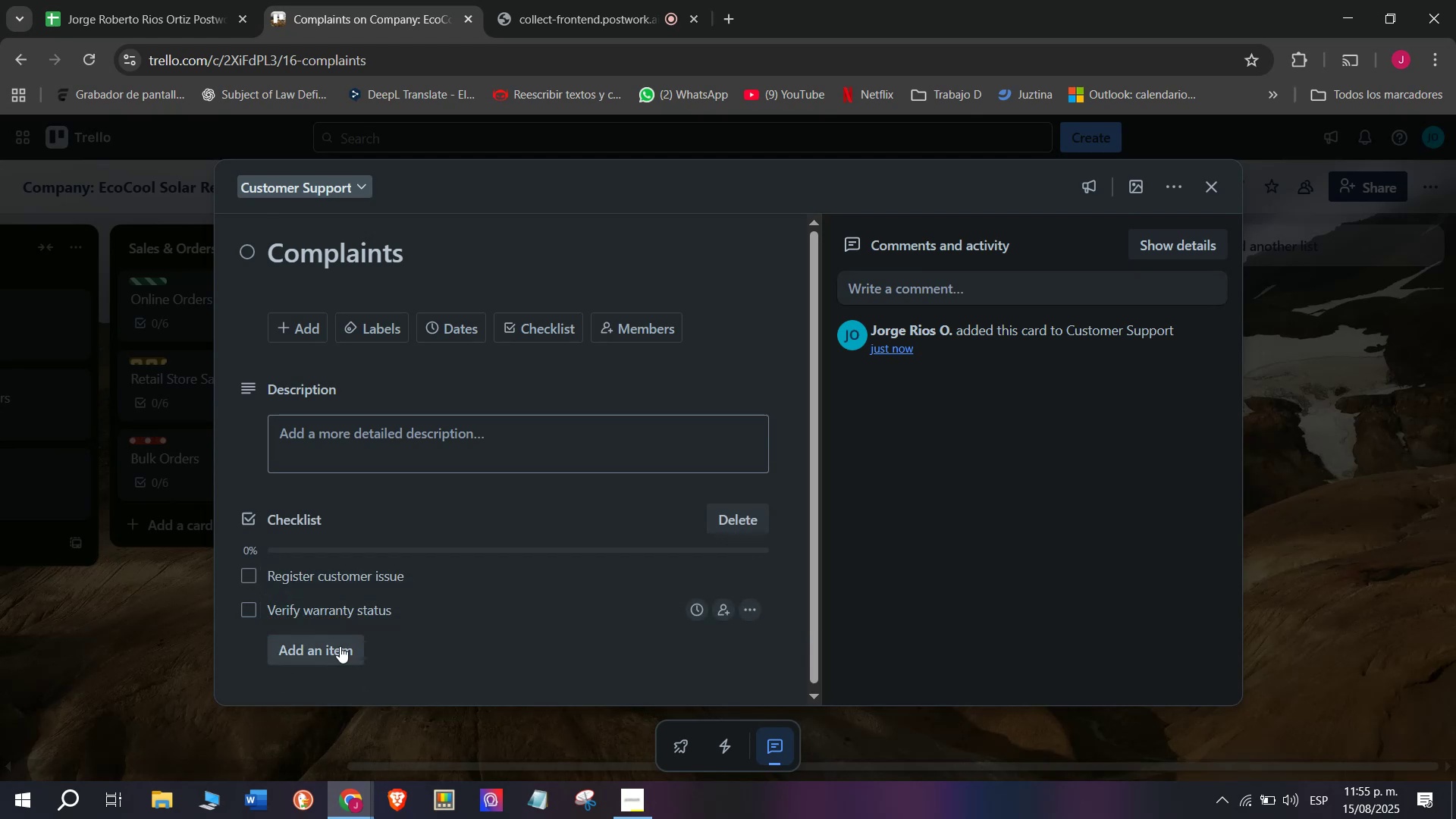 
left_click([336, 648])
 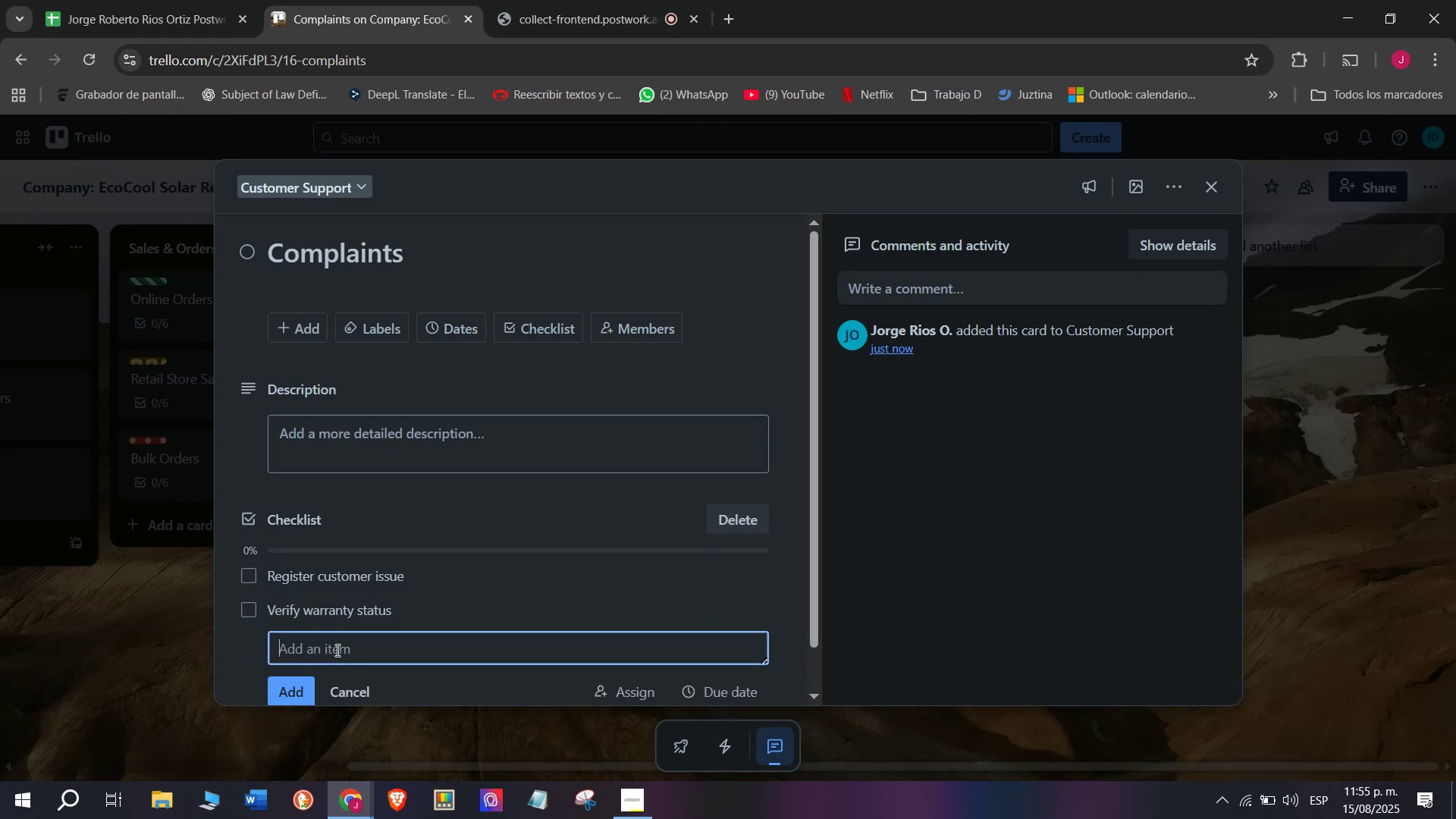 
type(Contatc)
key(Backspace)
key(Backspace)
type(ct)
 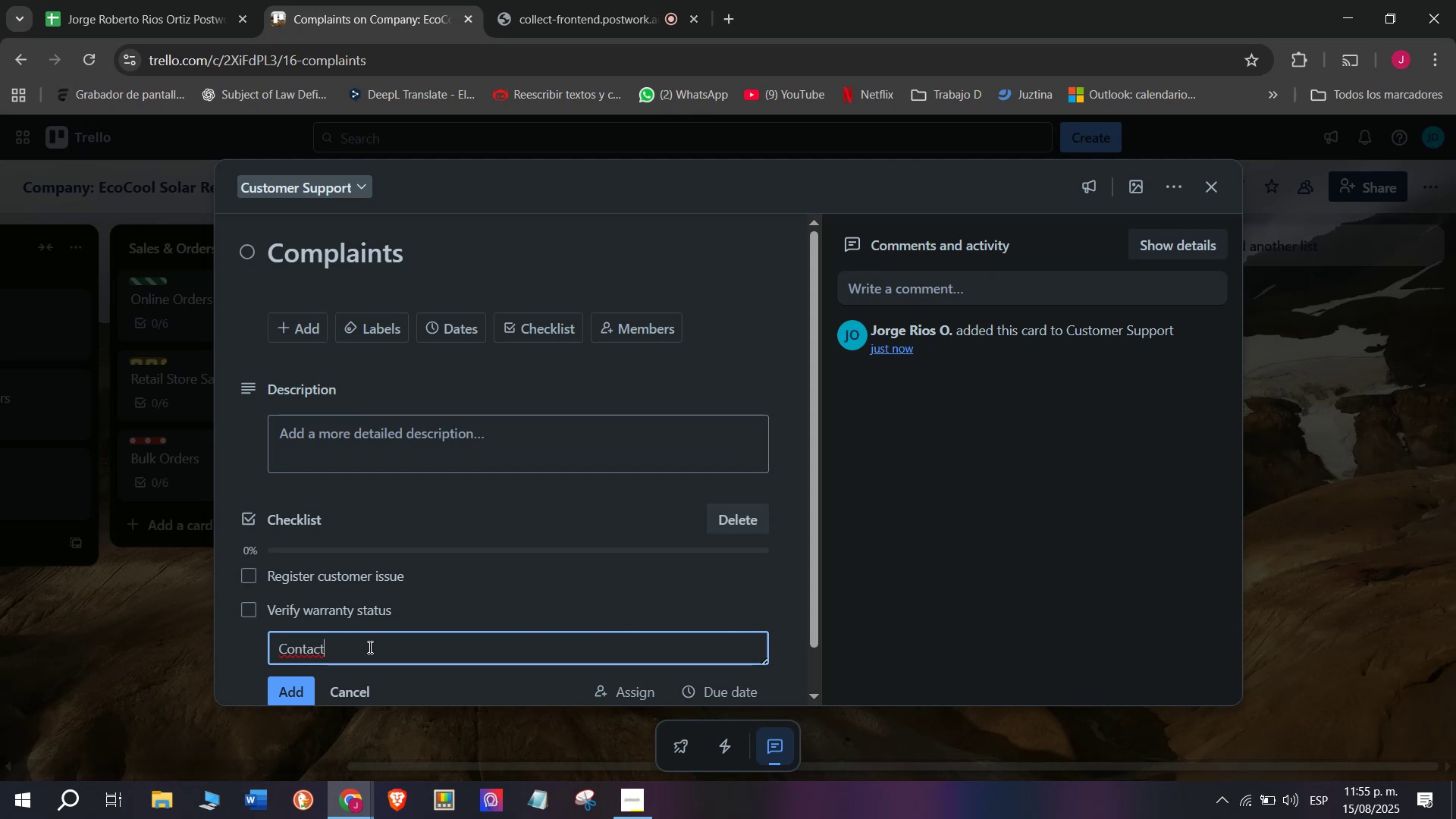 
type( cklie)
key(Backspace)
key(Backspace)
key(Backspace)
key(Backspace)
type(lienrt)
key(Backspace)
key(Backspace)
type(t)
 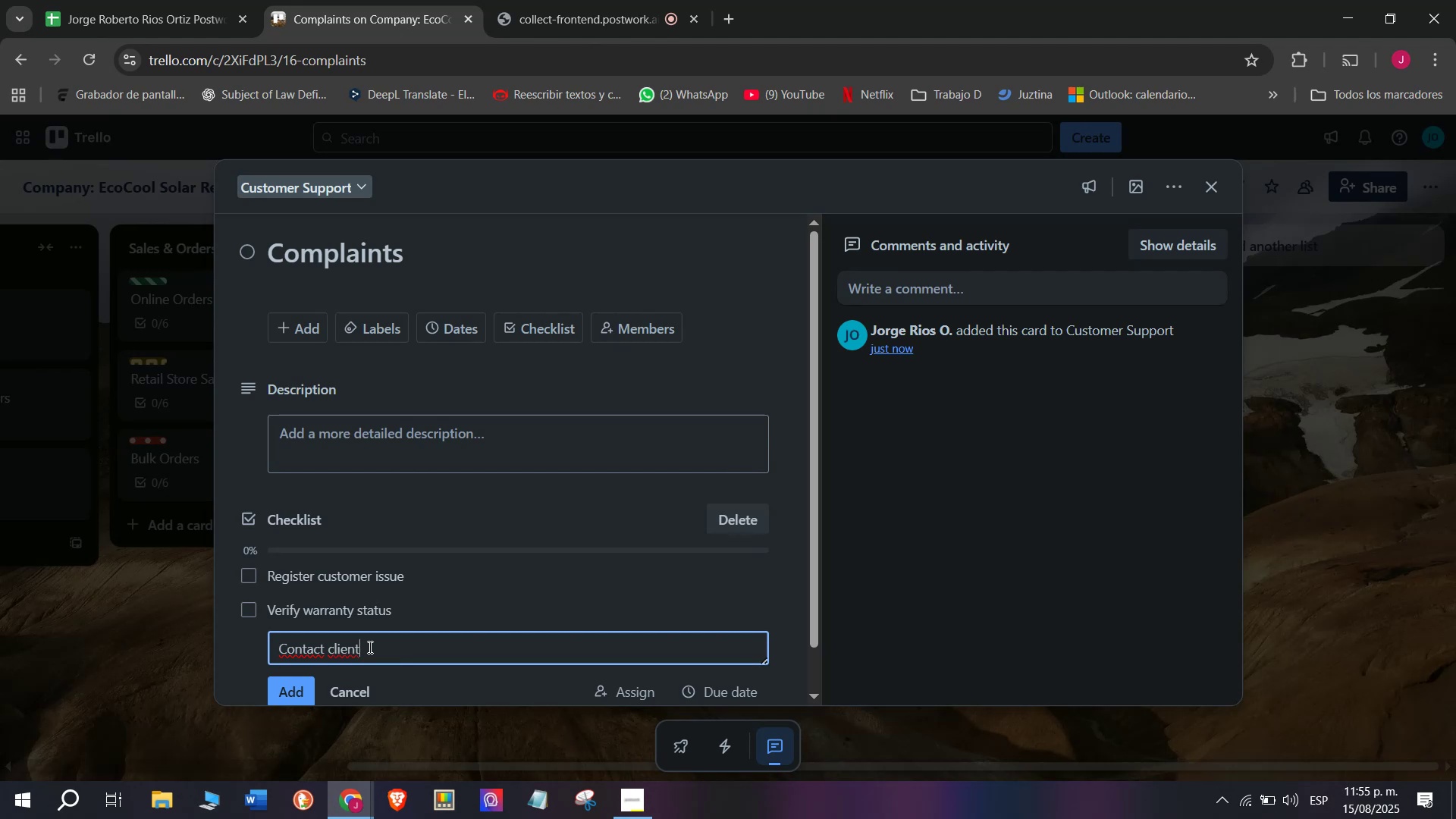 
type( direct)
 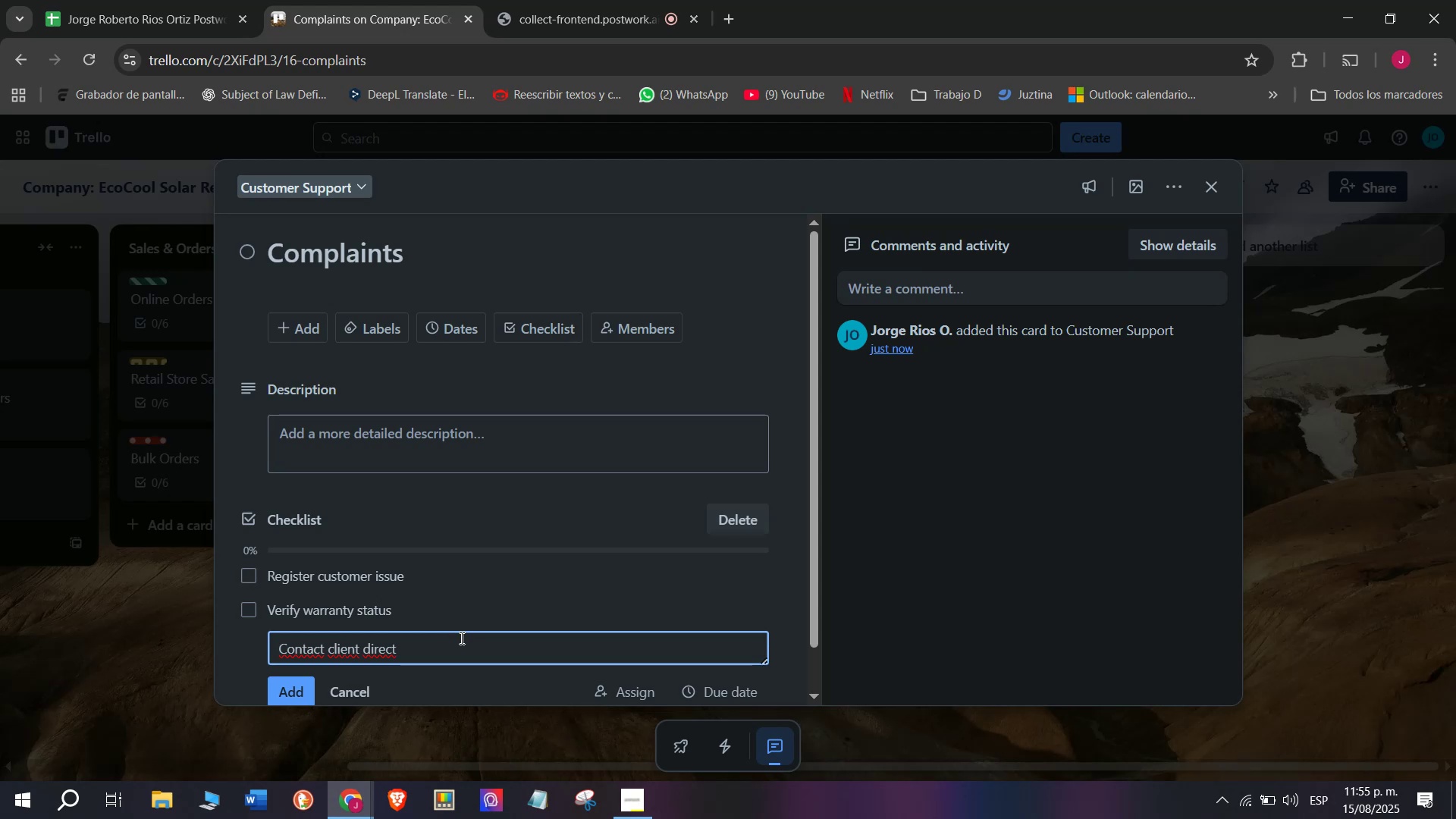 
wait(5.13)
 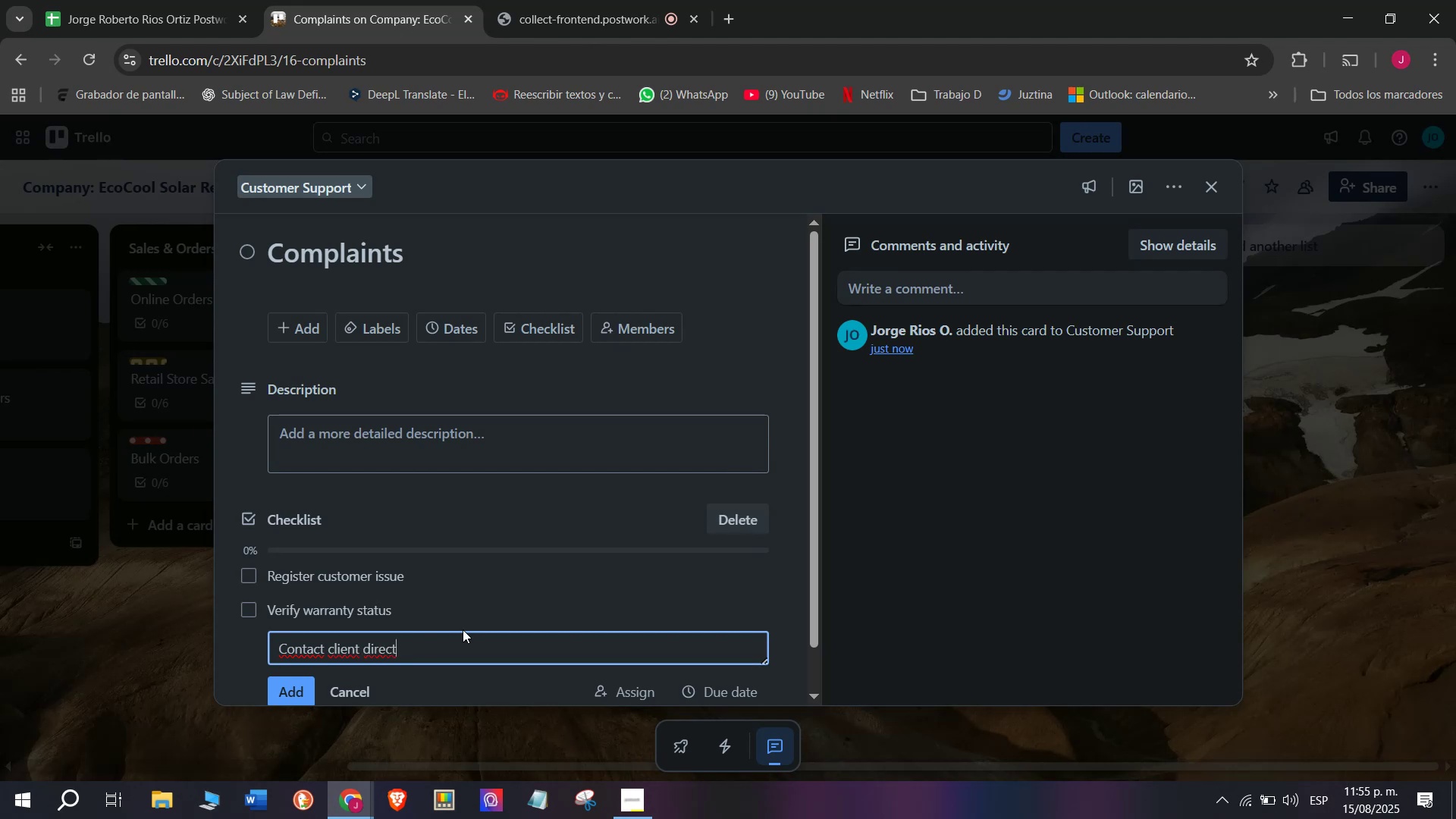 
type(ly)
 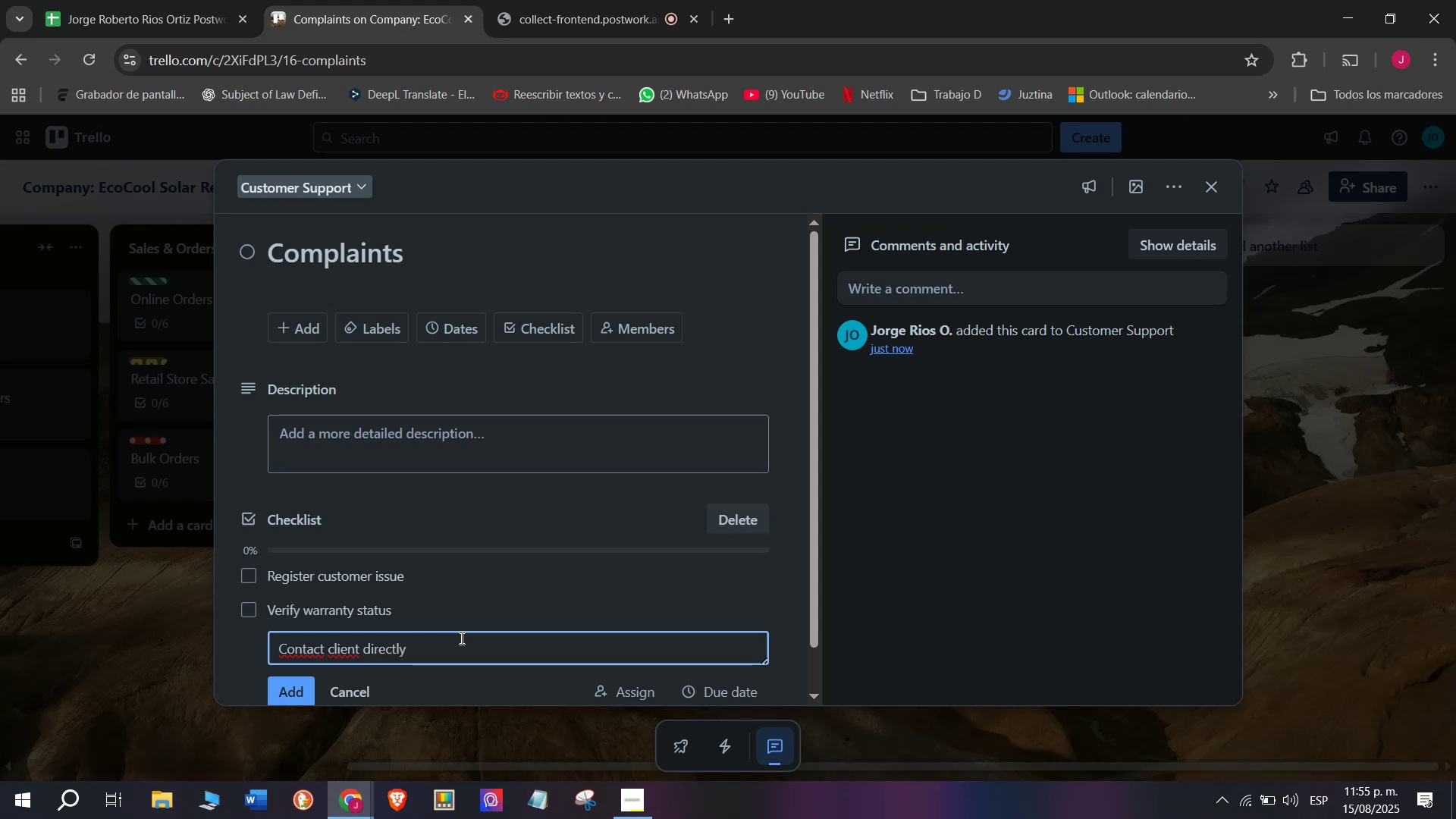 
key(Enter)
 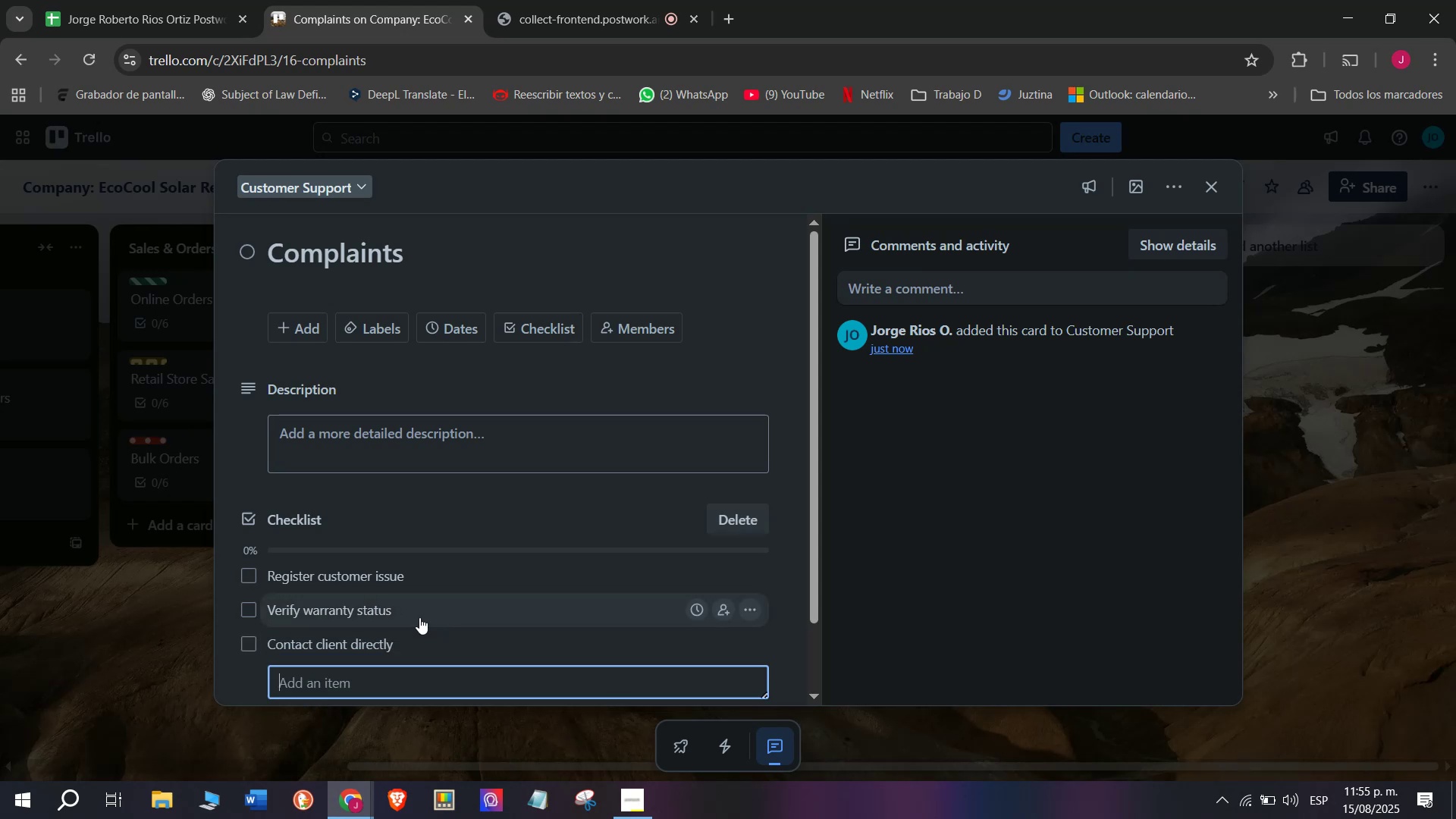 
scroll: coordinate [418, 617], scroll_direction: down, amount: 4.0
 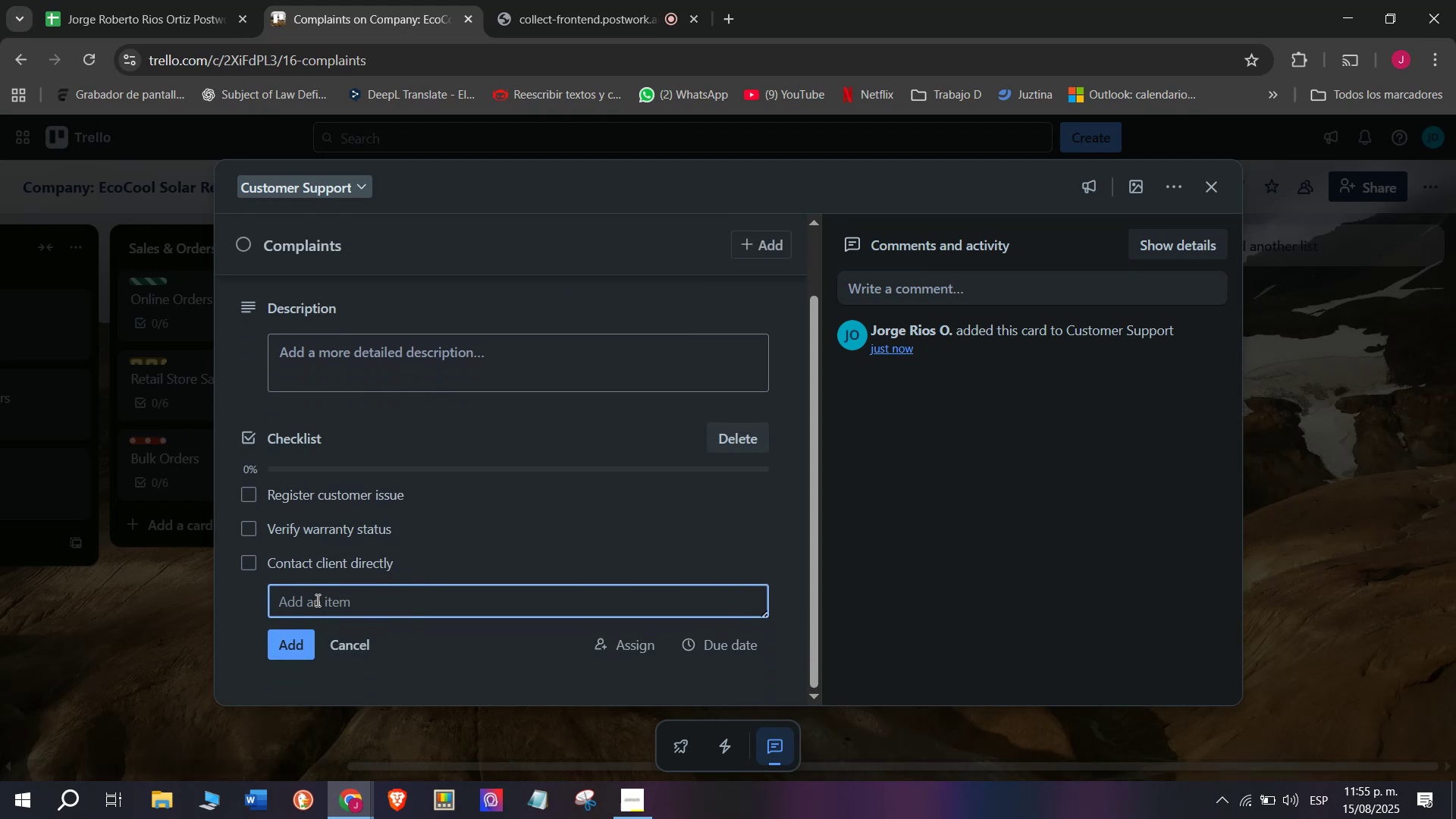 
left_click([326, 590])
 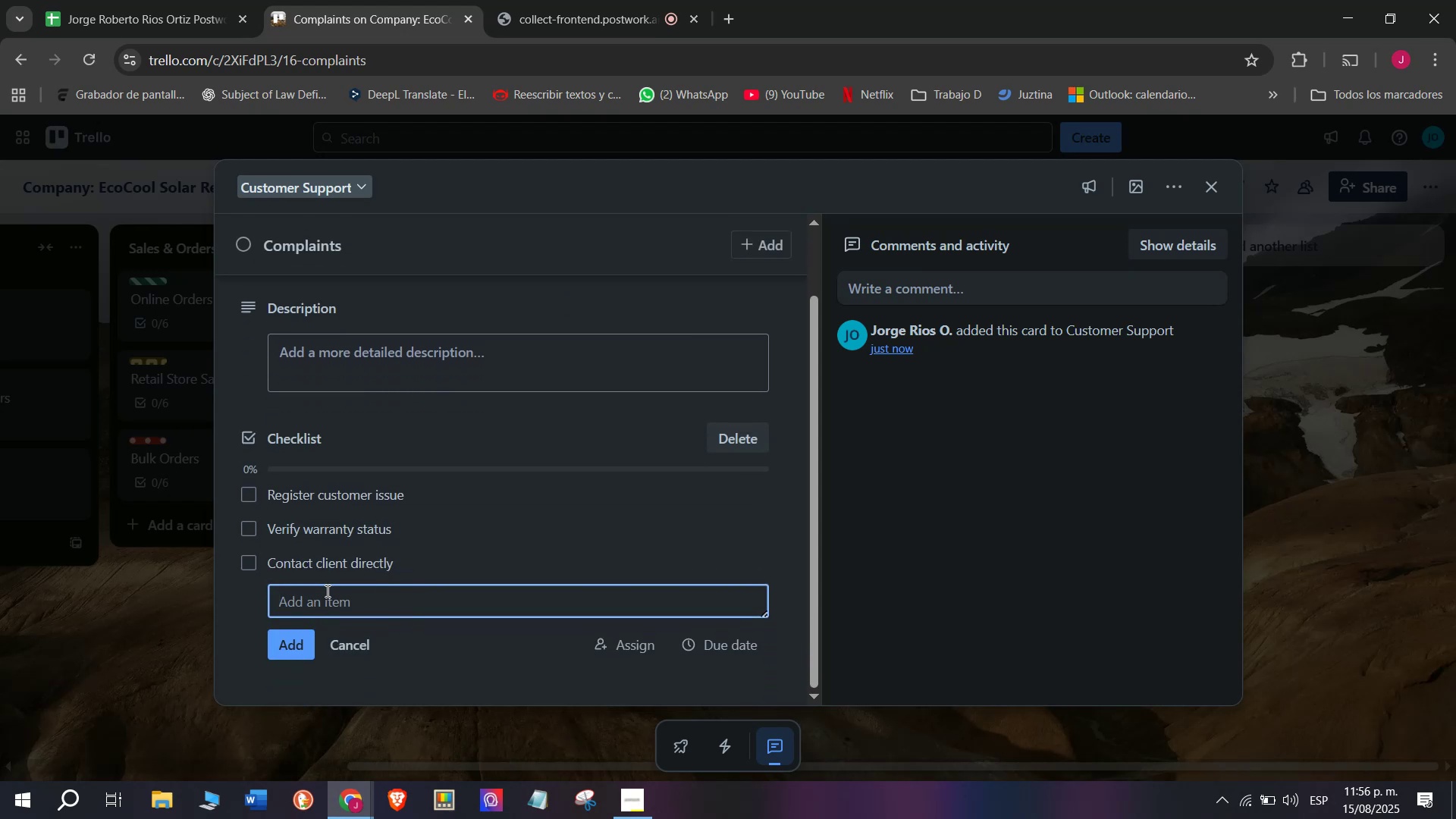 
type(Offer repair)
 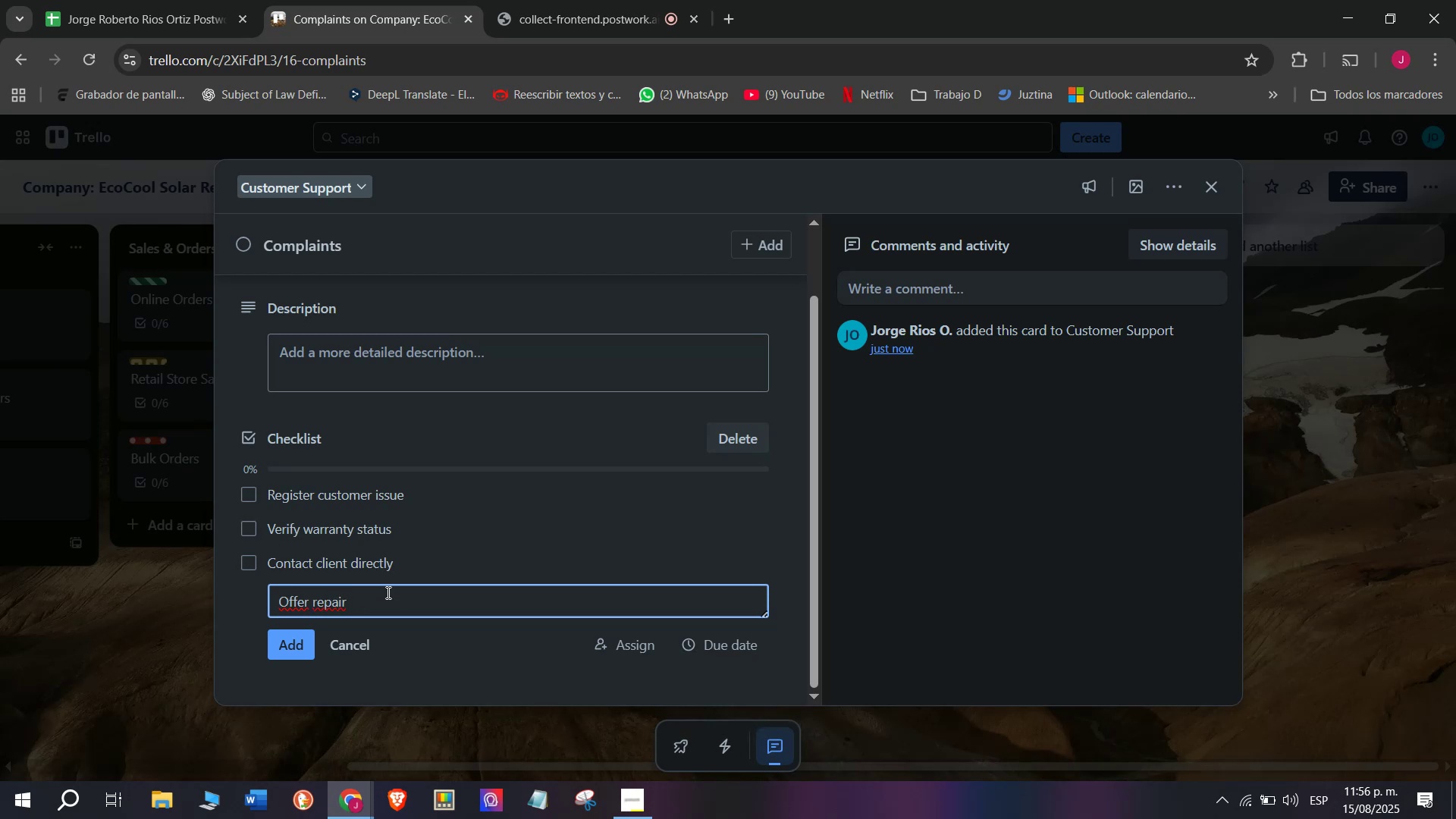 
type(&replc)
key(Backspace)
type(ancementr)
key(Backspace)
 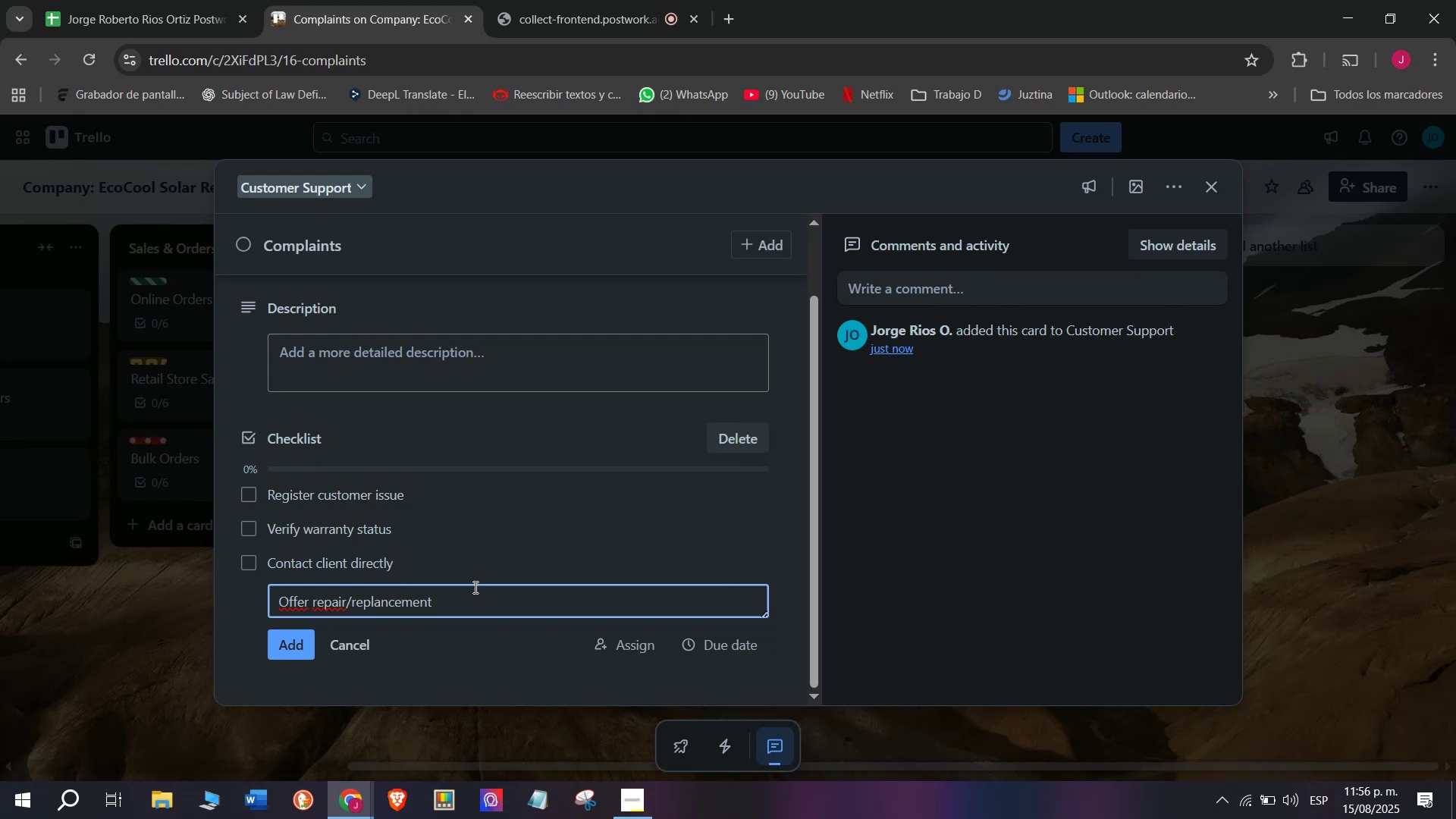 
key(Enter)
 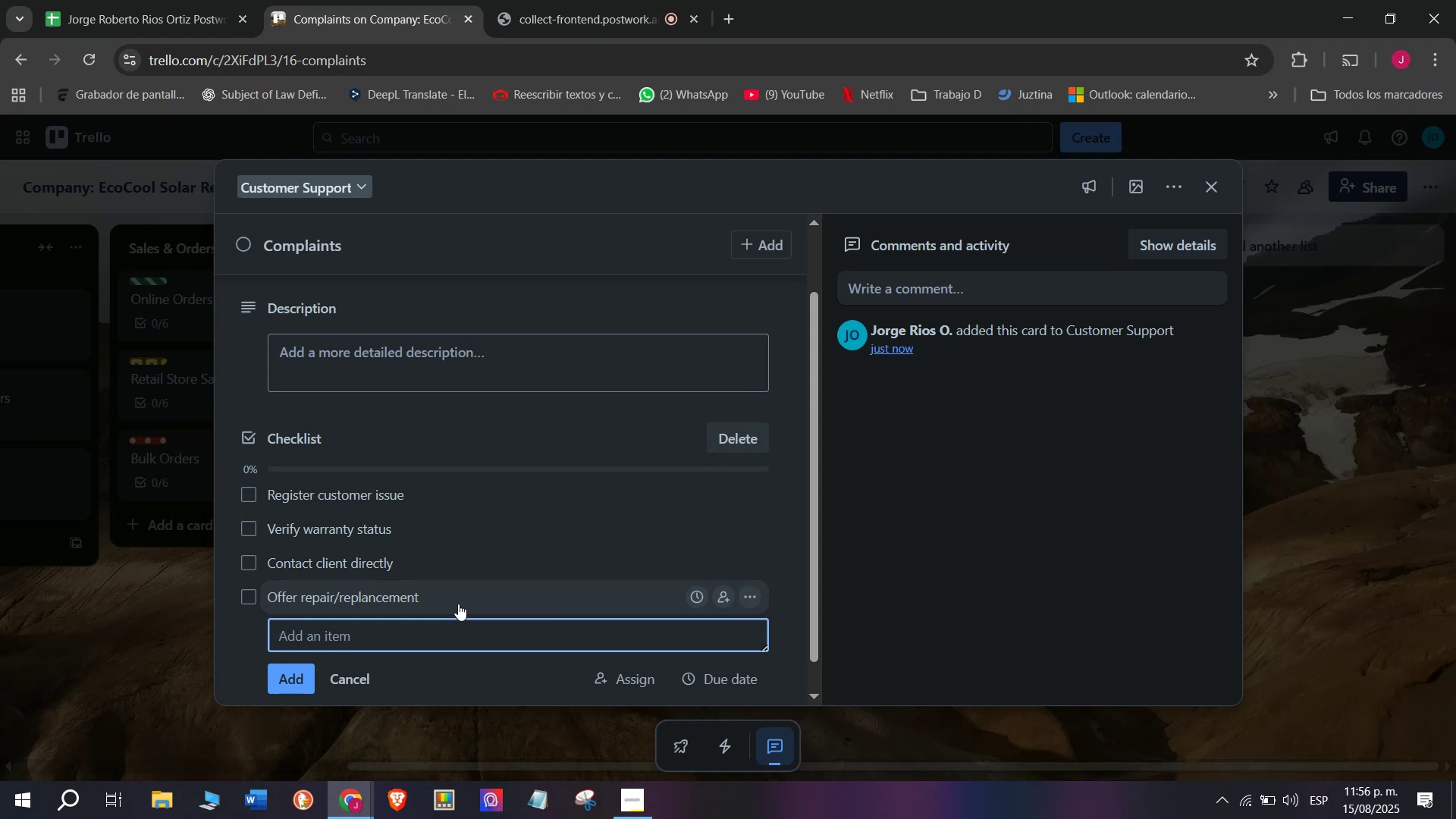 
type(Escalate if unresolved)
 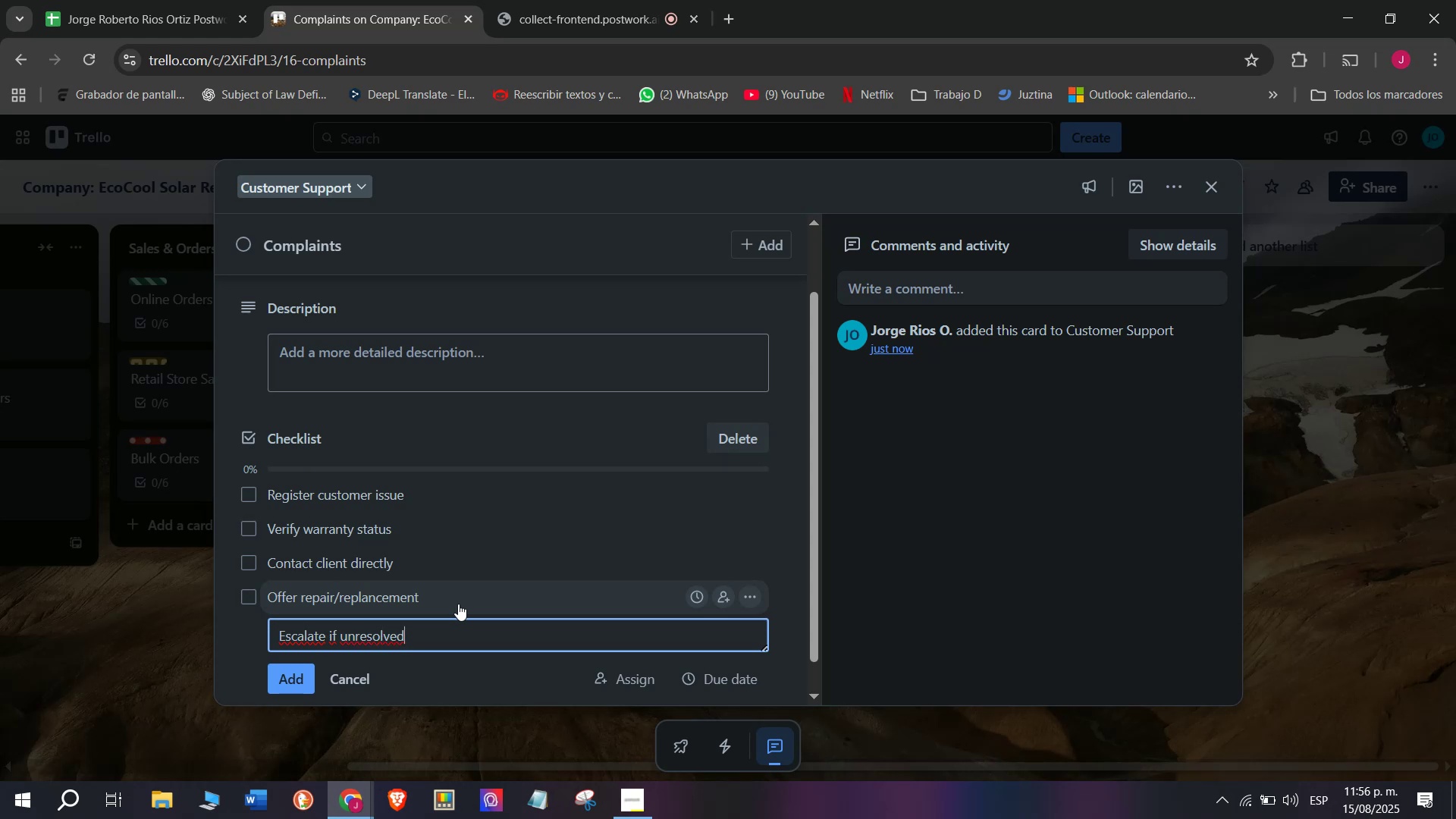 
wait(7.57)
 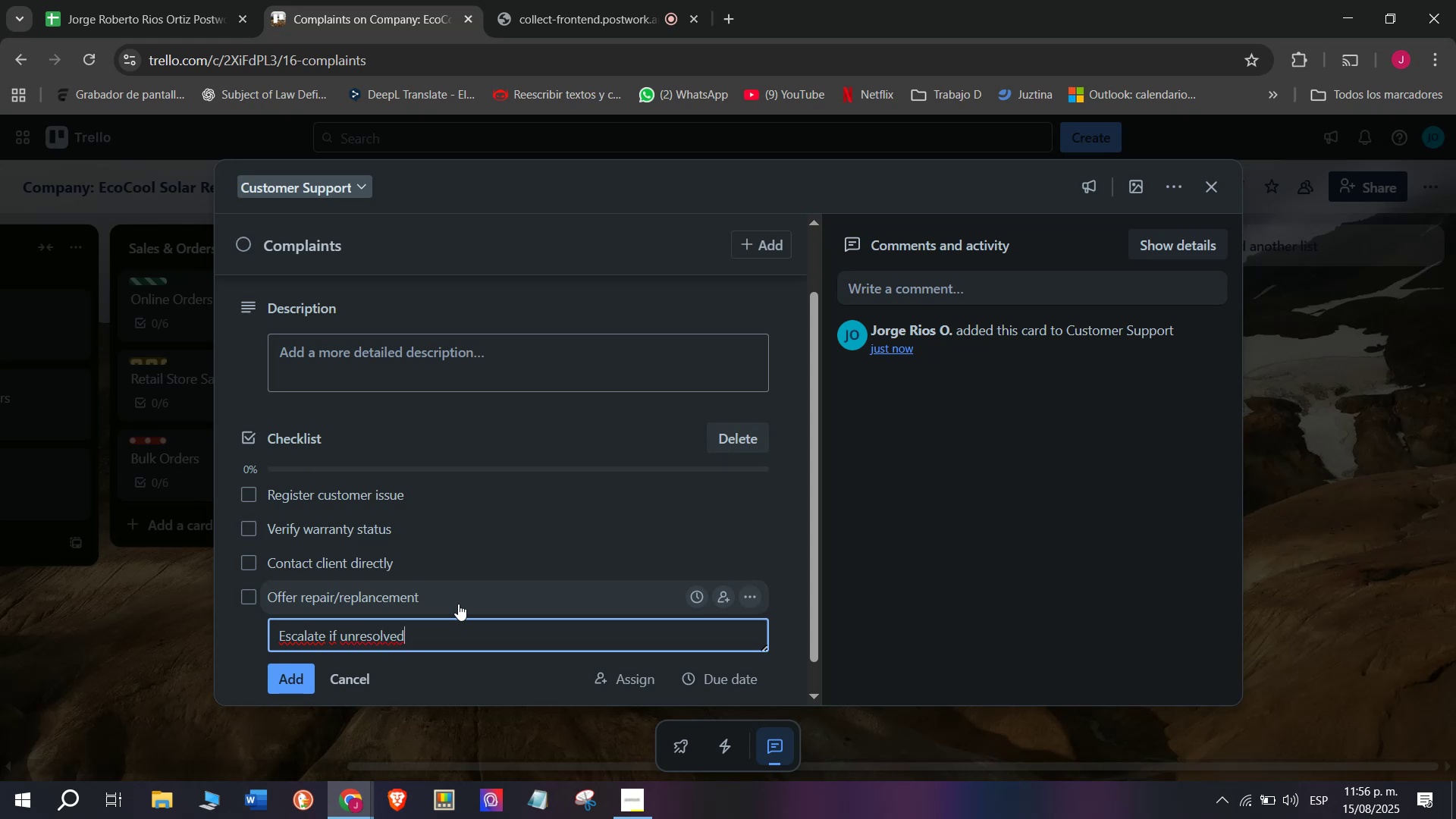 
key(Enter)
 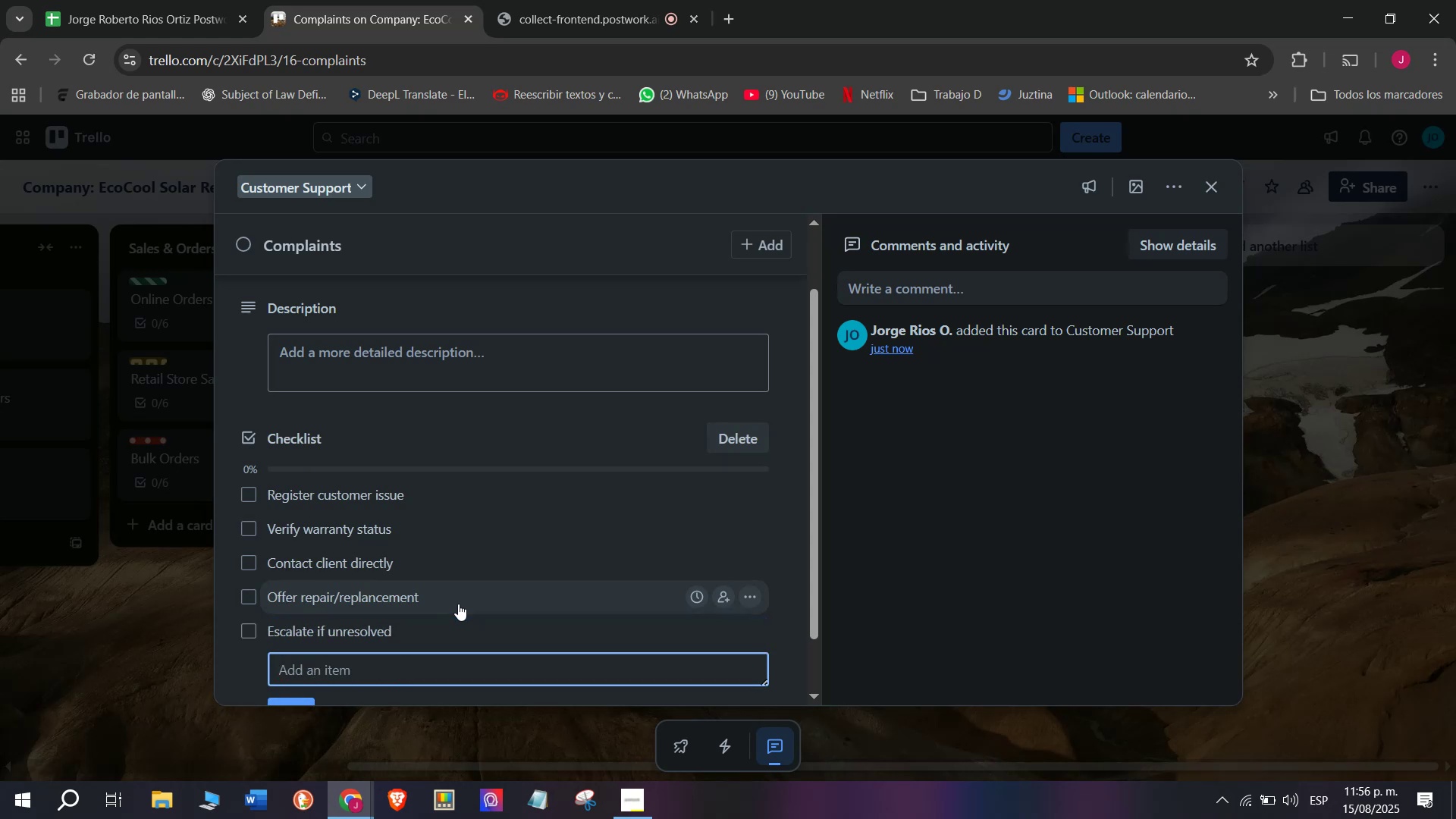 
type(Close casse)
key(Backspace)
key(Backspace)
type(e after resoli)
key(Backspace)
 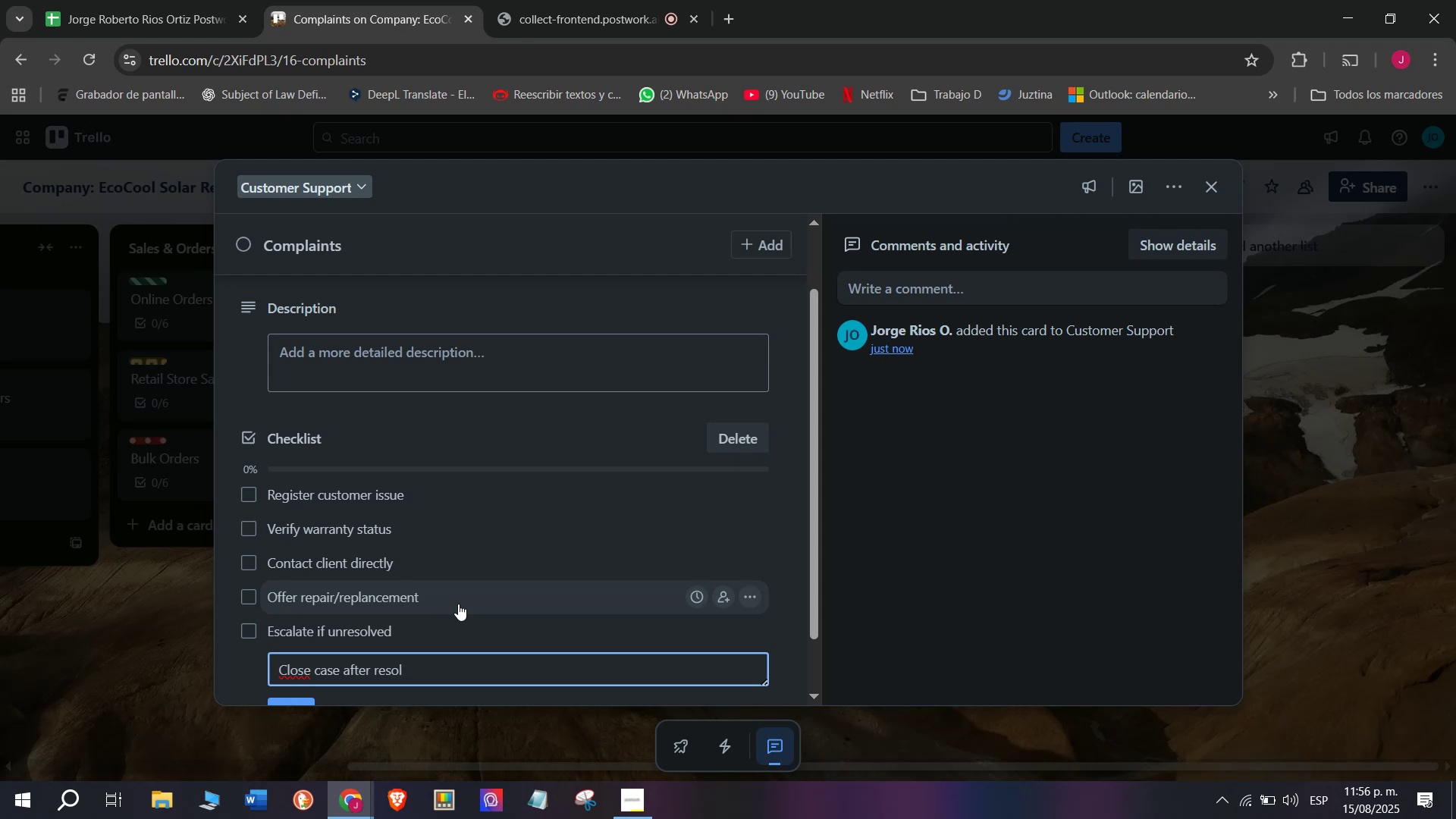 
type(ution)
 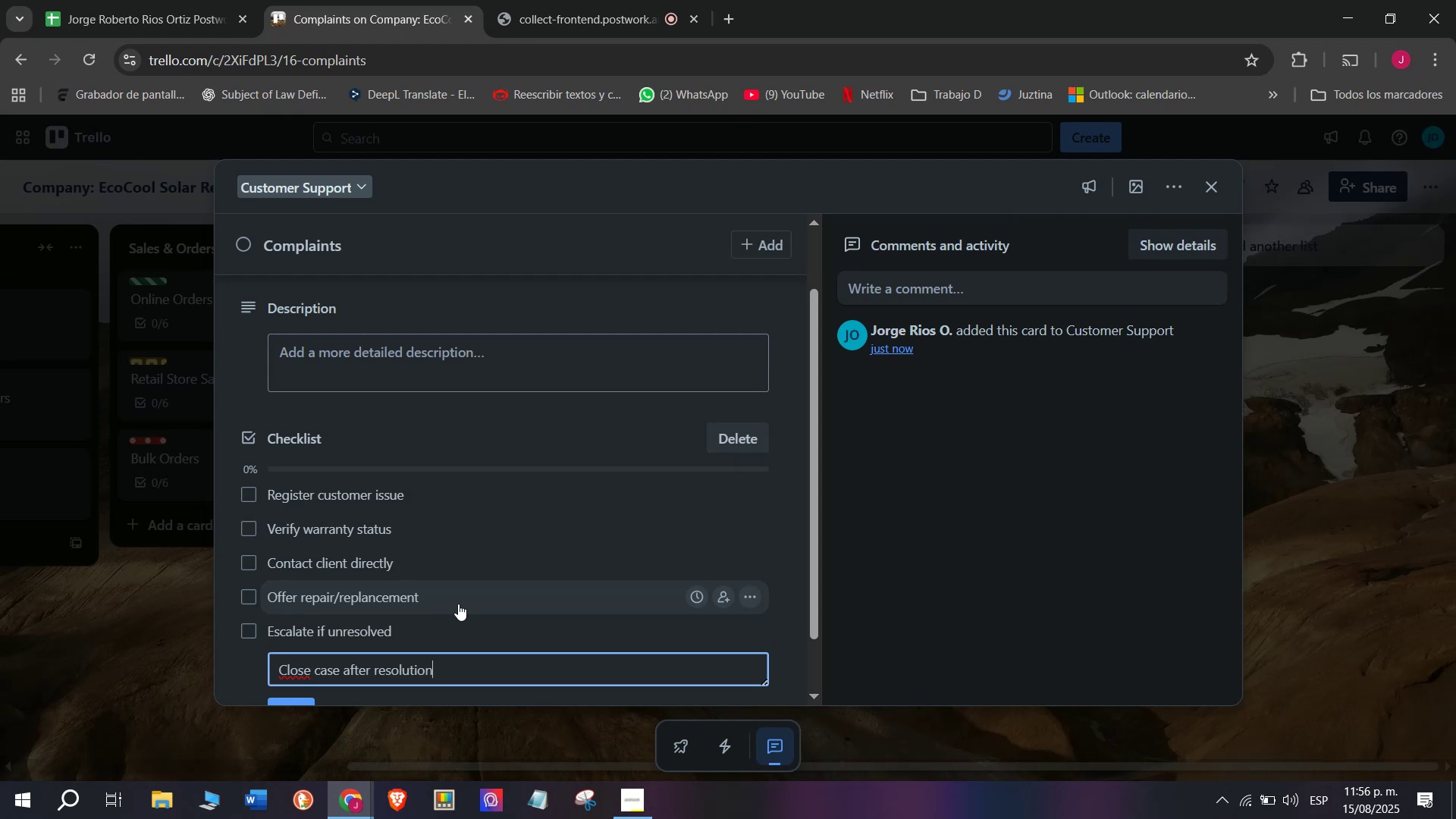 
key(Enter)
 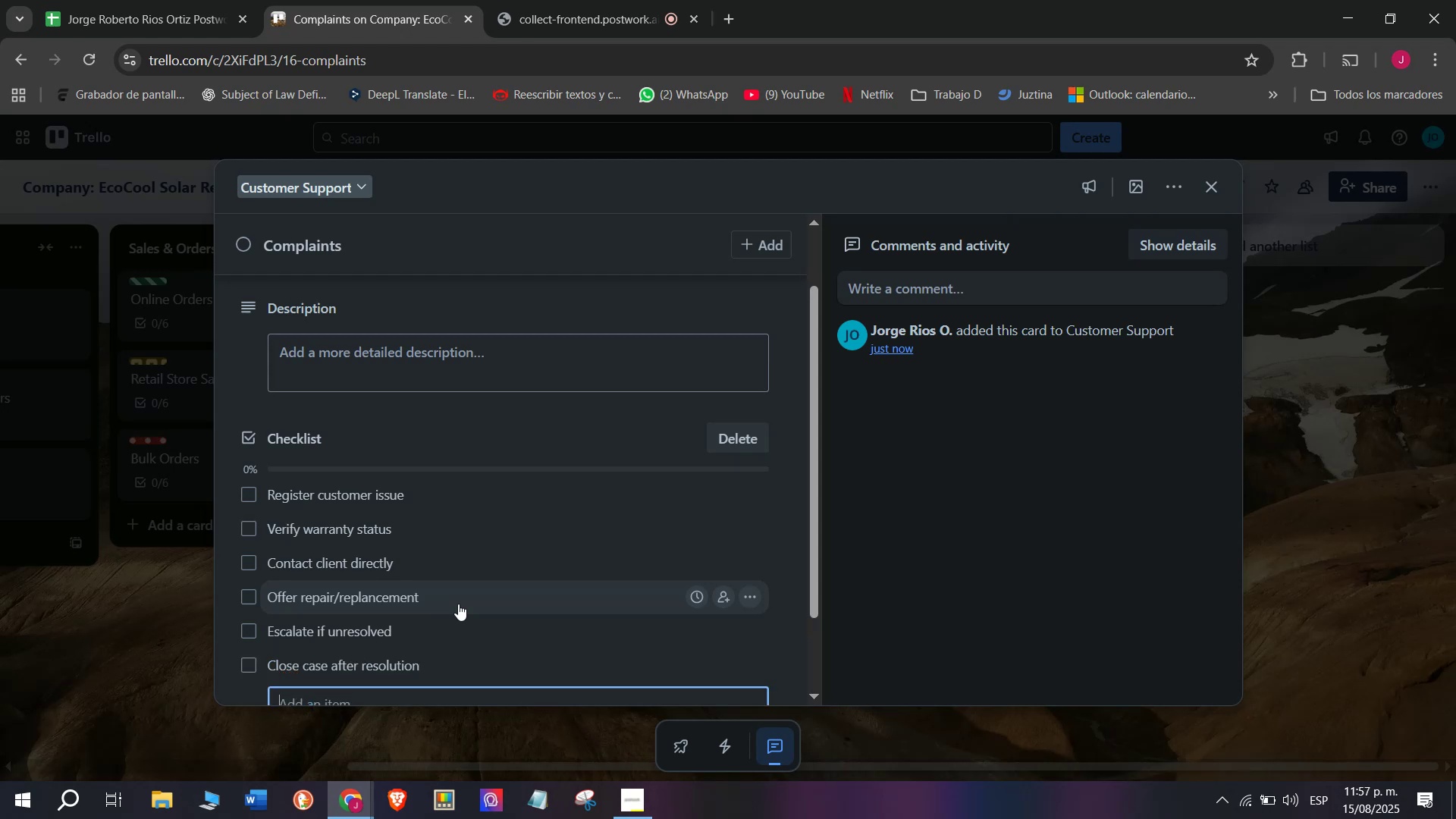 
scroll: coordinate [489, 430], scroll_direction: down, amount: 1.0
 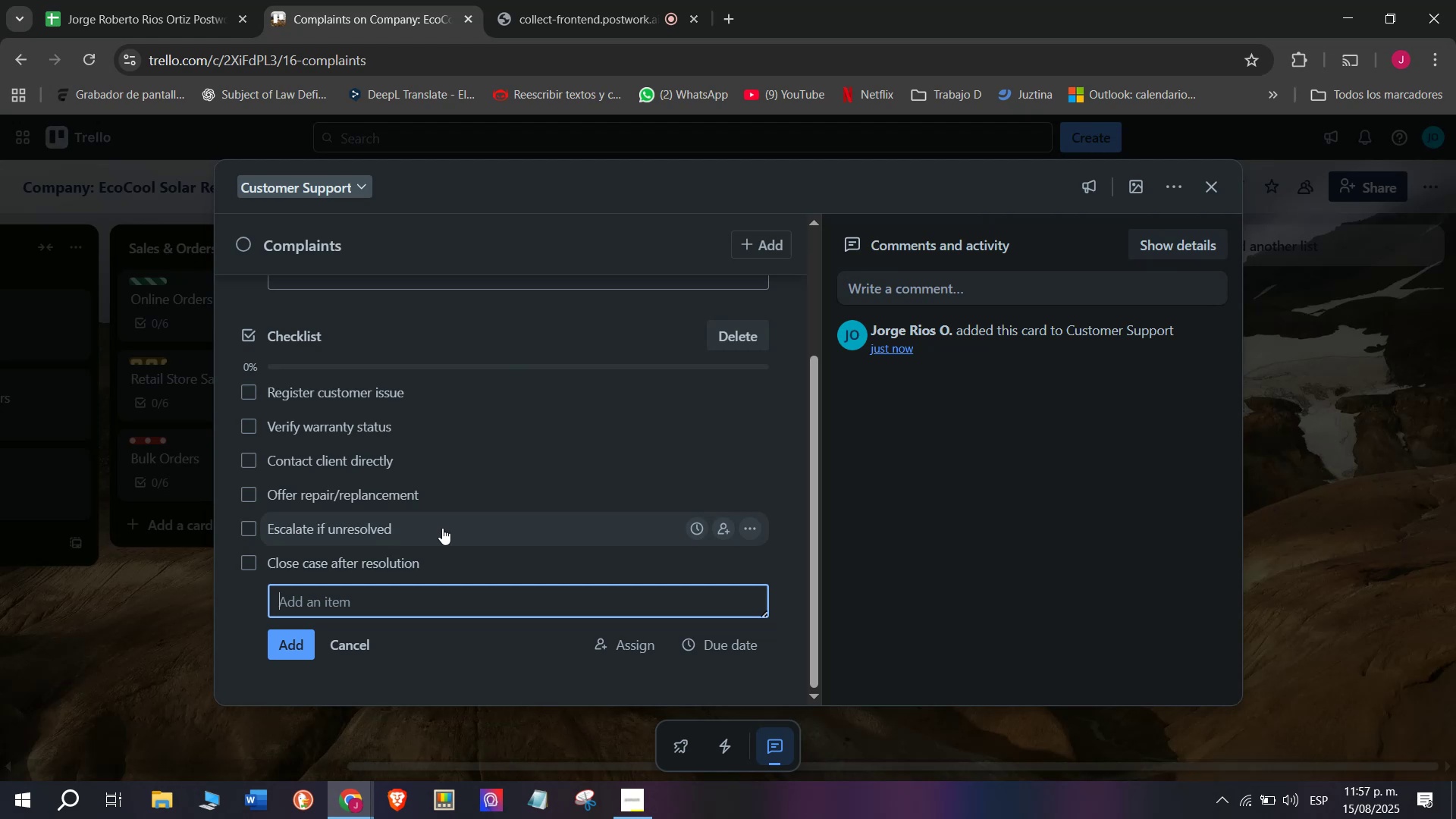 
wait(17.76)
 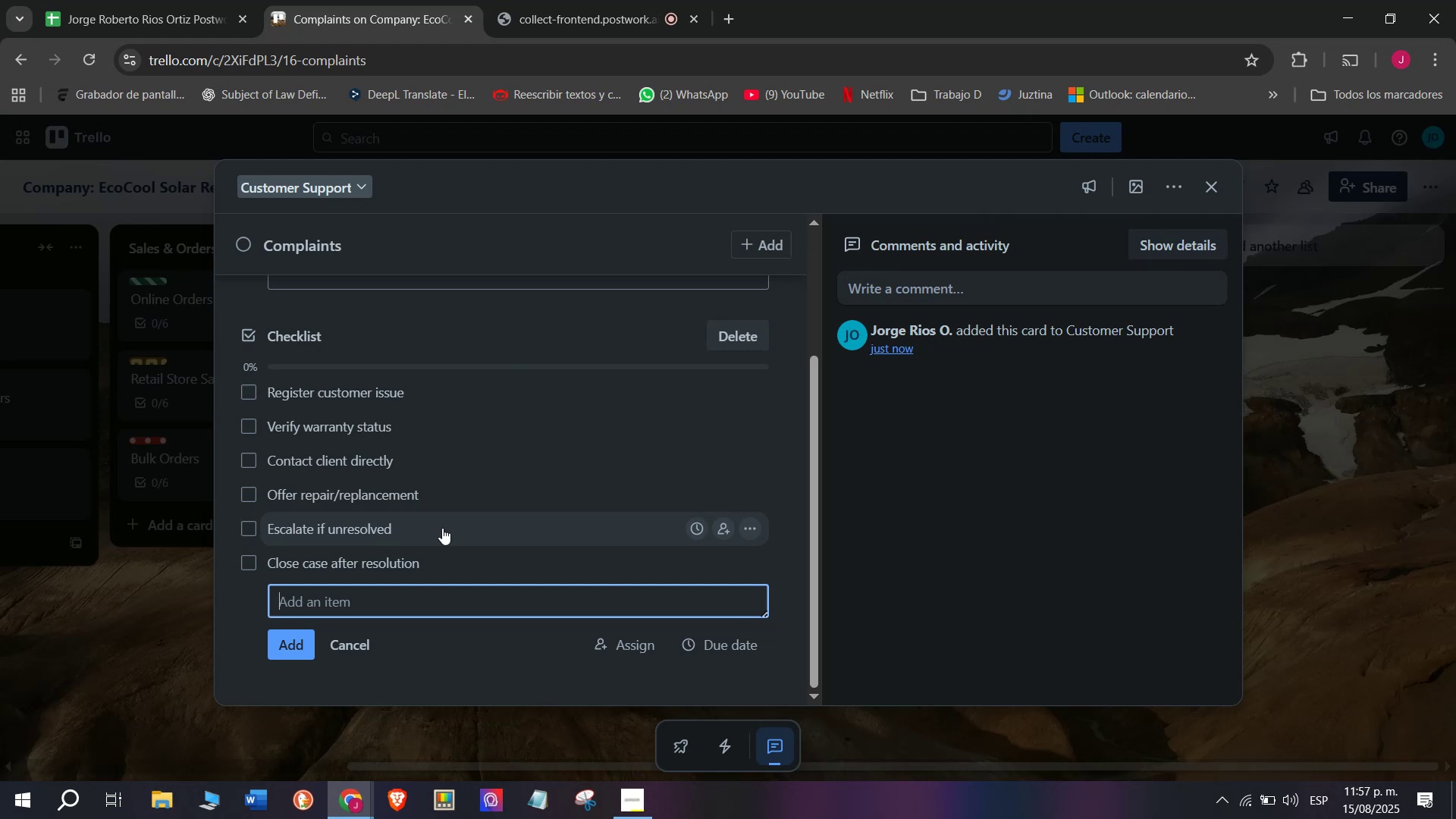 
scroll: coordinate [468, 605], scroll_direction: up, amount: 4.0
 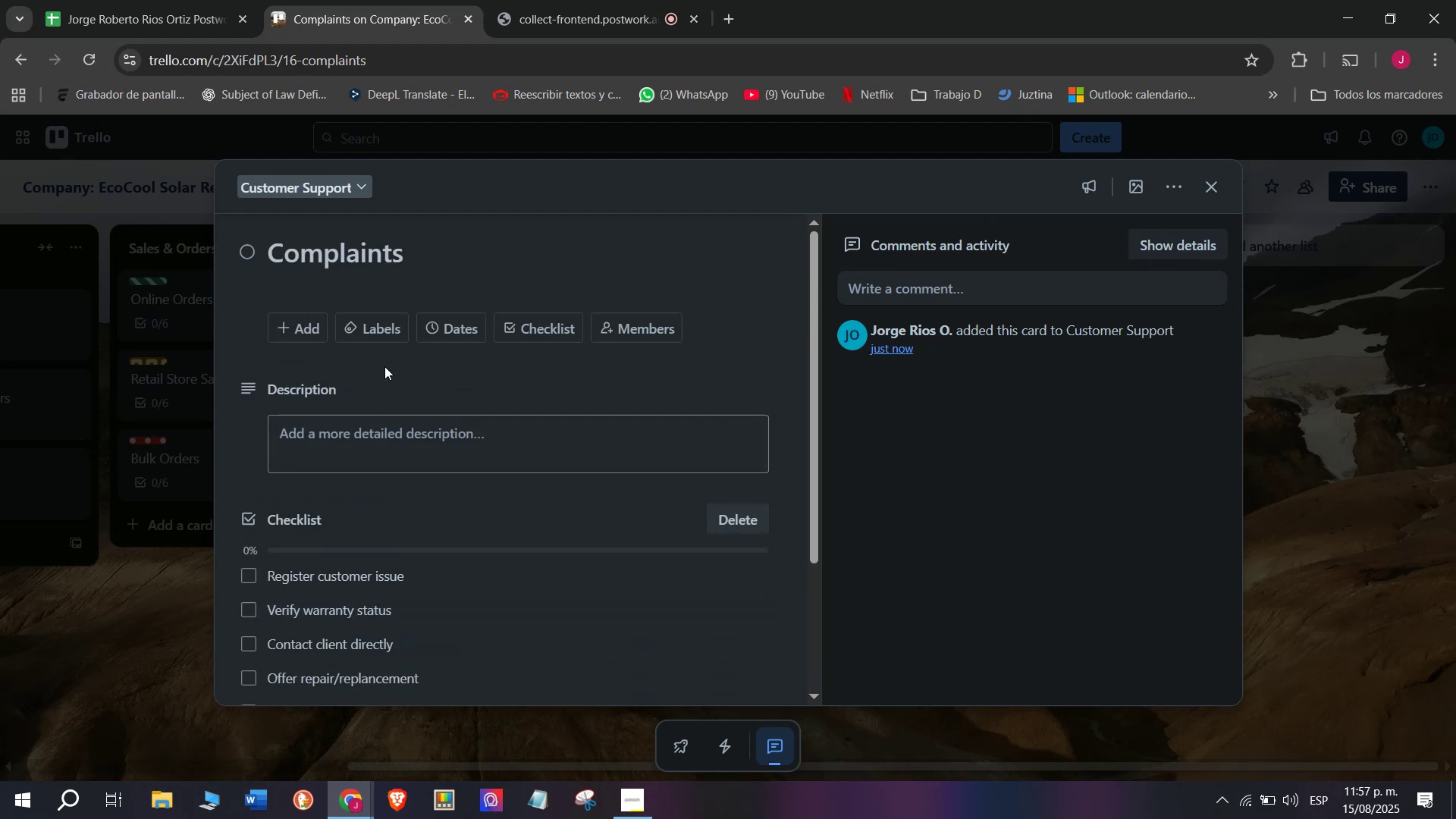 
left_click([394, 324])
 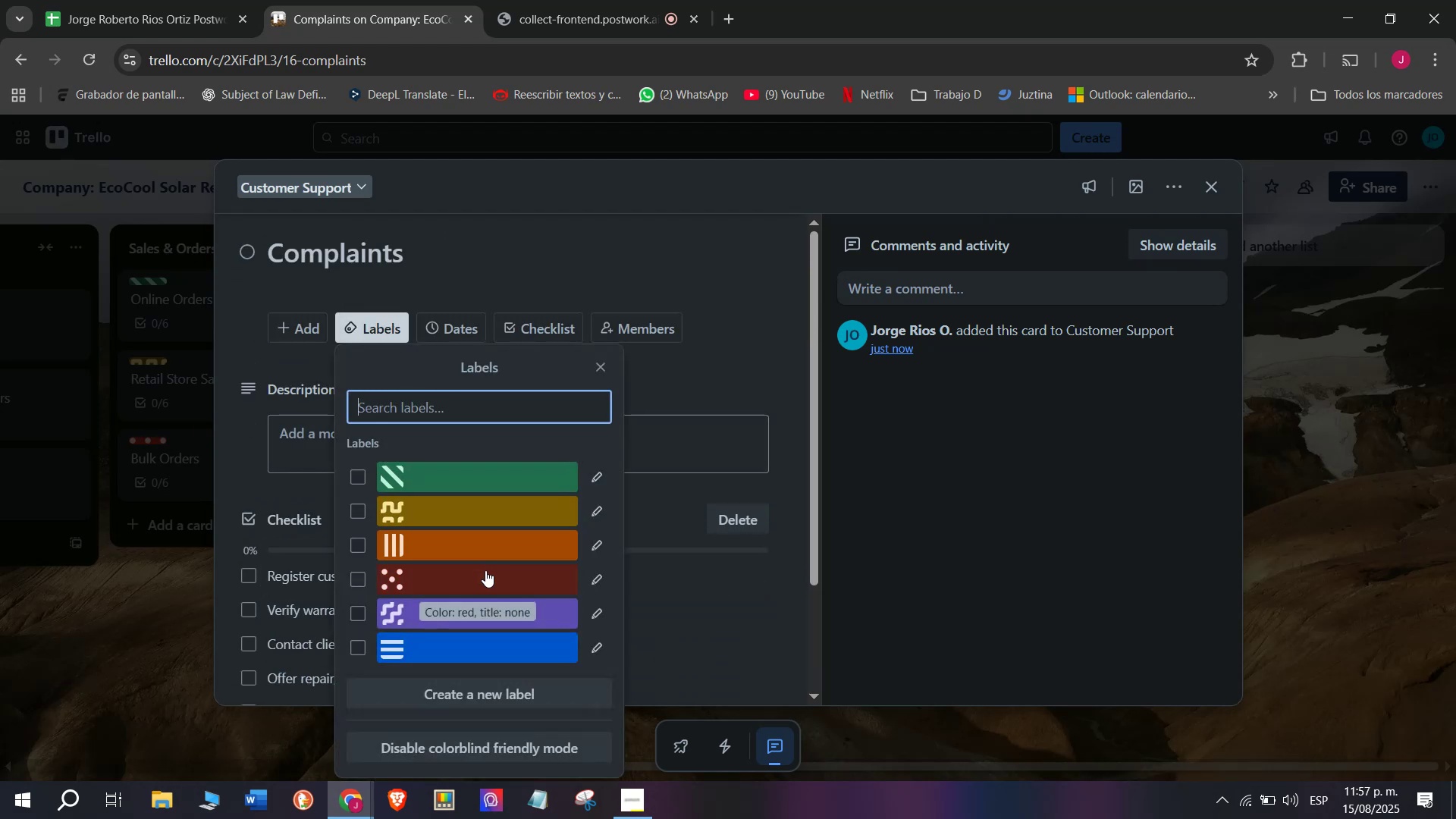 
left_click([485, 570])
 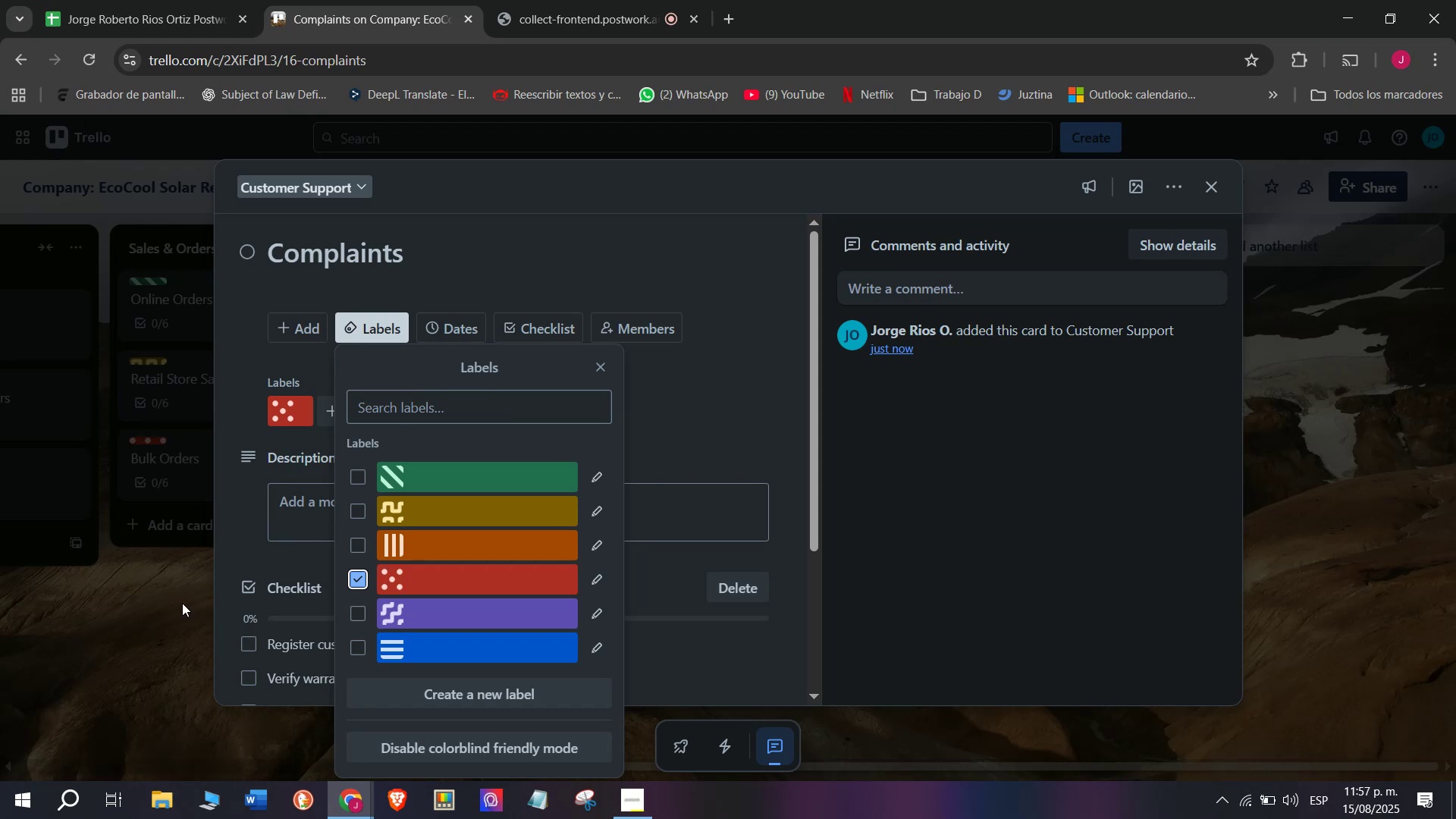 
double_click([112, 626])
 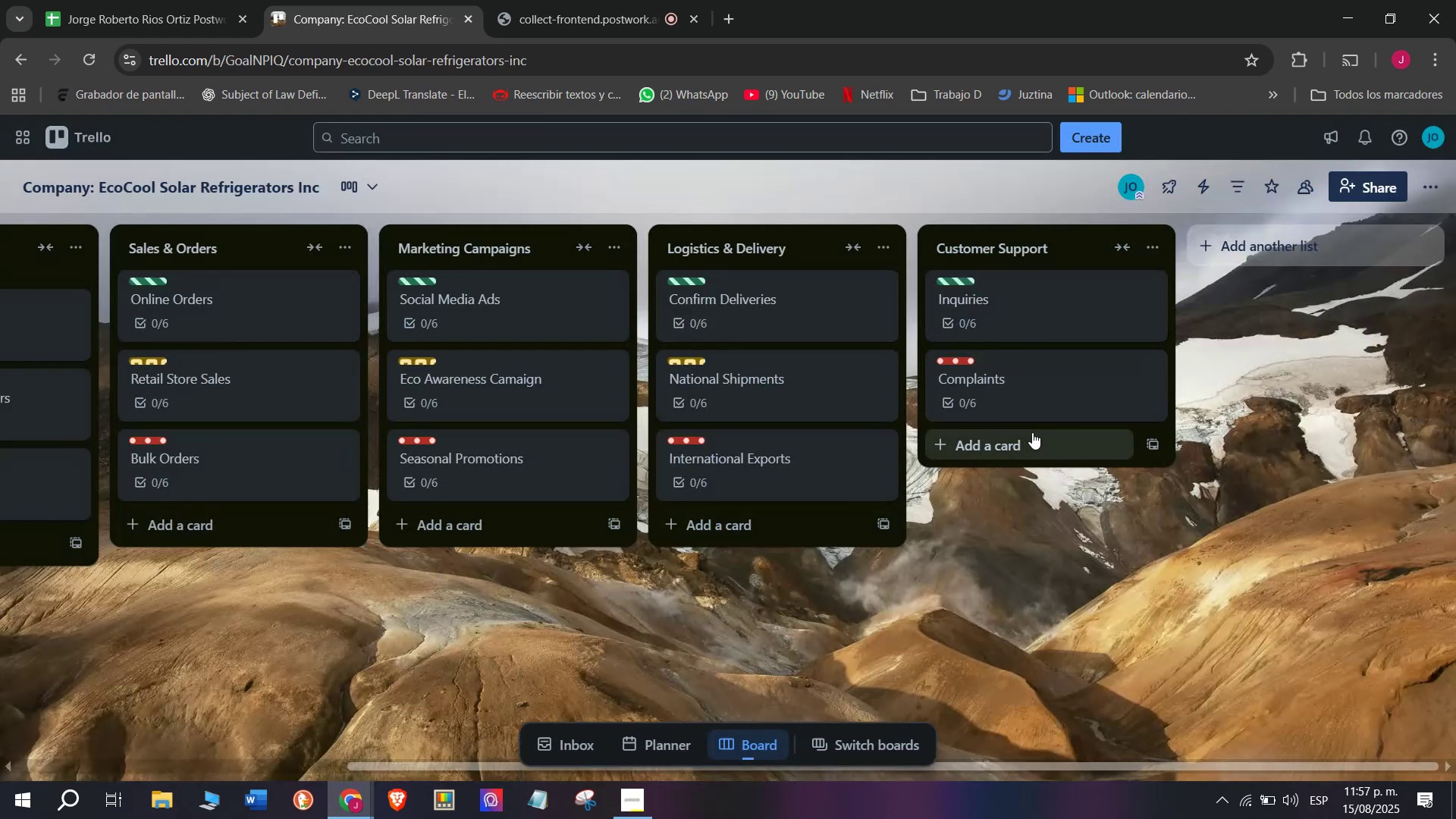 
left_click([1032, 432])
 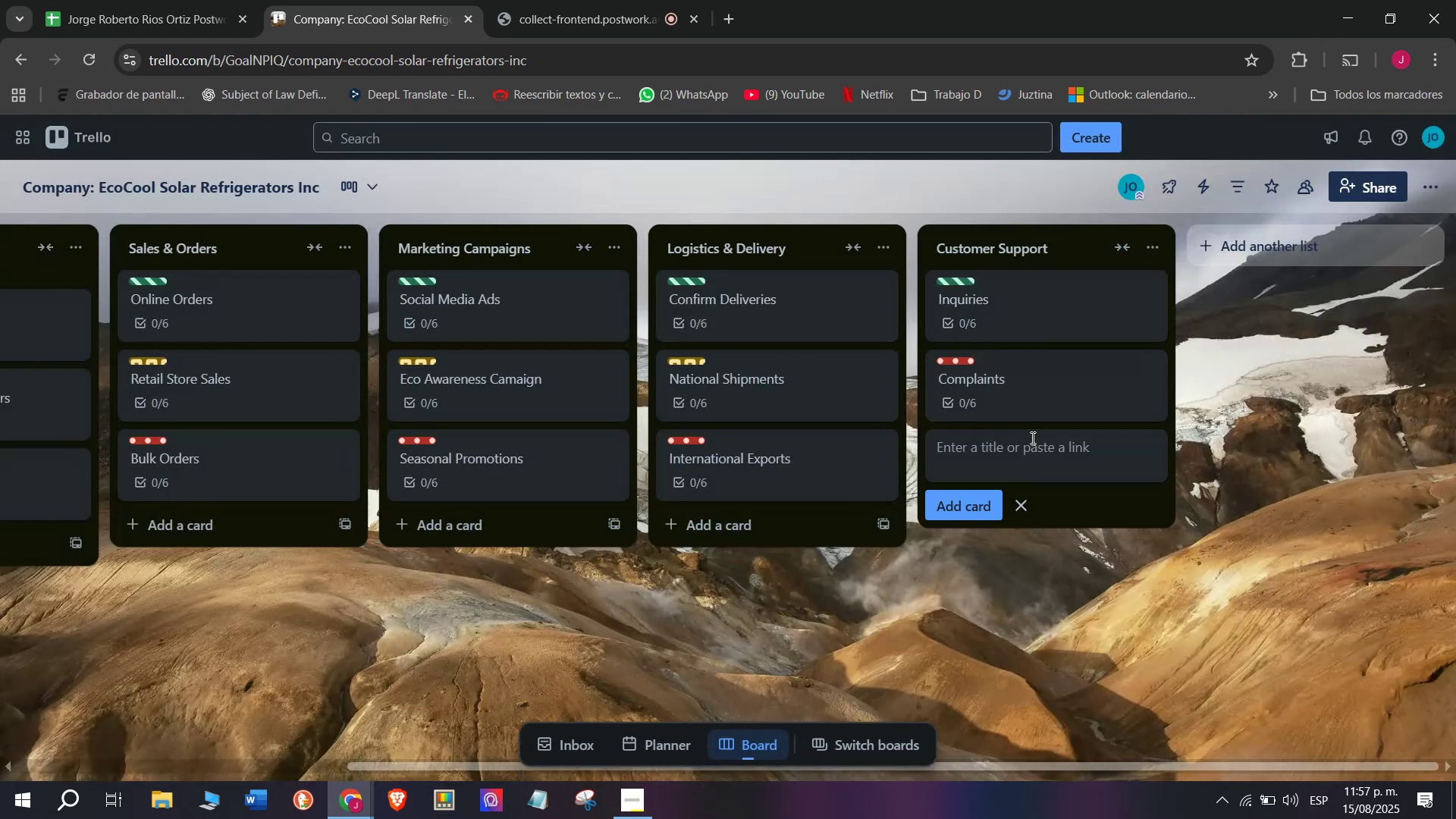 
left_click([1028, 452])
 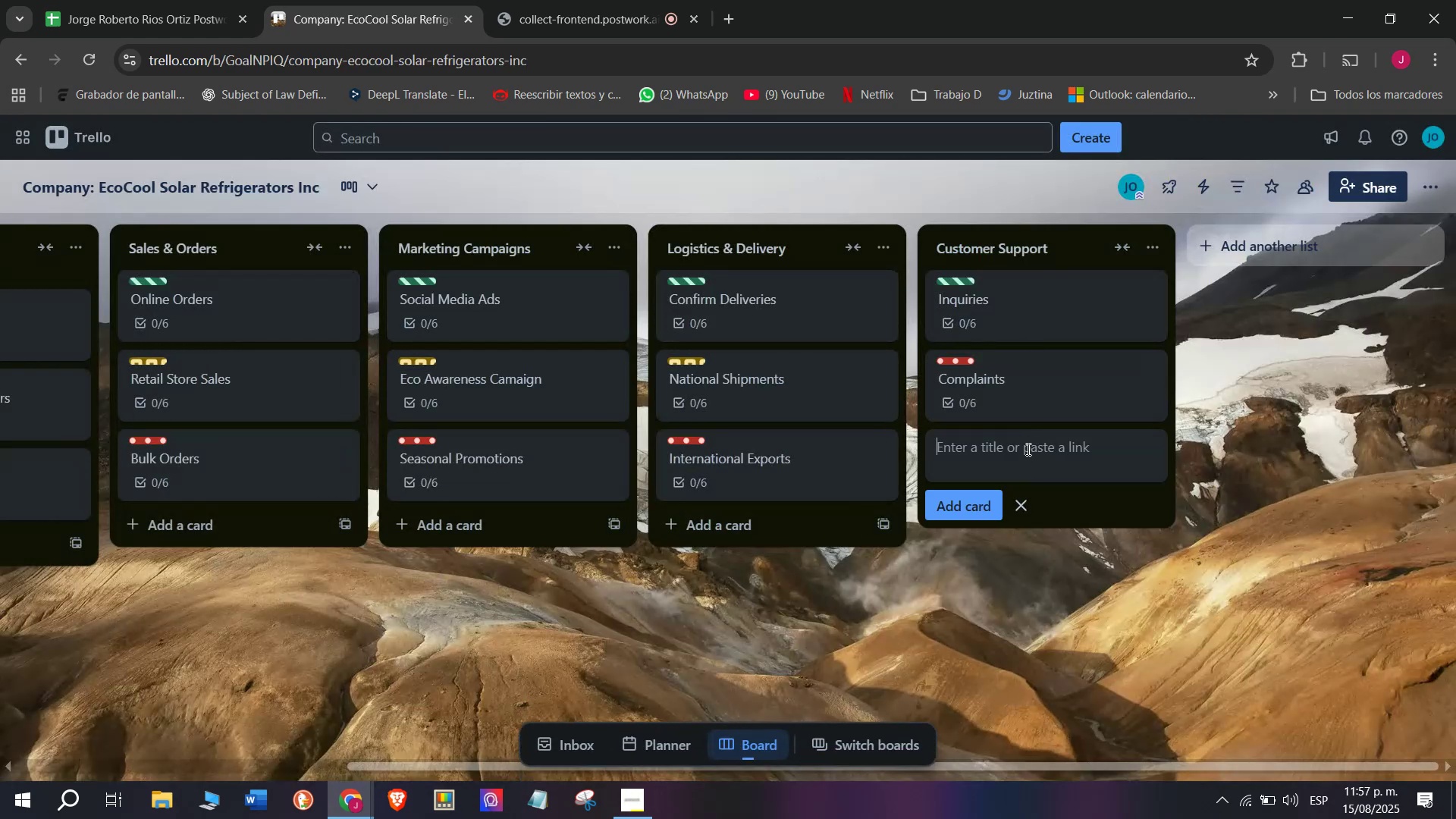 
type(Warranty Servuic)
key(Backspace)
key(Backspace)
key(Backspace)
key(Backspace)
 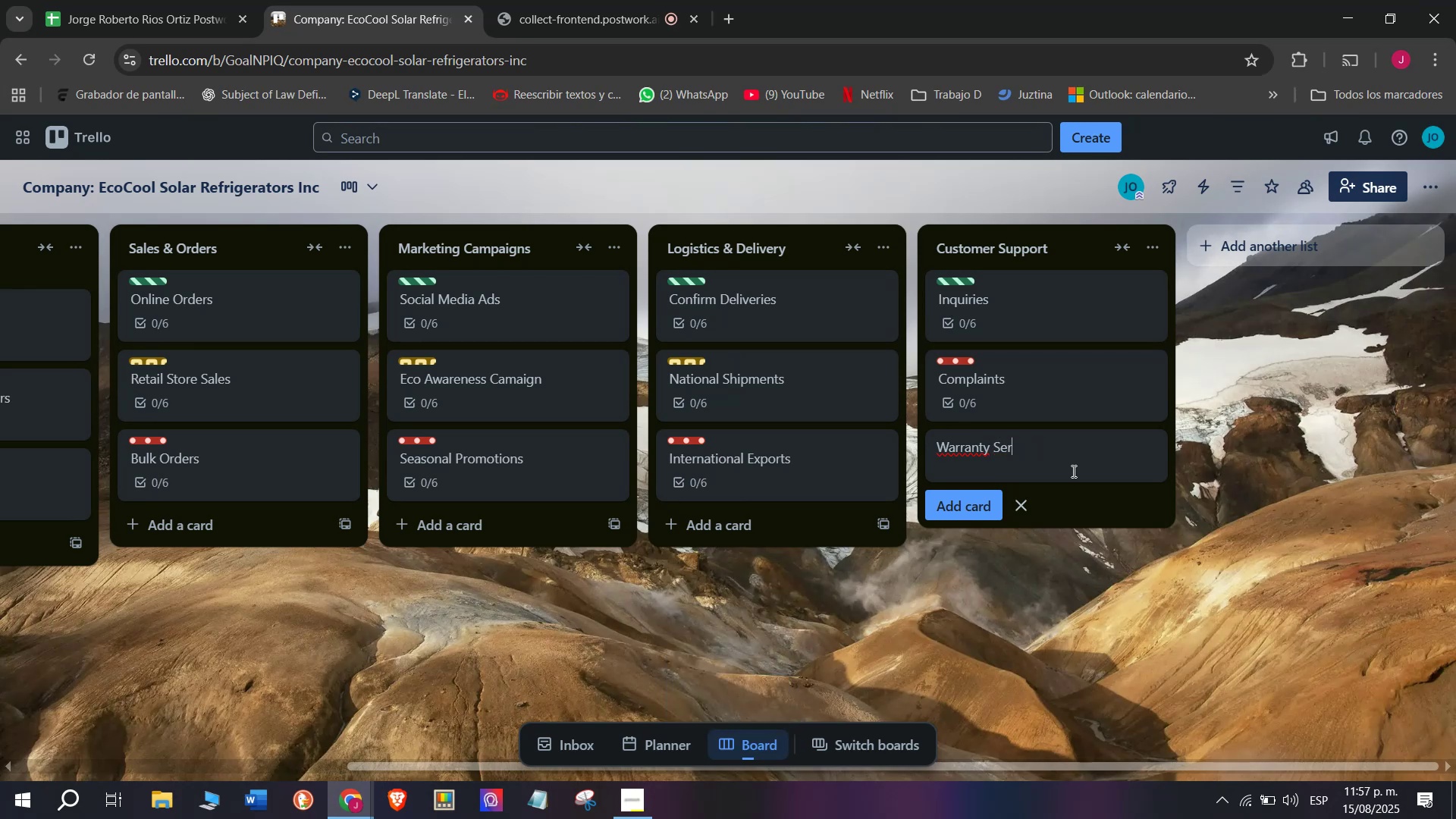 
type(vice)
 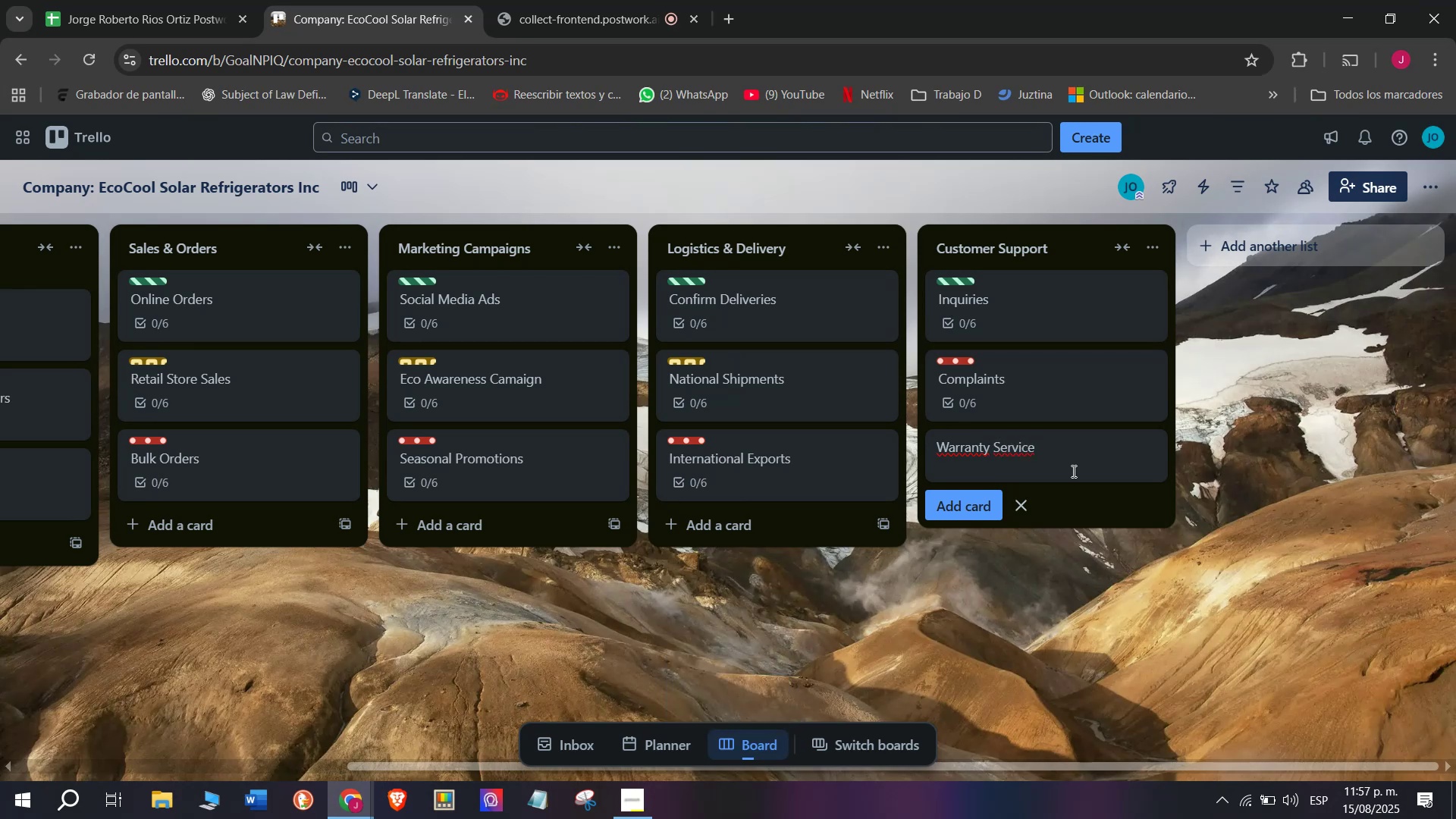 
key(Enter)
 